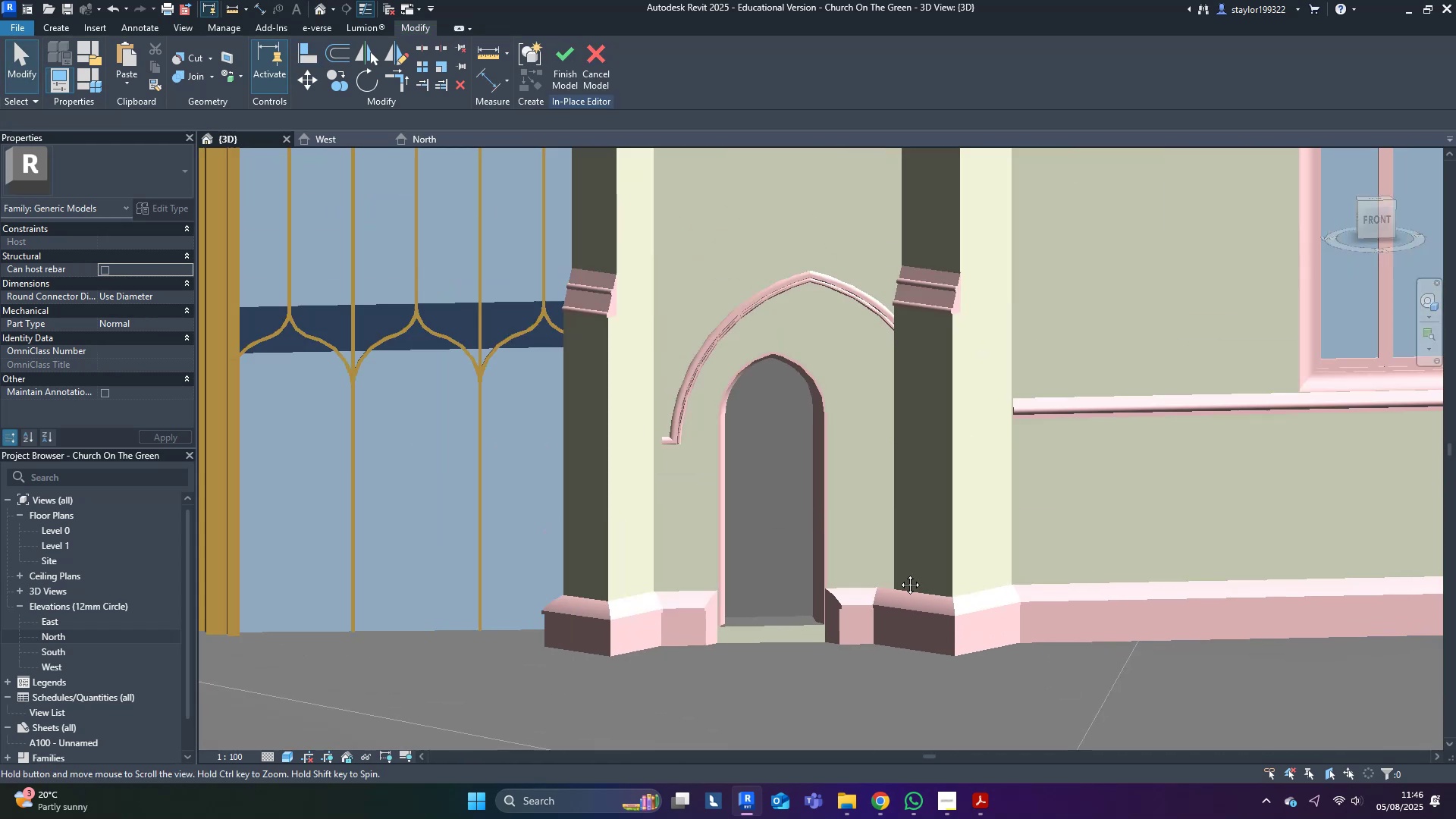 
scroll: coordinate [717, 384], scroll_direction: up, amount: 4.0
 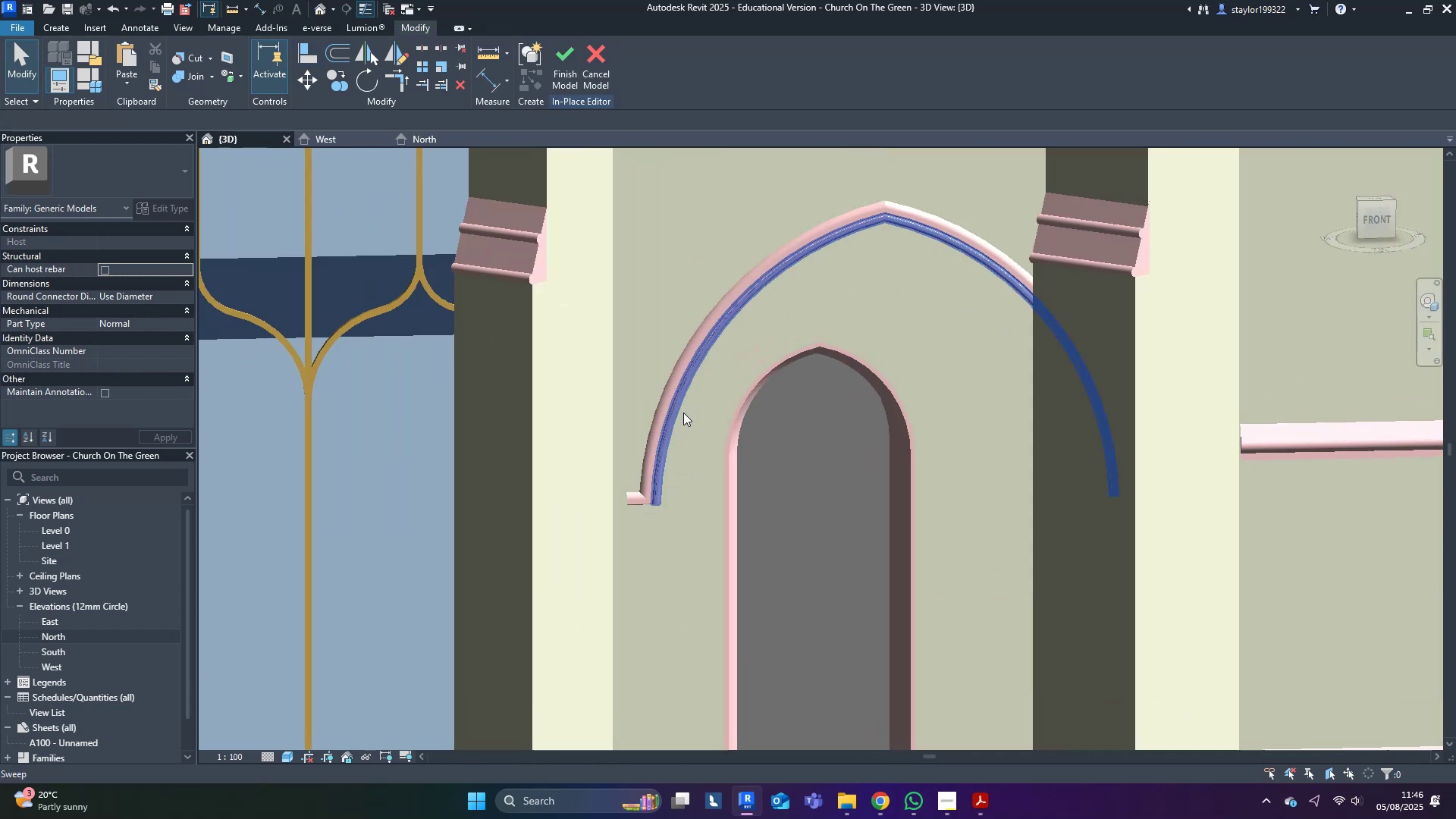 
left_click_drag(start_coordinate=[683, 414], to_coordinate=[677, 413])
 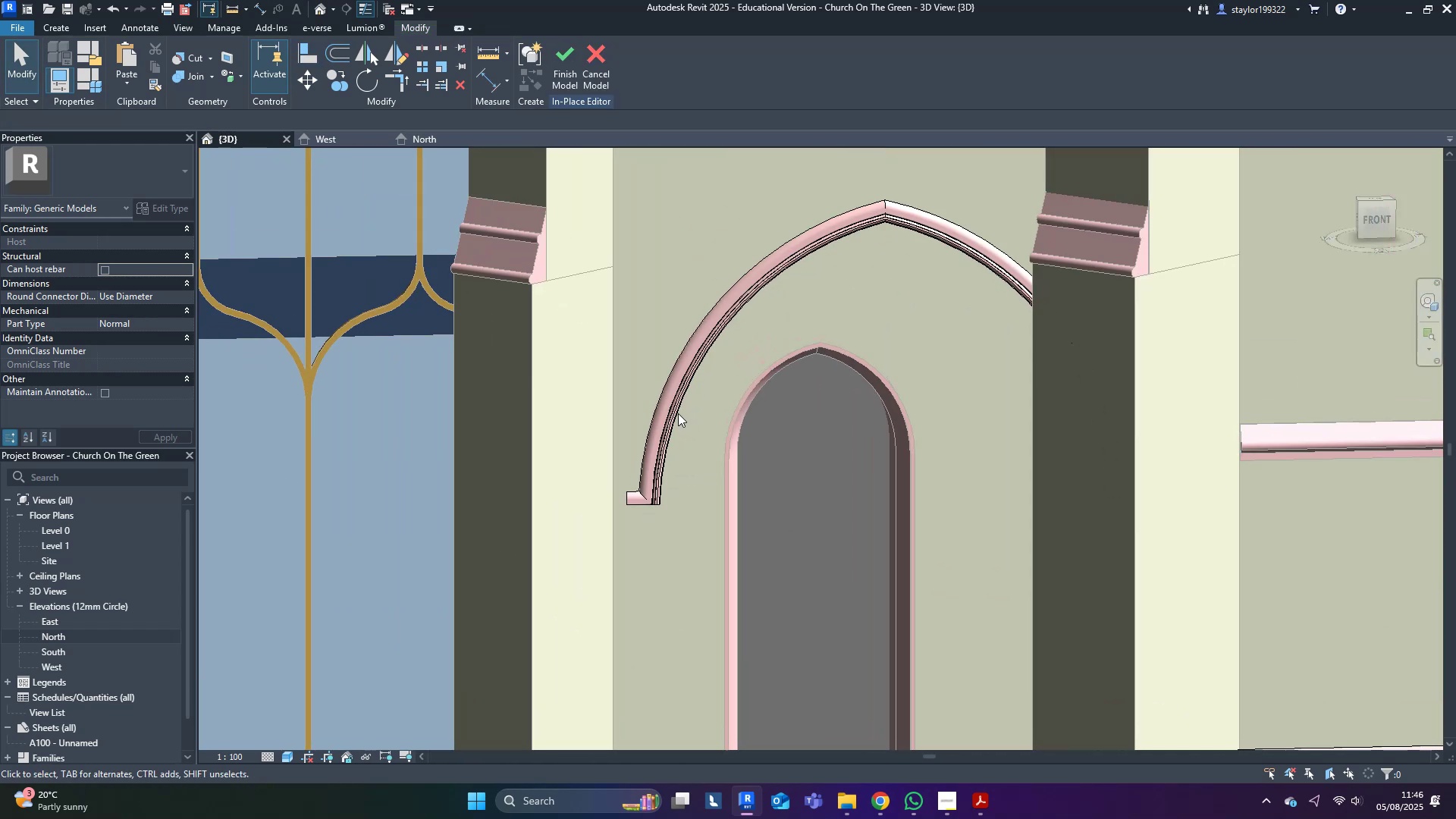 
double_click([677, 413])
 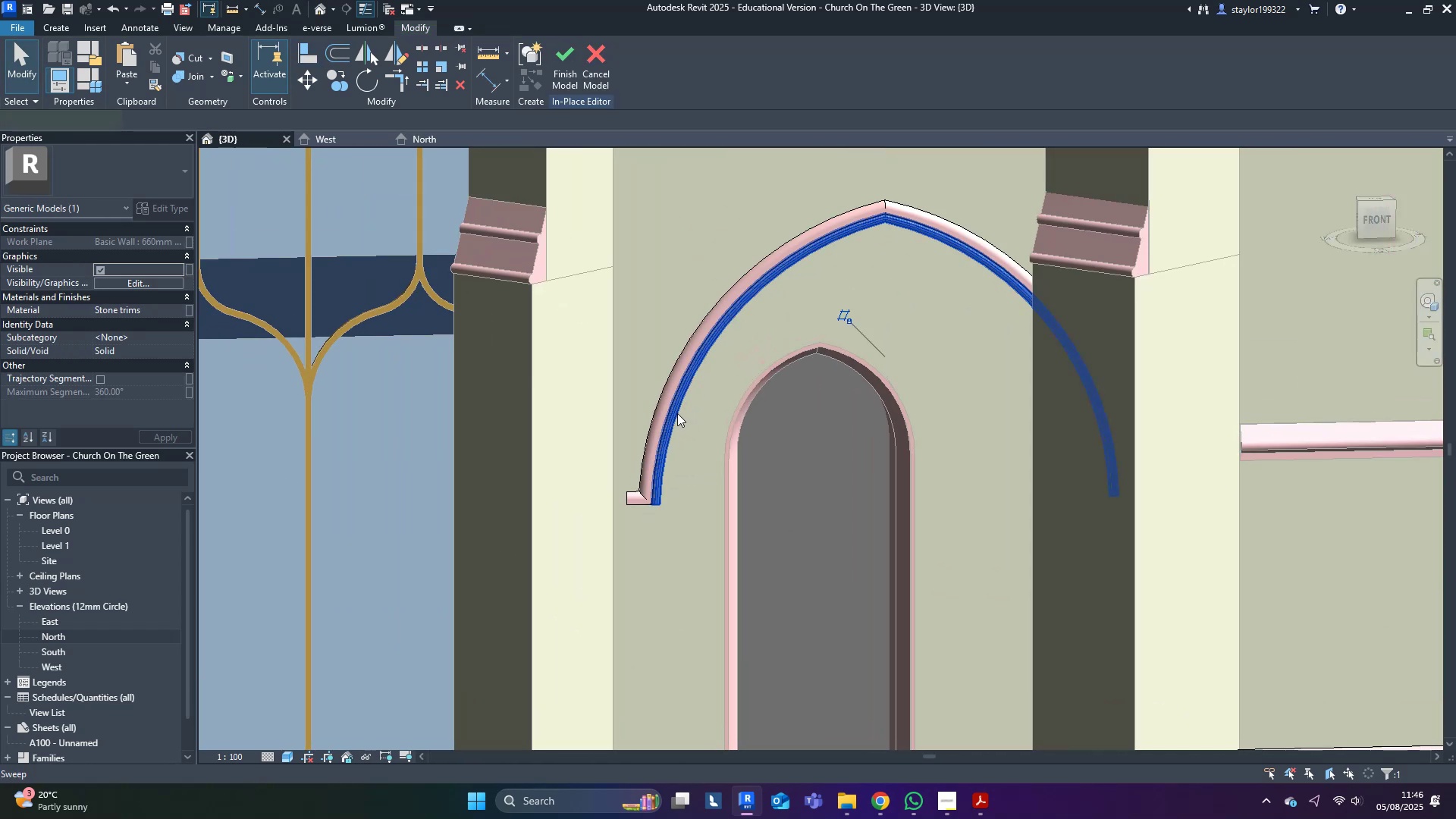 
triple_click([677, 413])
 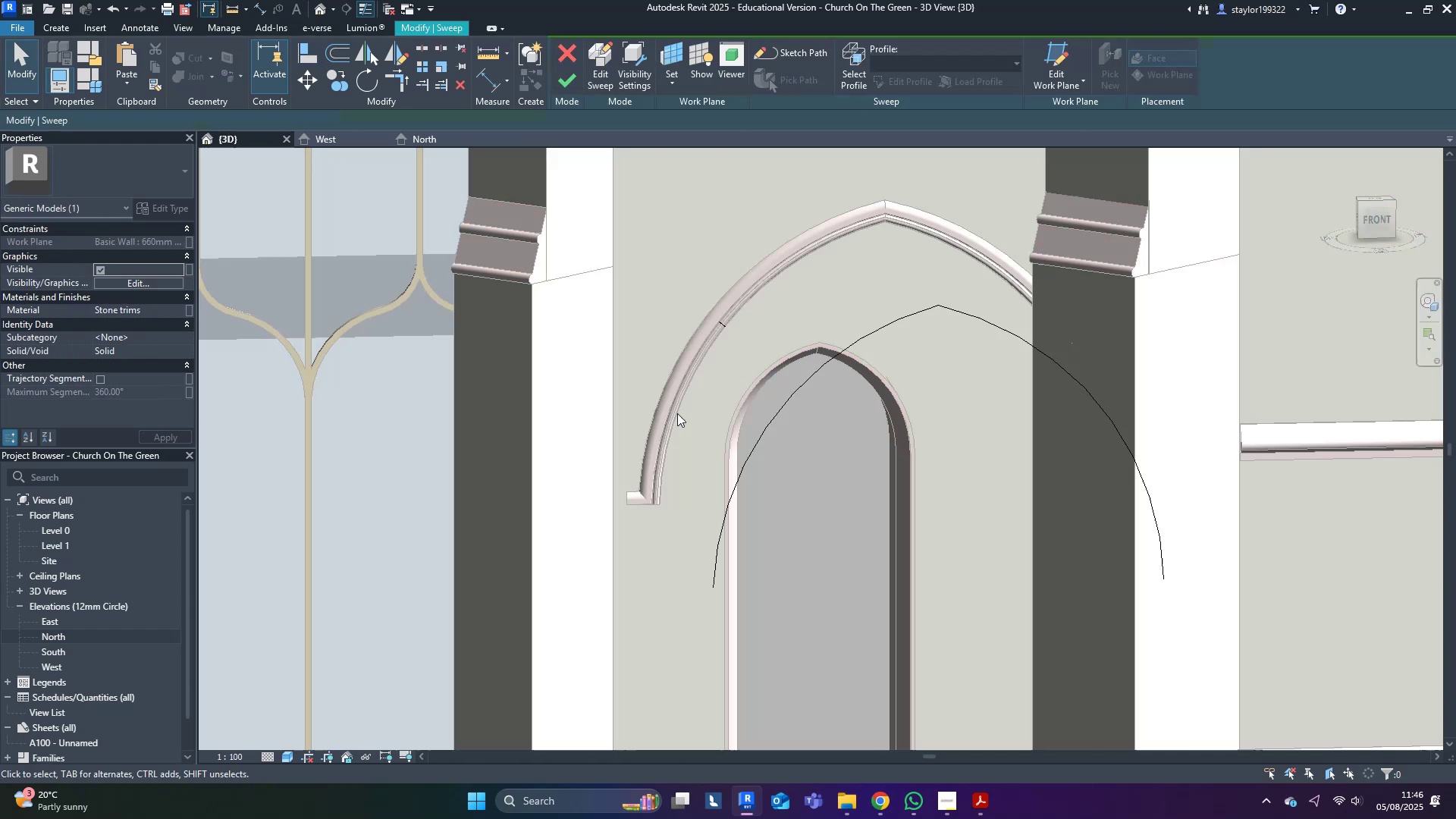 
triple_click([677, 413])
 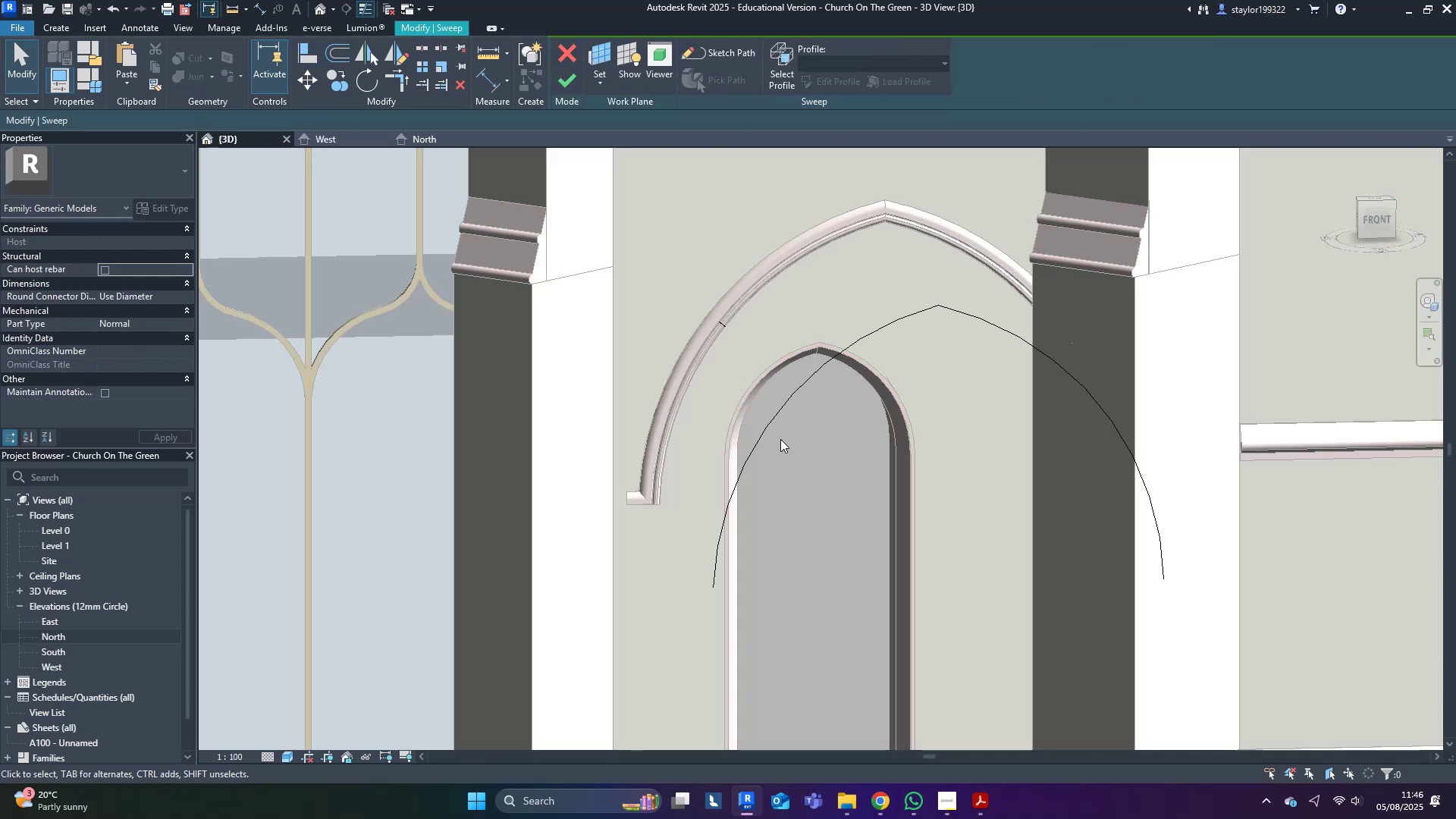 
double_click([765, 429])
 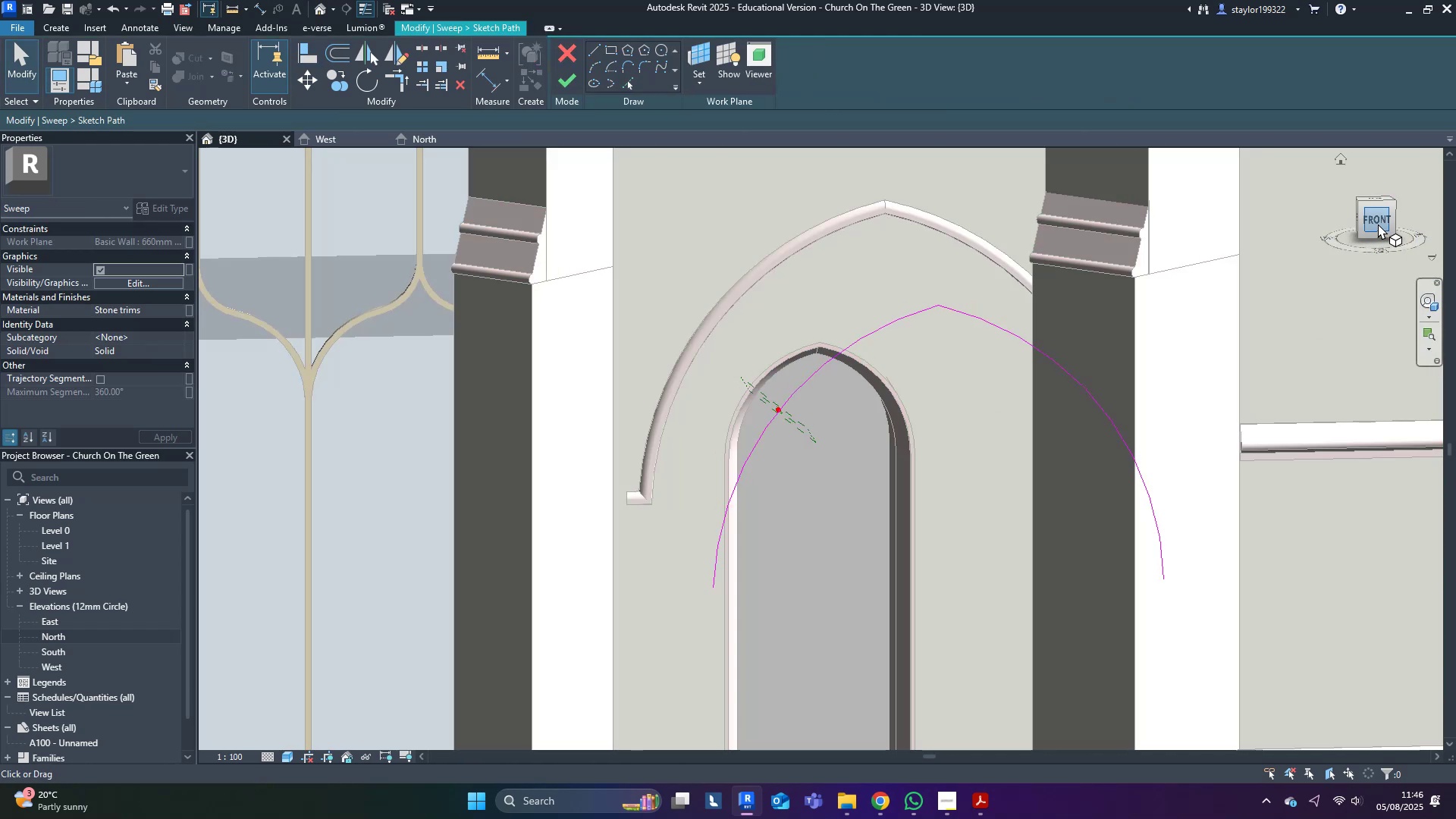 
double_click([1021, 322])
 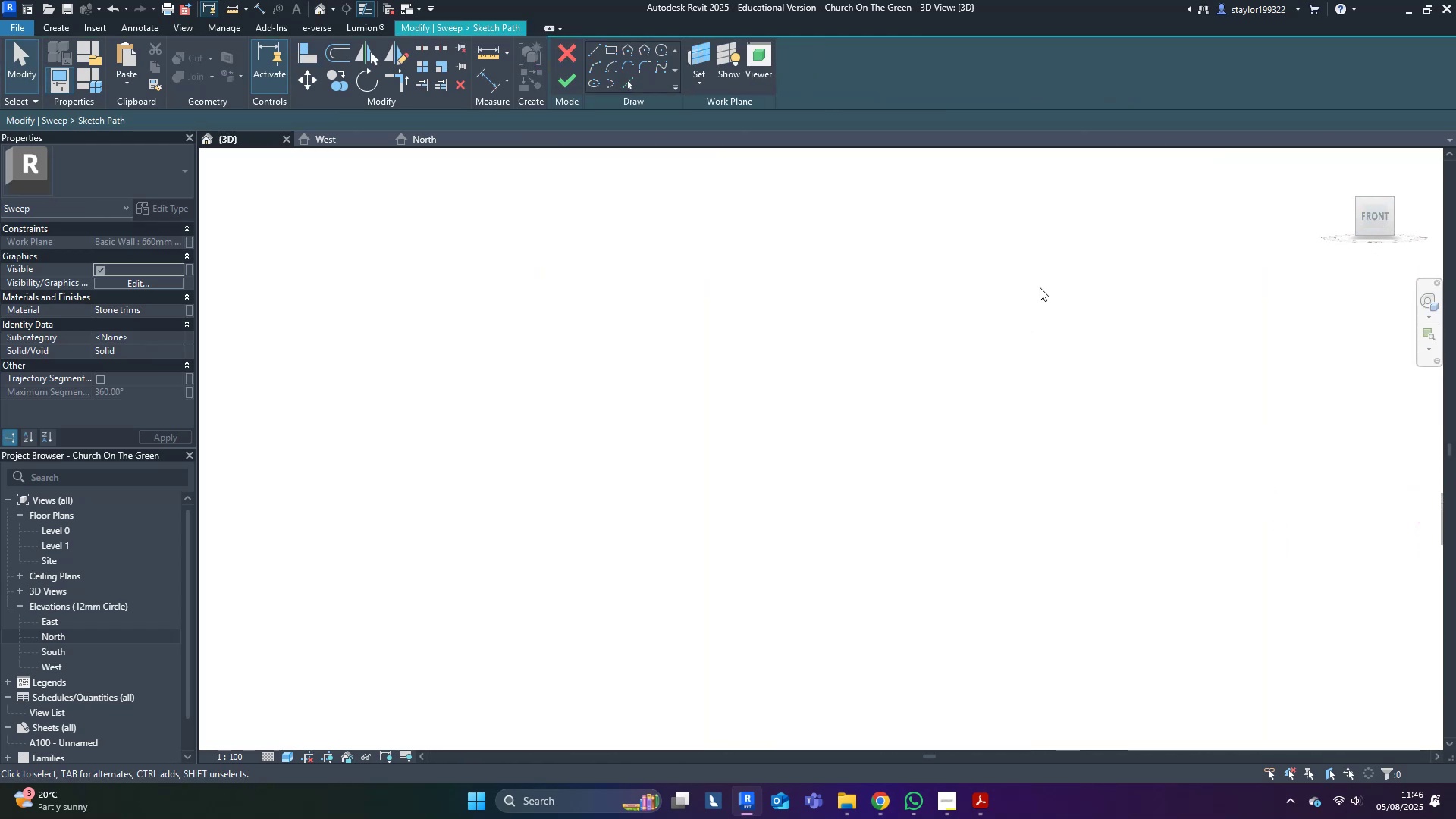 
scroll: coordinate [786, 474], scroll_direction: up, amount: 14.0
 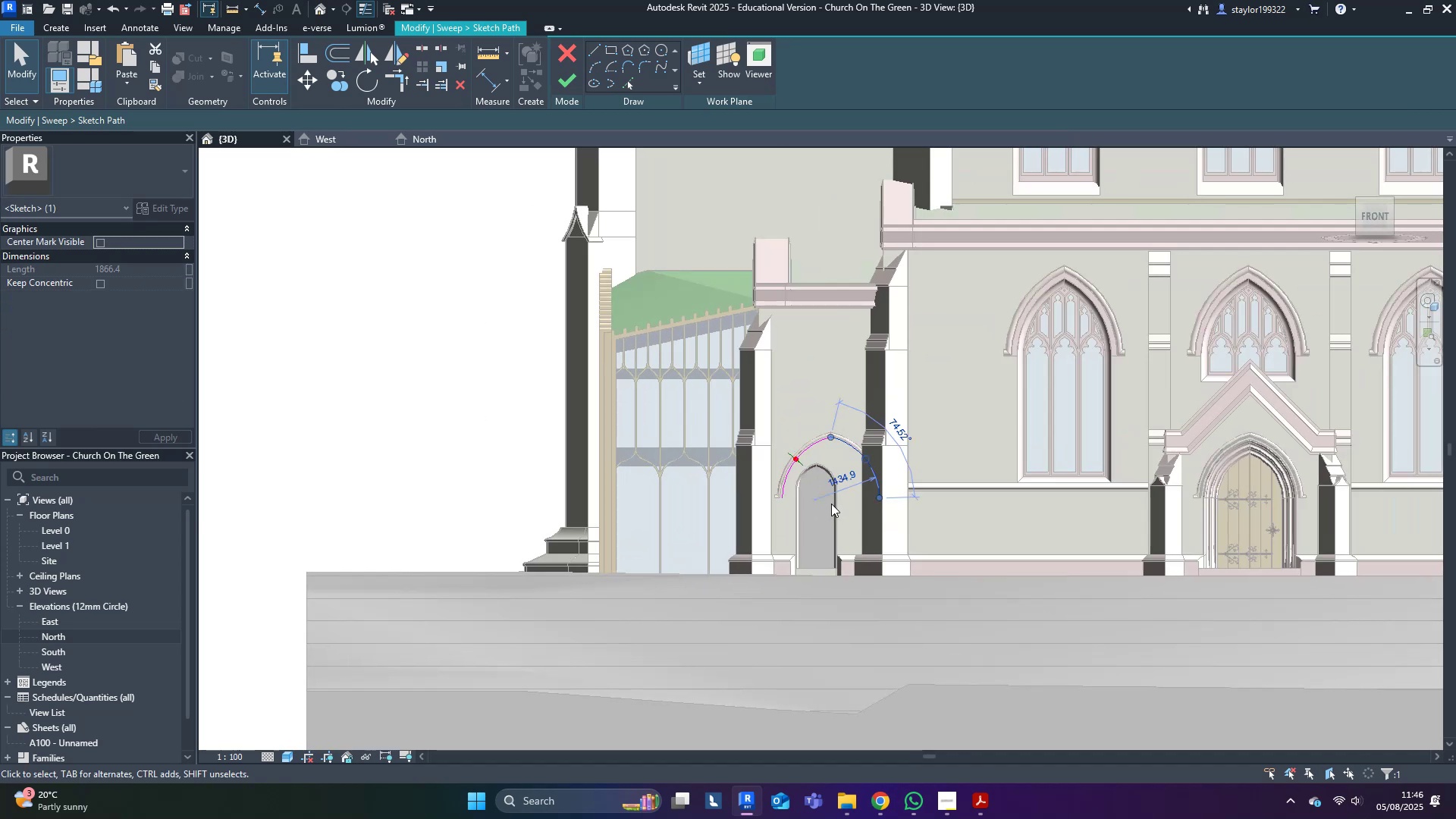 
key(Delete)
 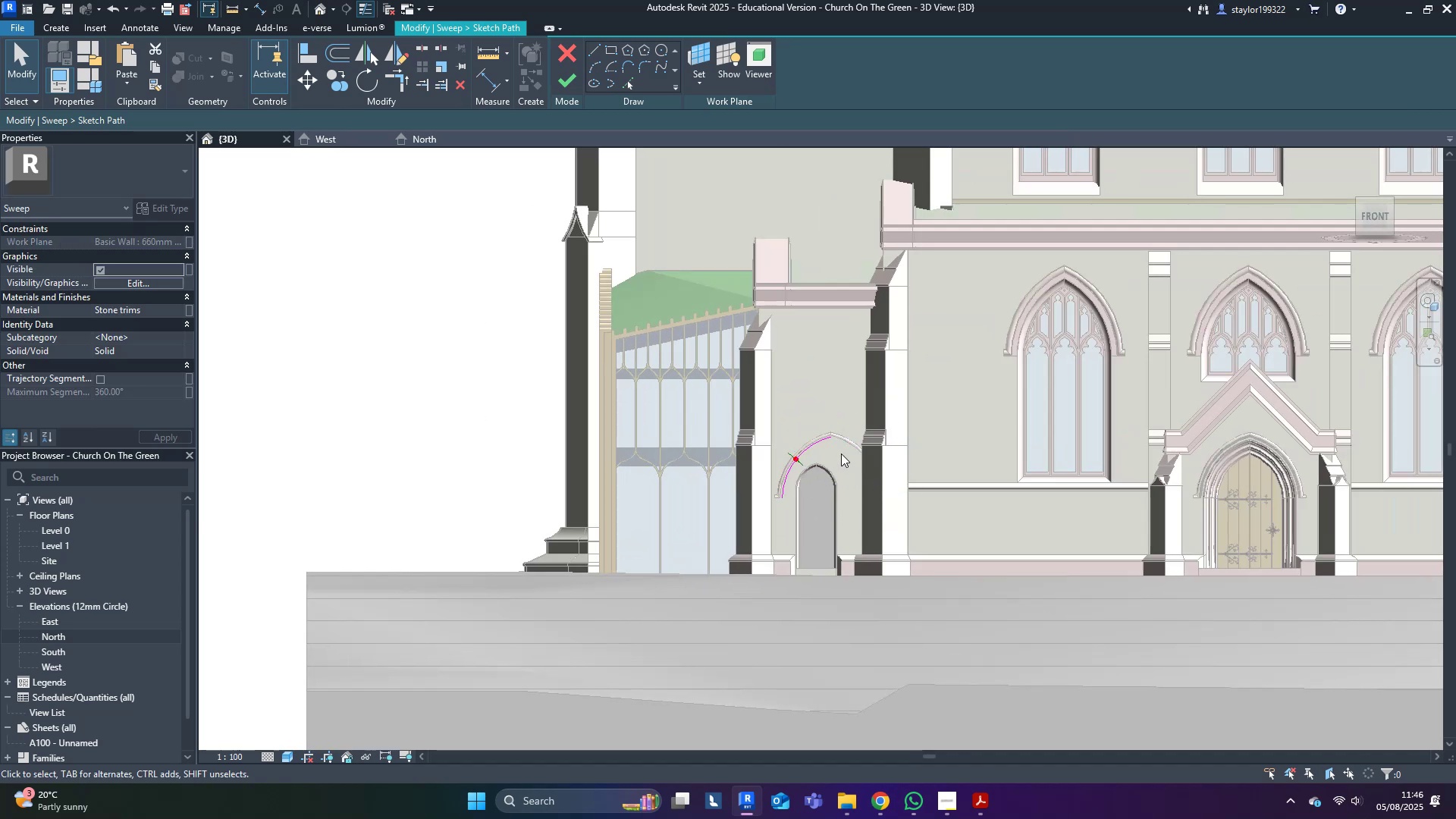 
key(Delete)
 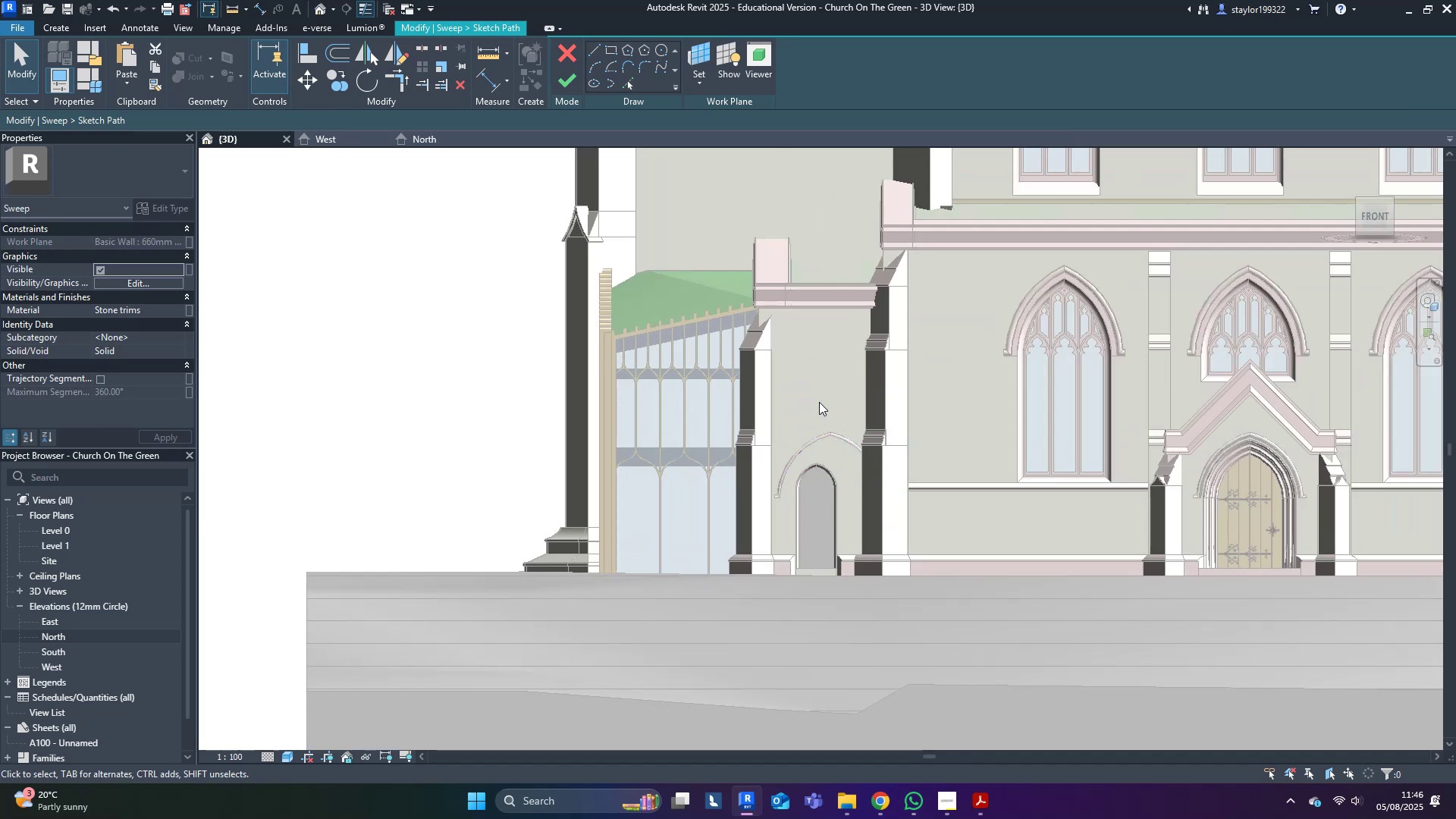 
scroll: coordinate [808, 452], scroll_direction: up, amount: 5.0
 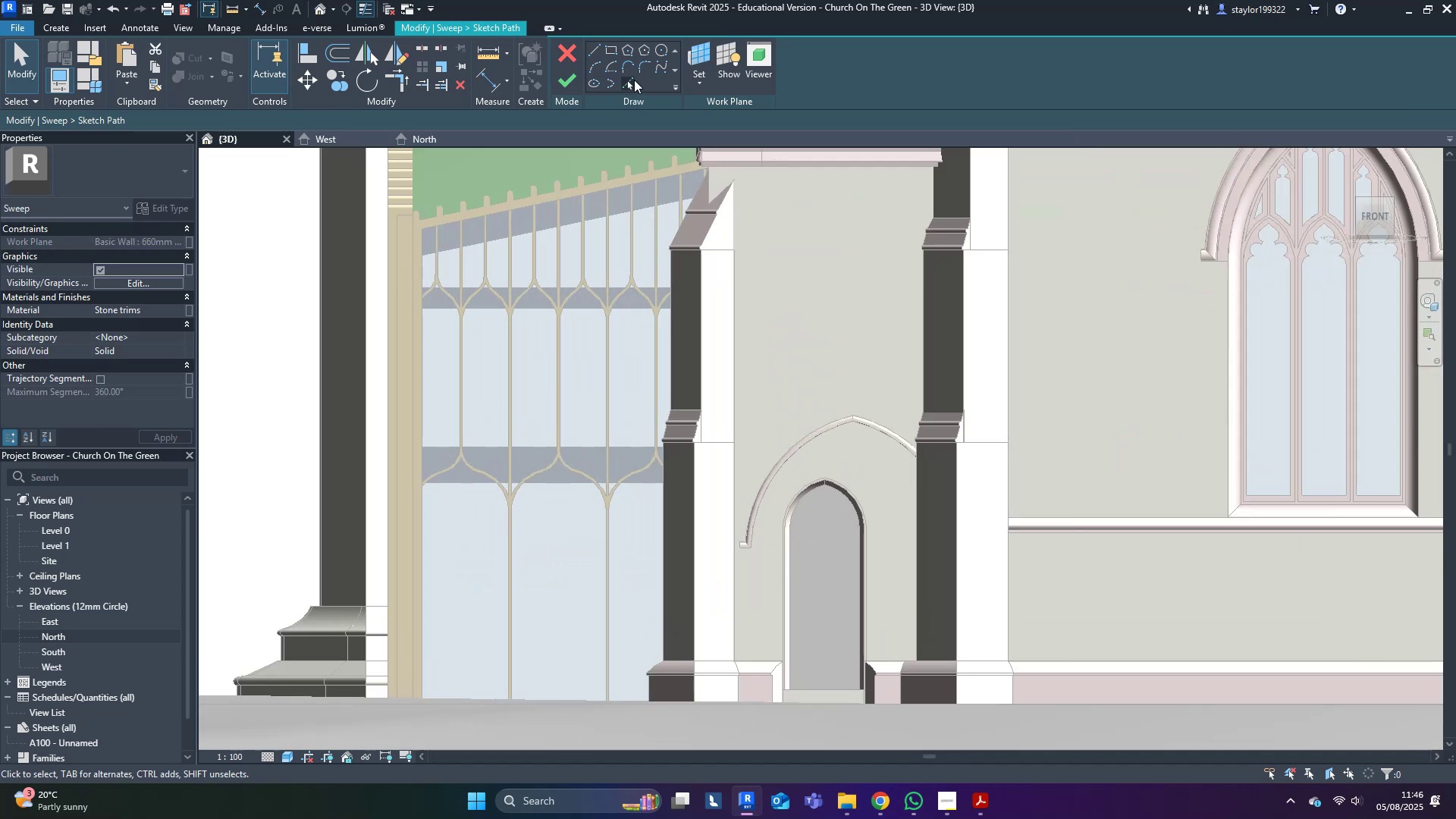 
left_click([630, 80])
 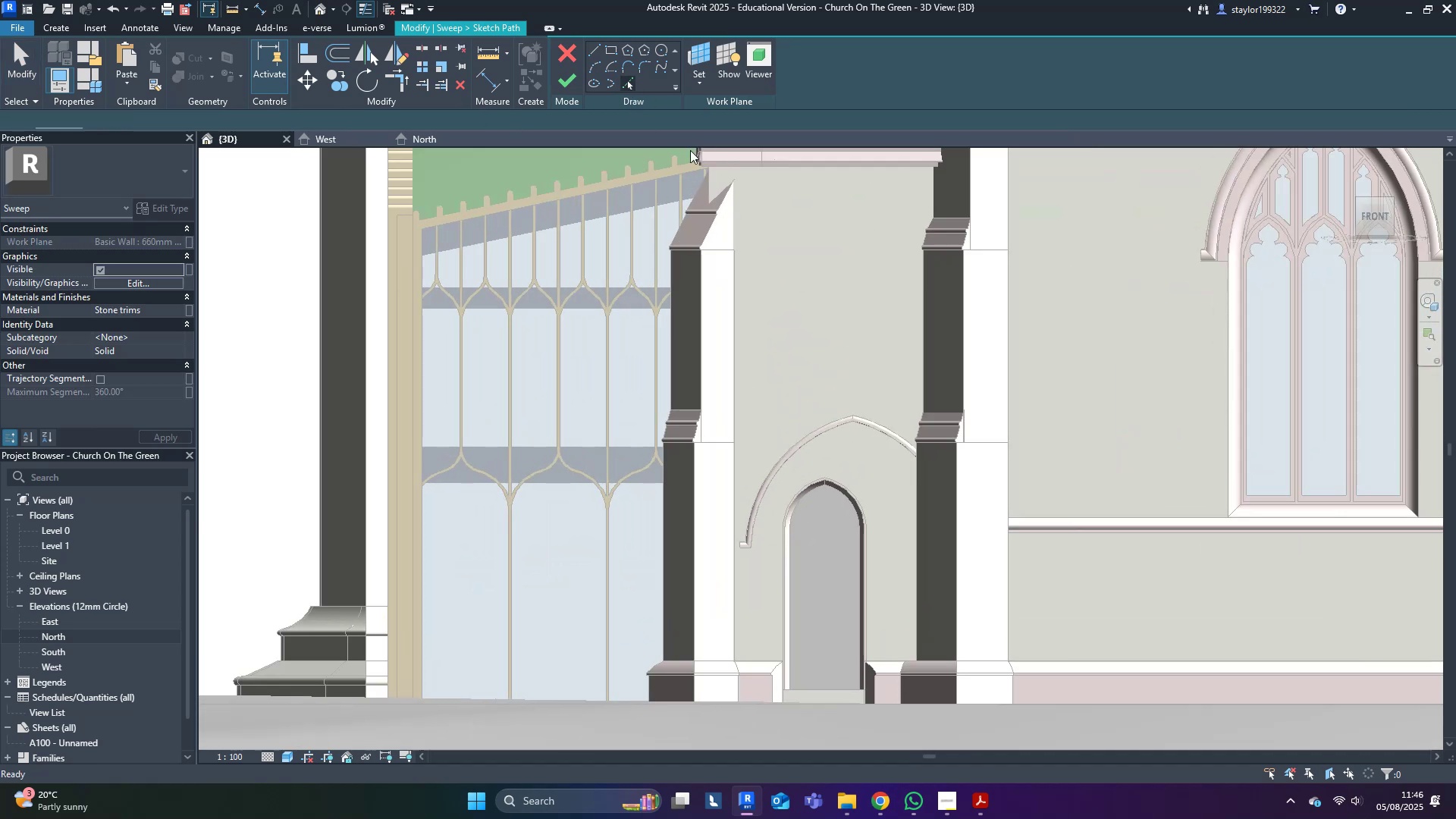 
scroll: coordinate [831, 497], scroll_direction: up, amount: 4.0
 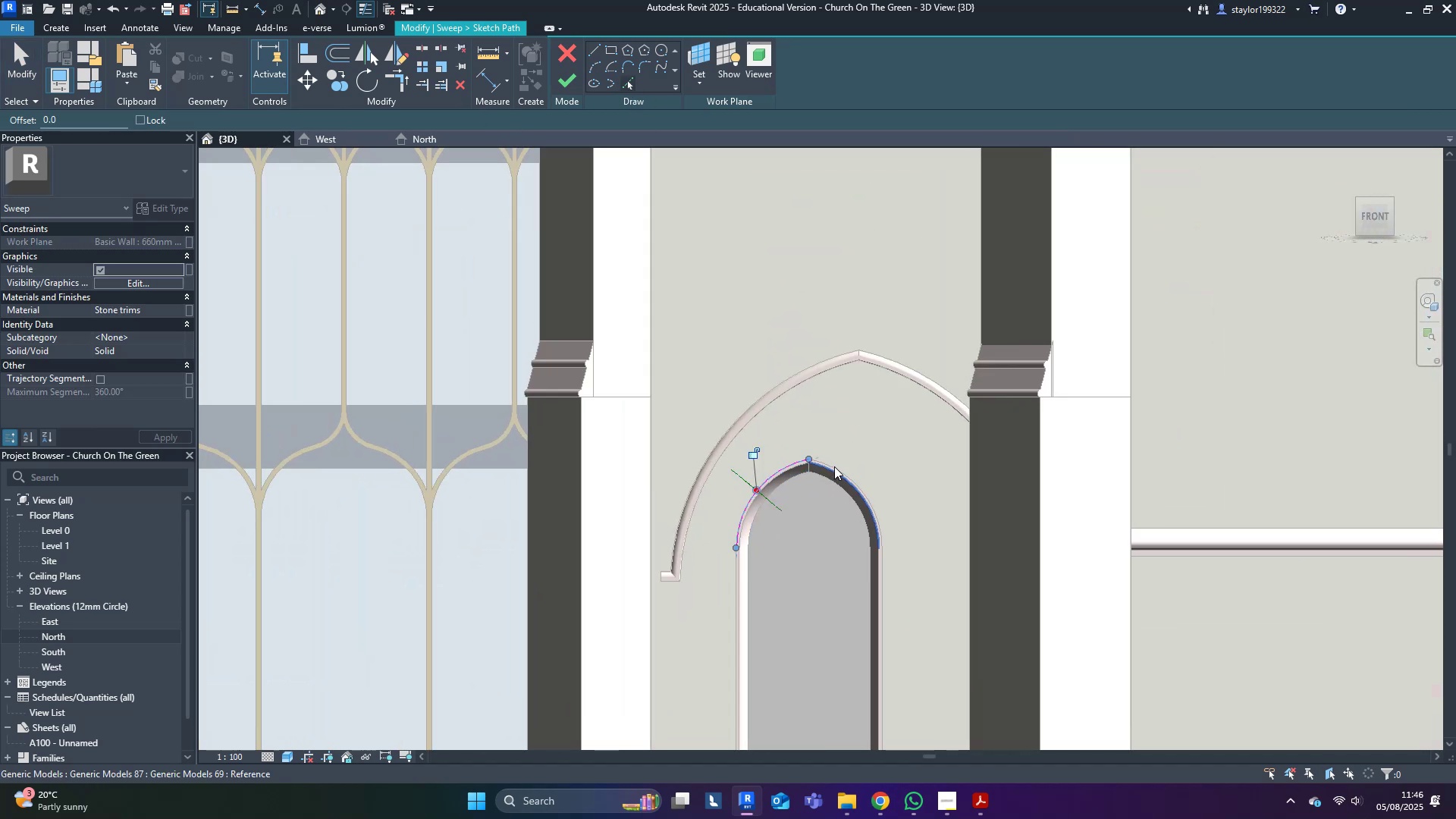 
left_click([837, 465])
 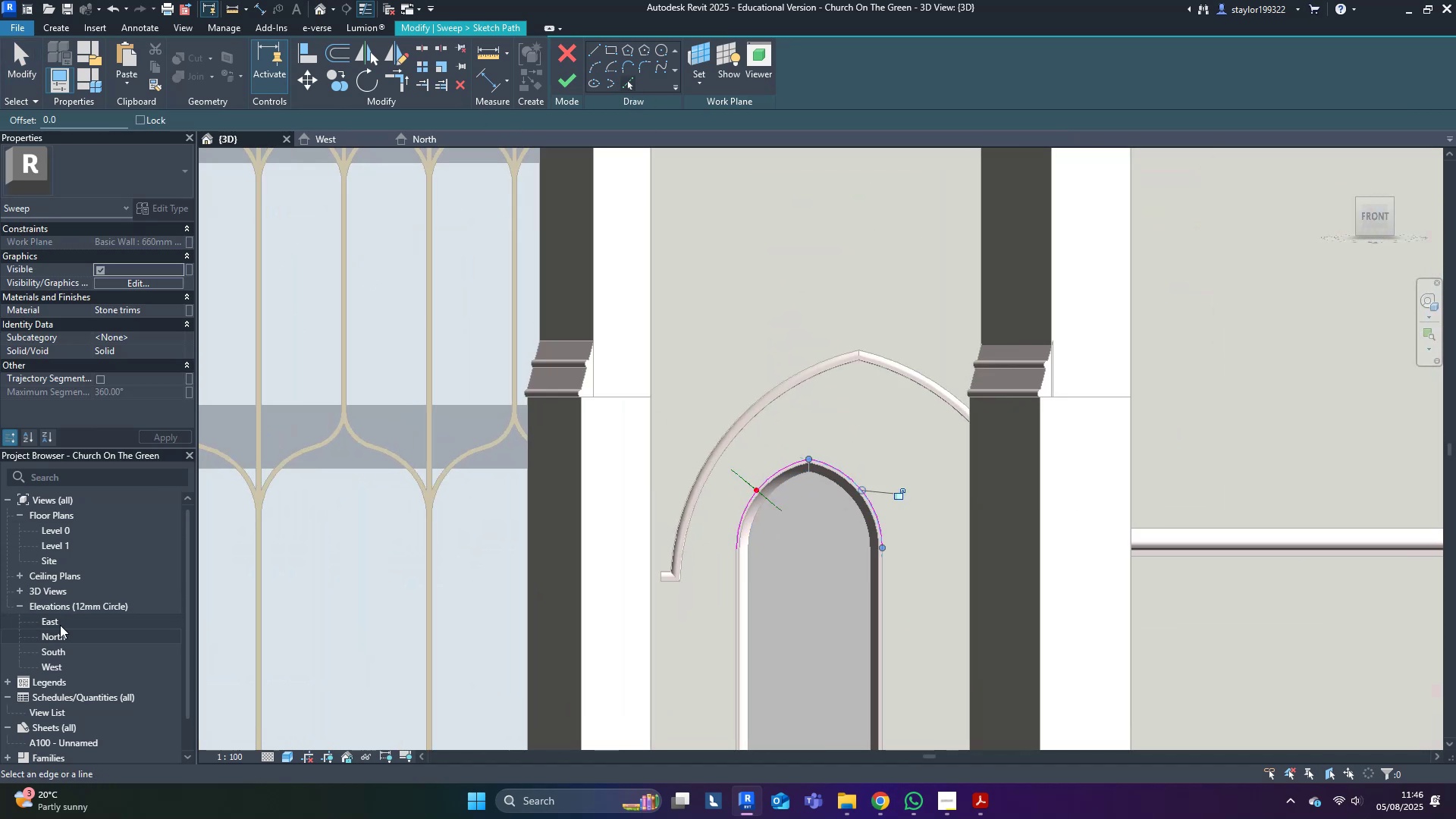 
double_click([61, 650])
 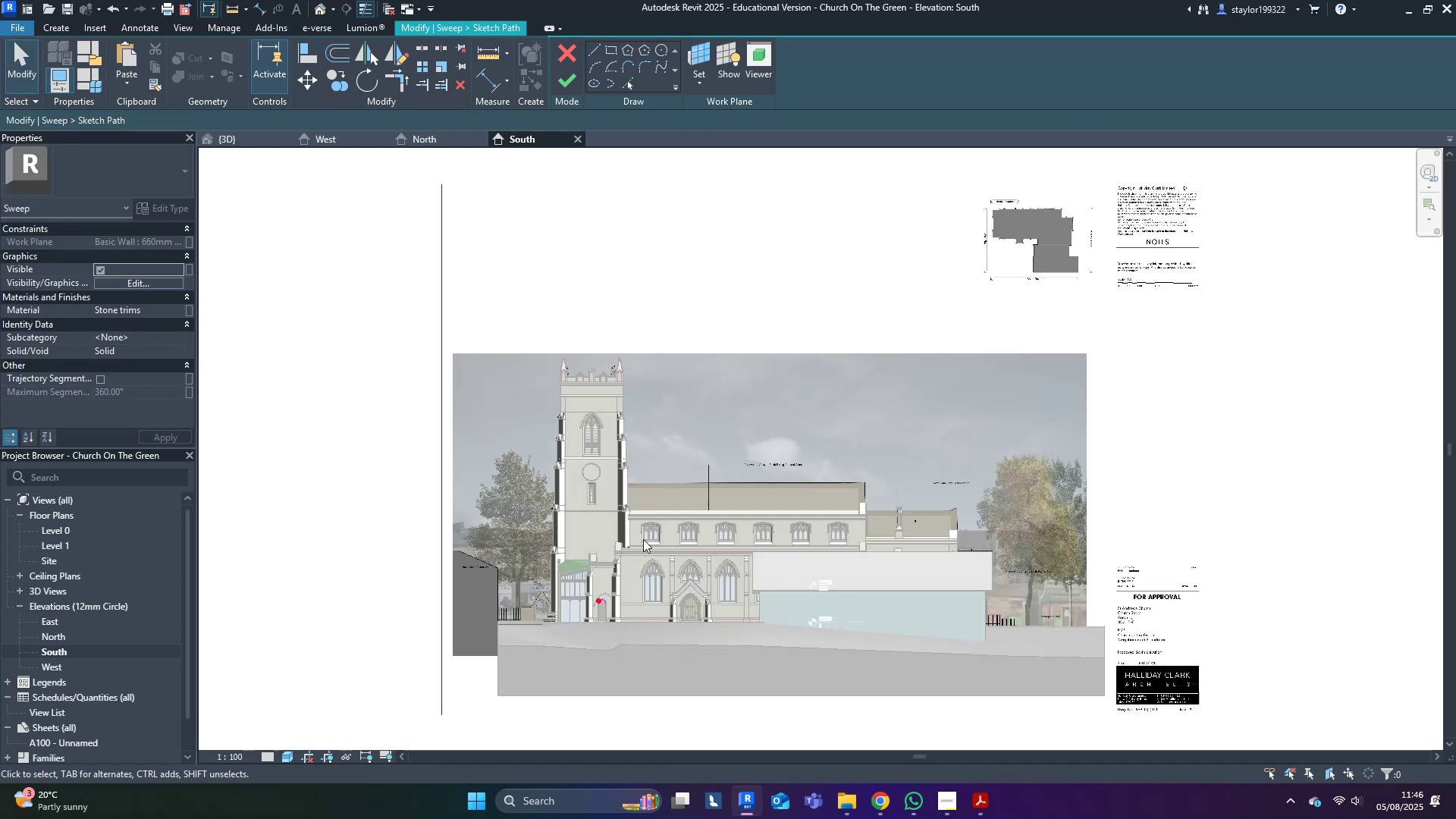 
wait(6.36)
 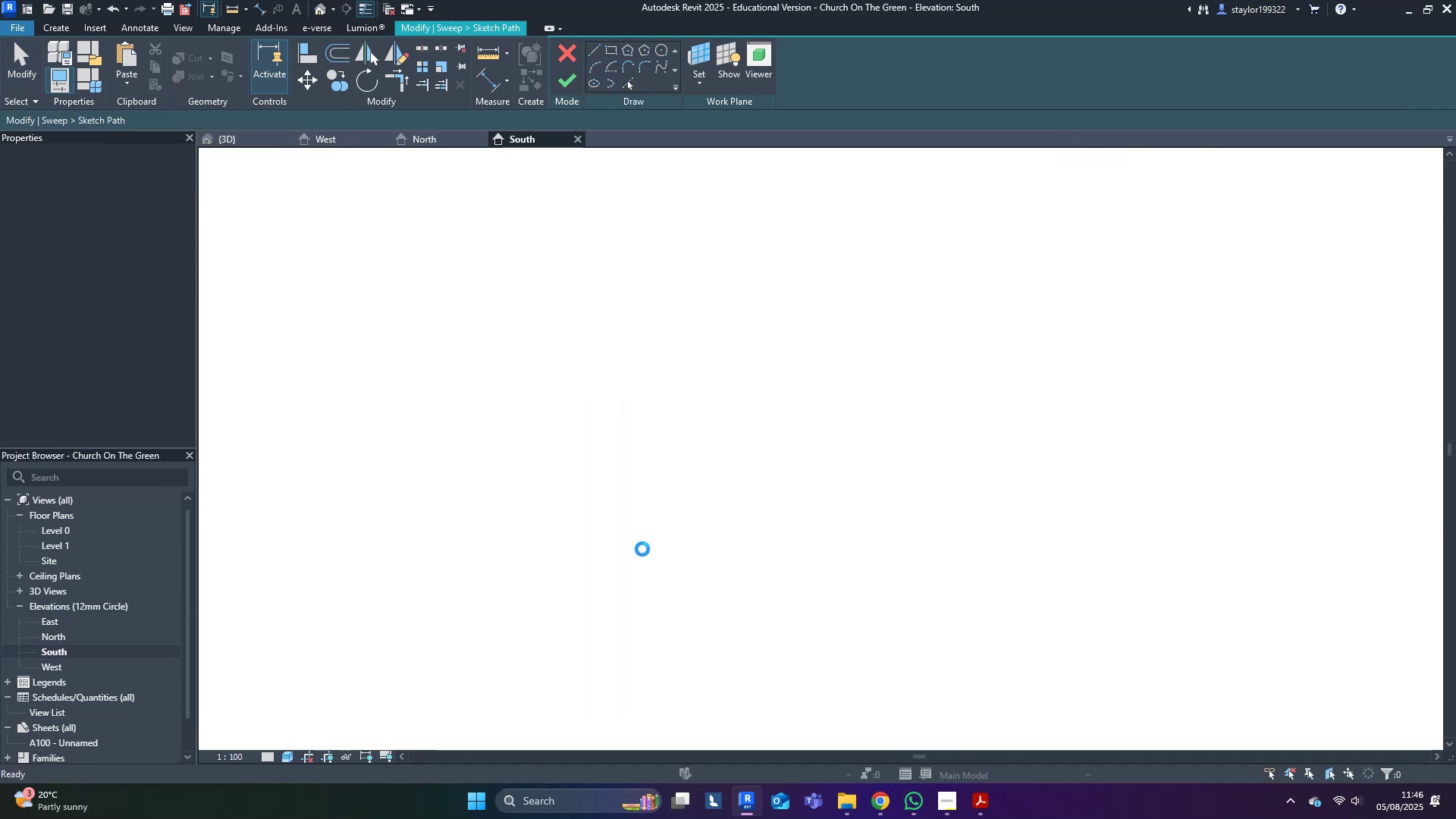 
hold_key(key=Escape, duration=14.7)
 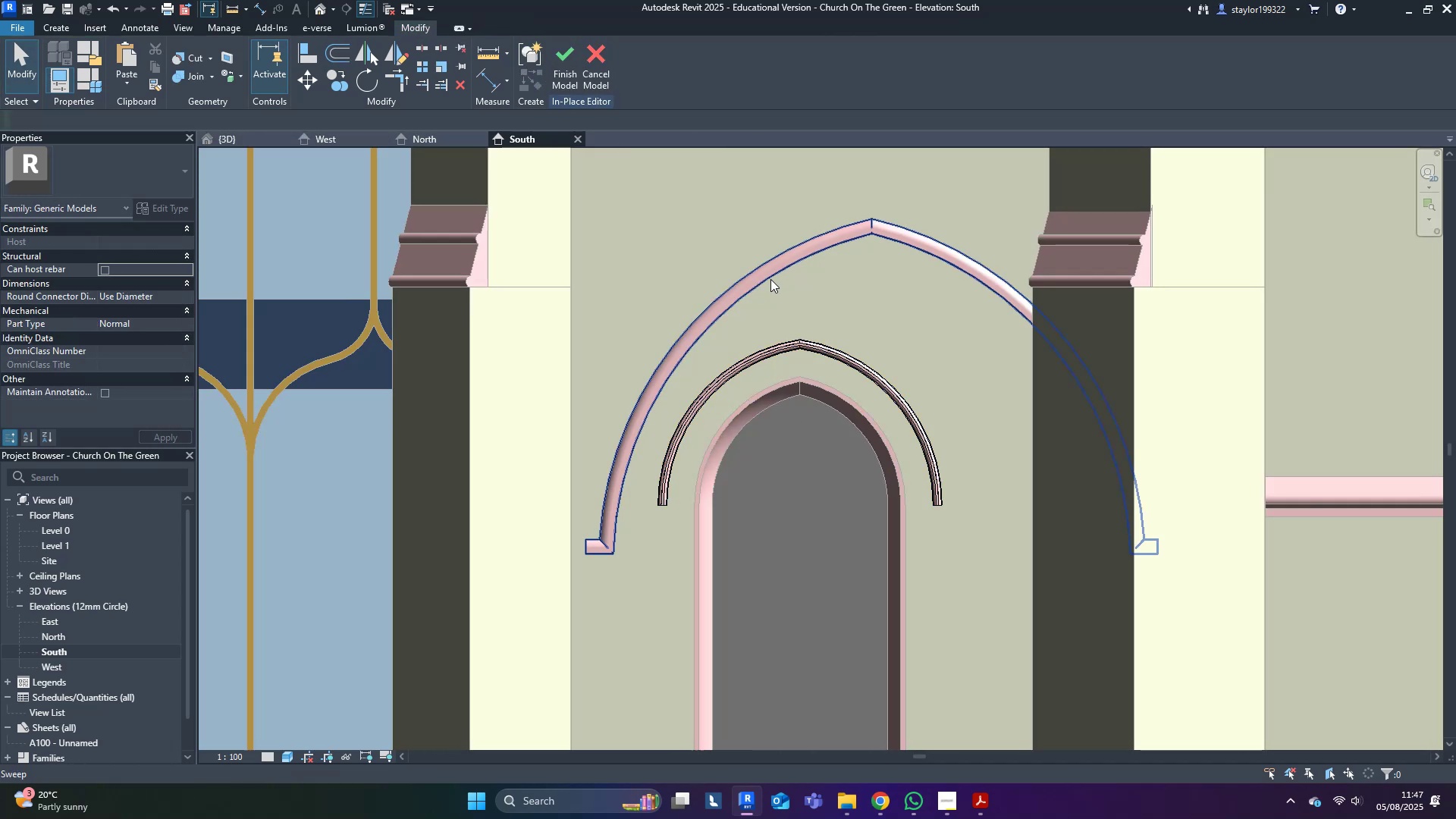 
scroll: coordinate [587, 581], scroll_direction: up, amount: 28.0
 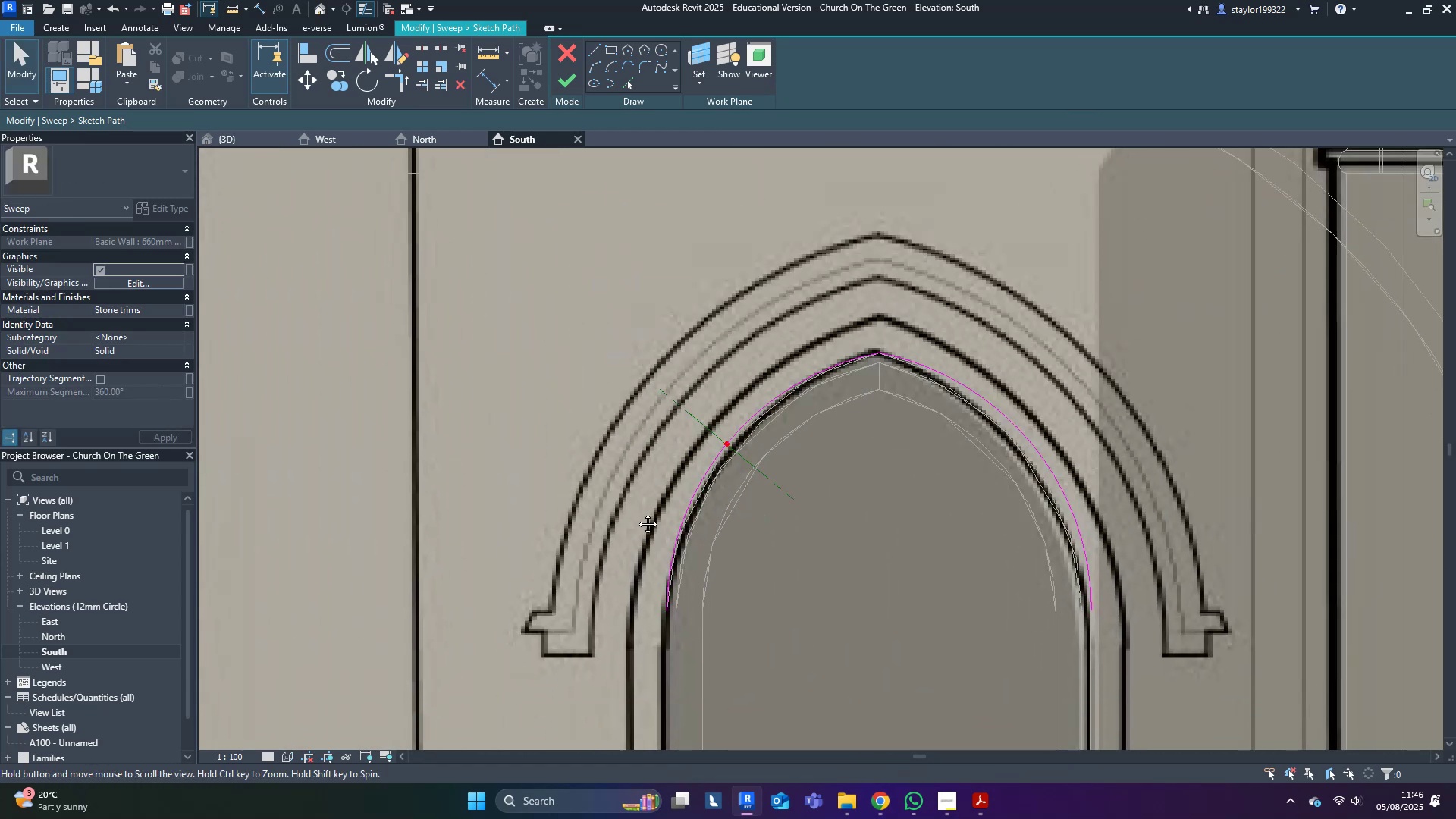 
type(wfsd)
 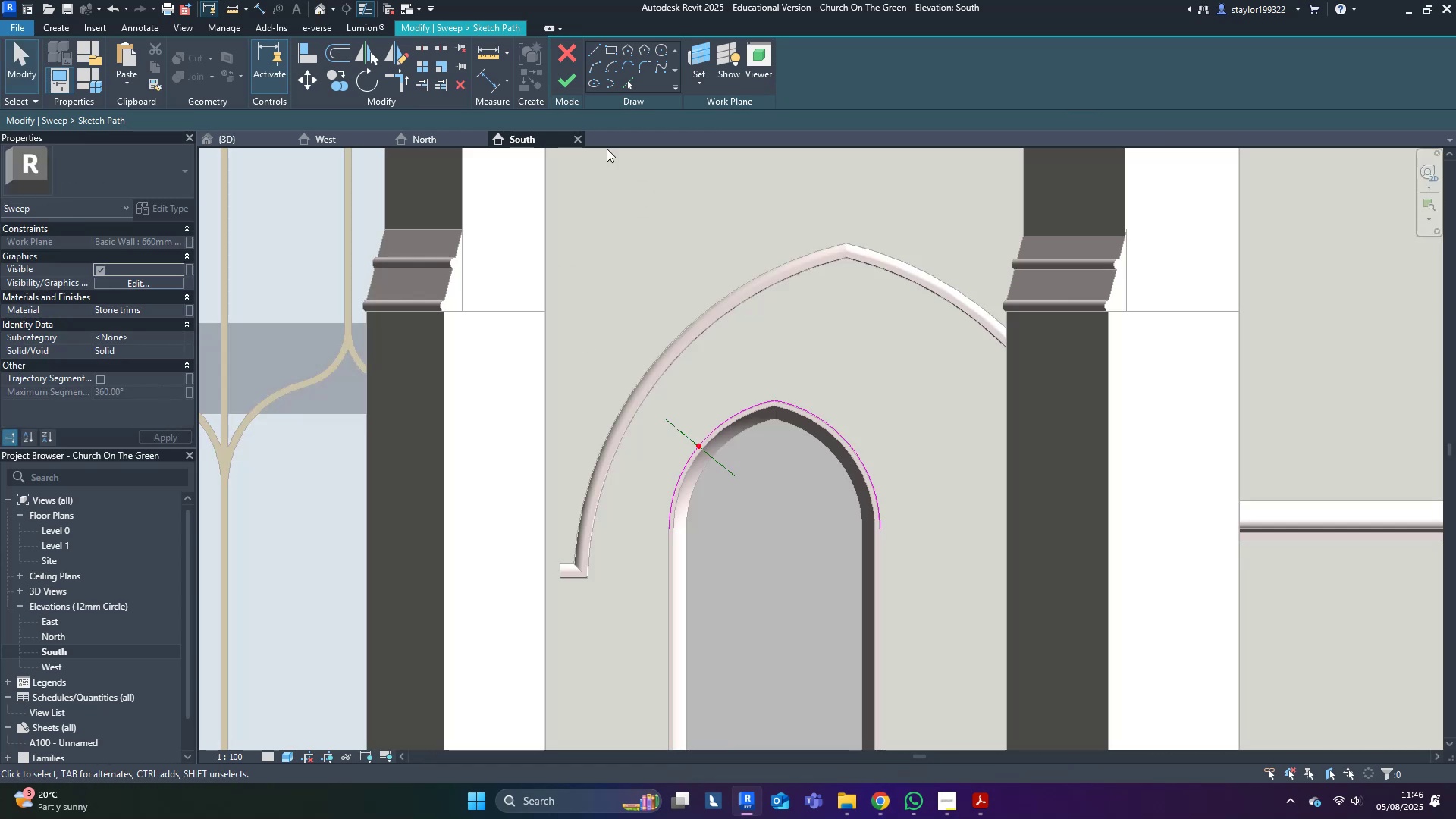 
scroll: coordinate [656, 494], scroll_direction: down, amount: 5.0
 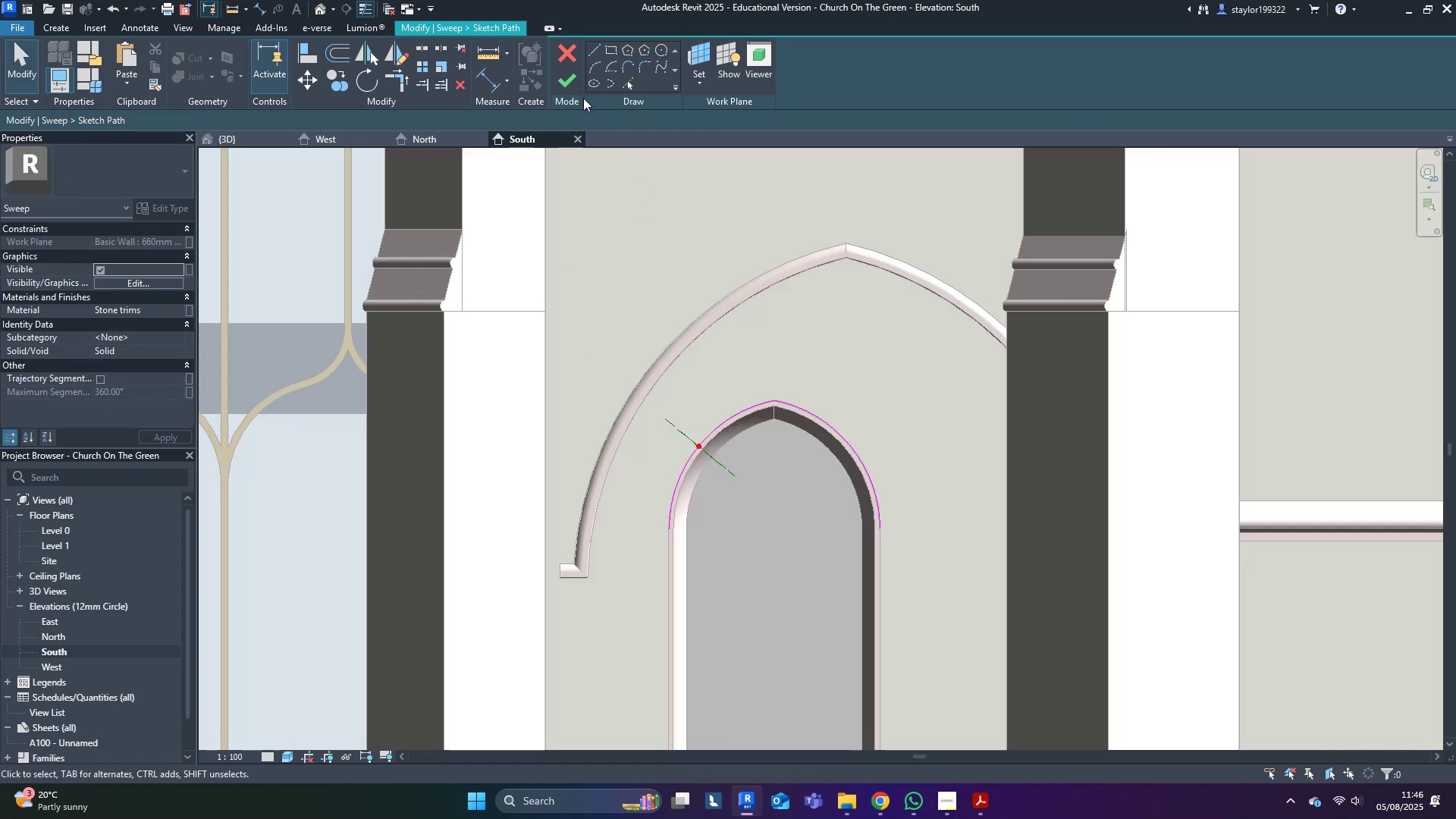 
double_click([575, 87])
 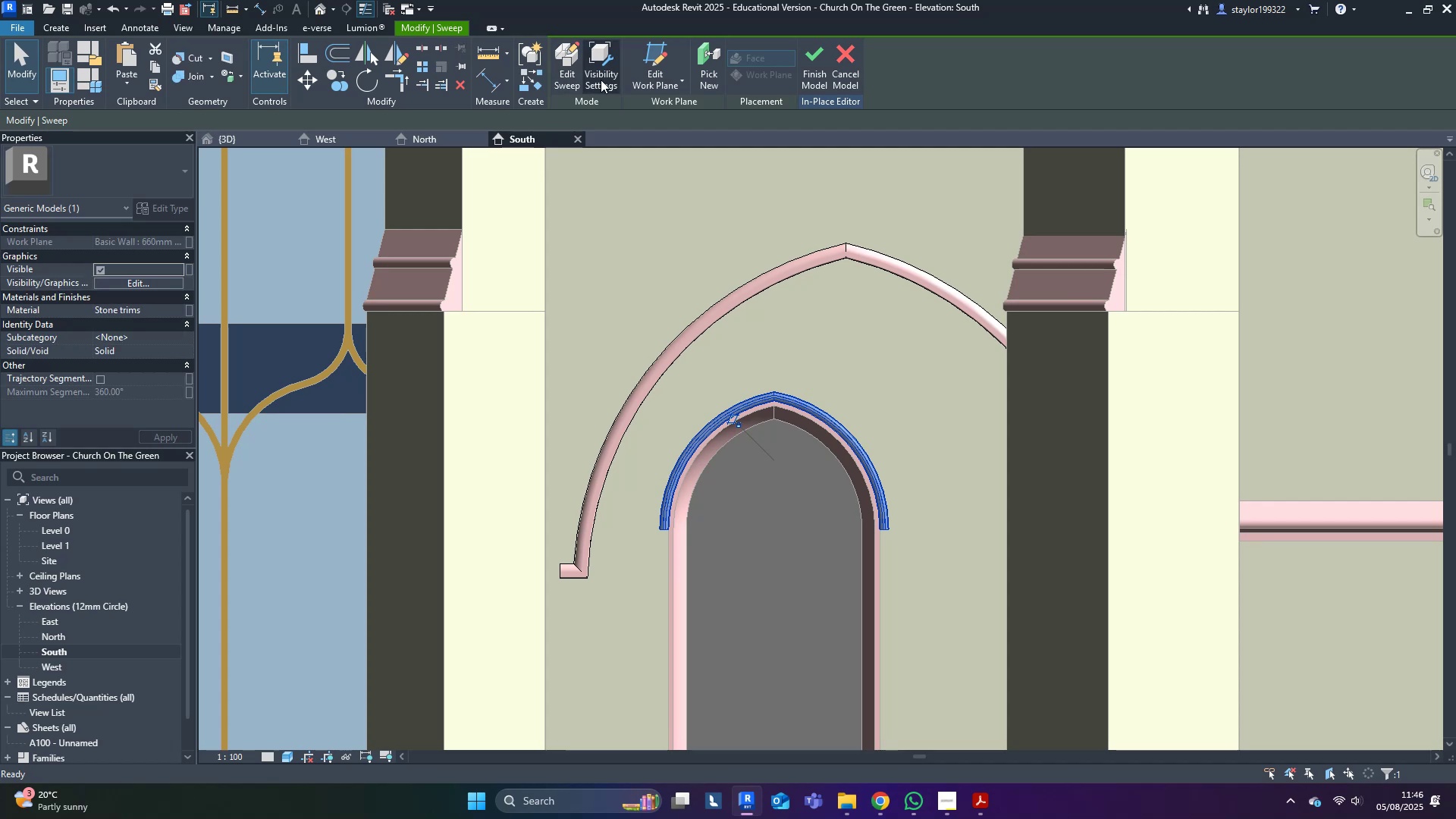 
left_click([553, 61])
 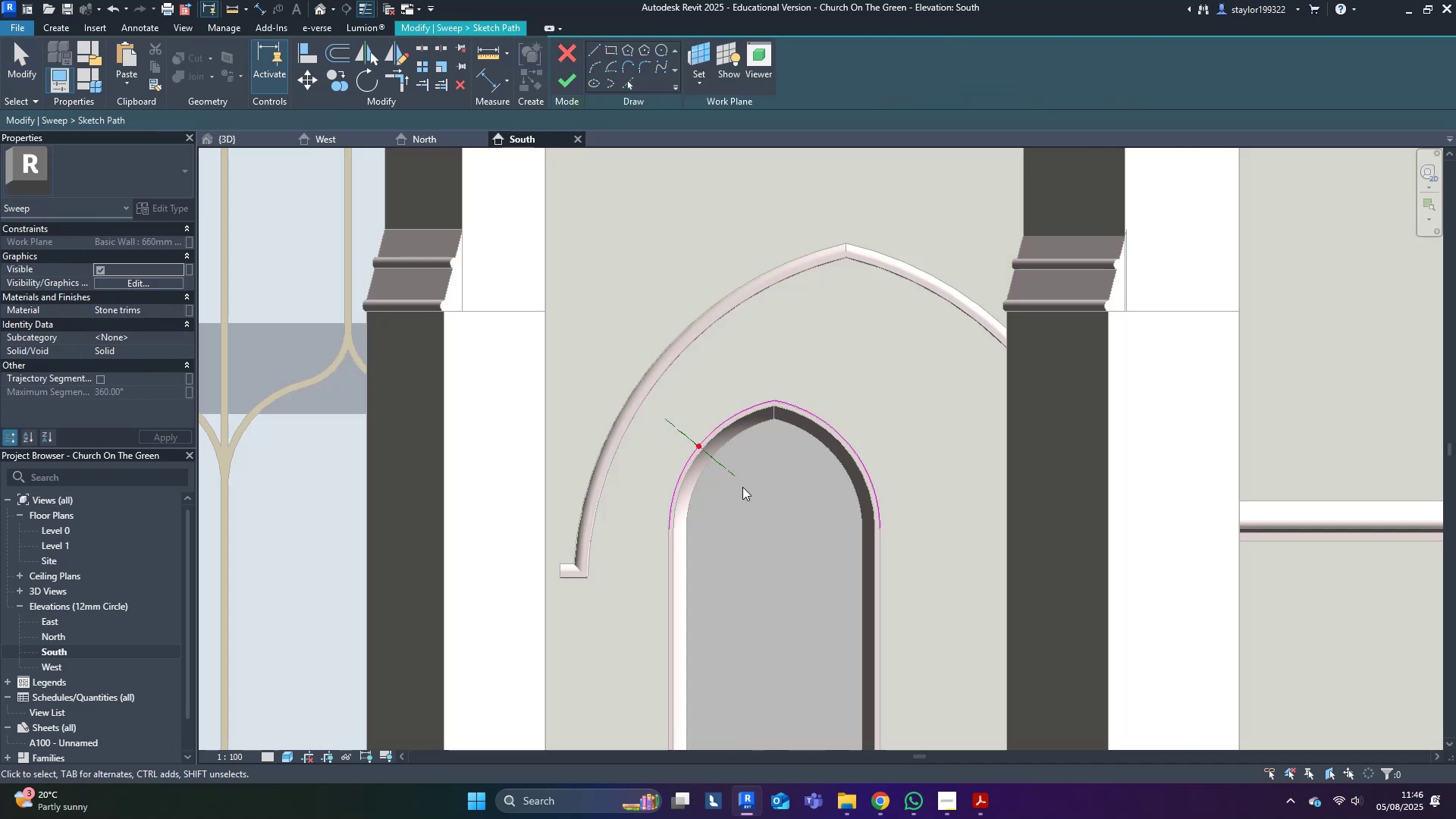 
type(of1)
key(Tab)
 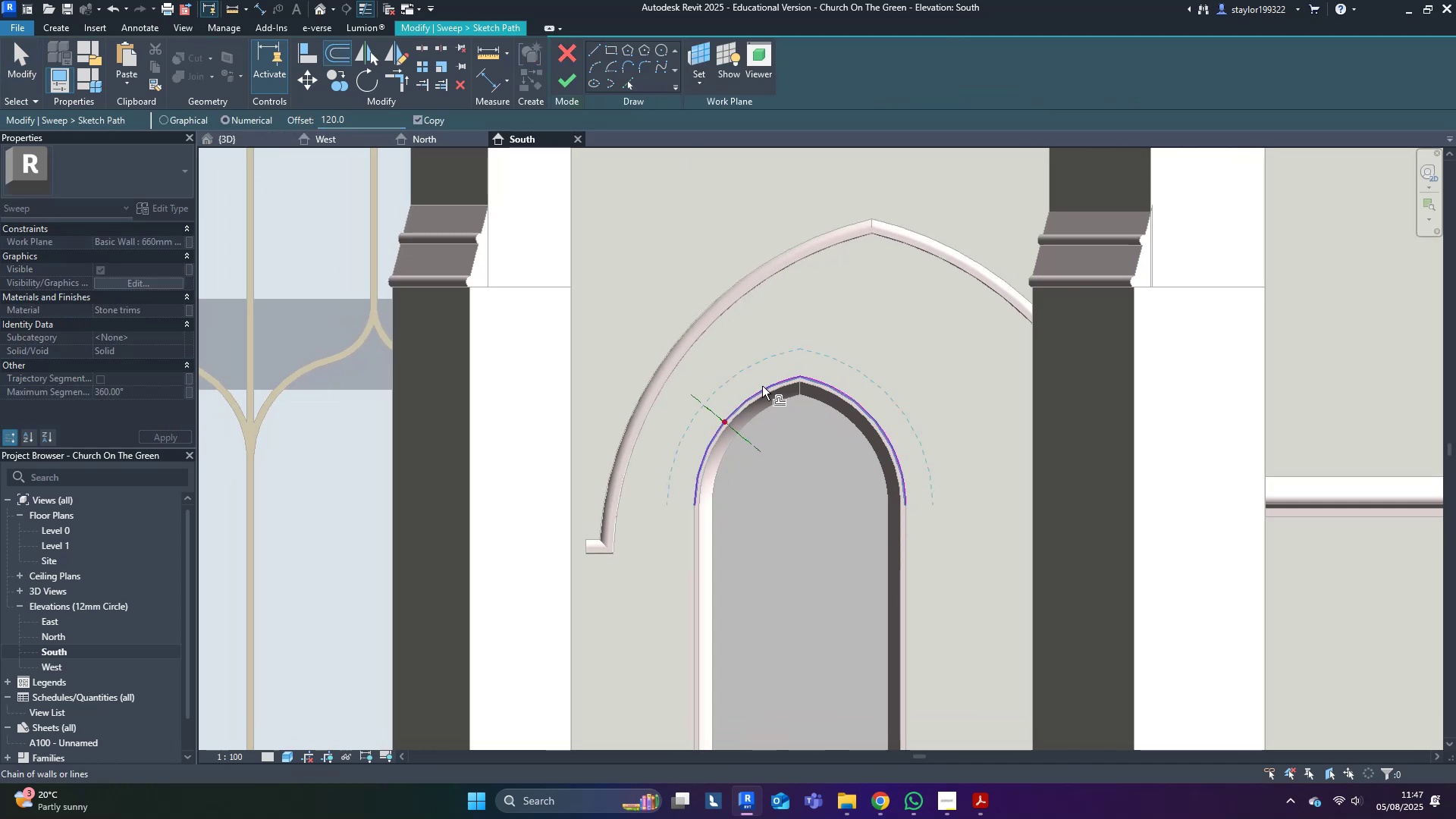 
hold_key(key=ControlLeft, duration=0.52)
left_click([762, 386])
 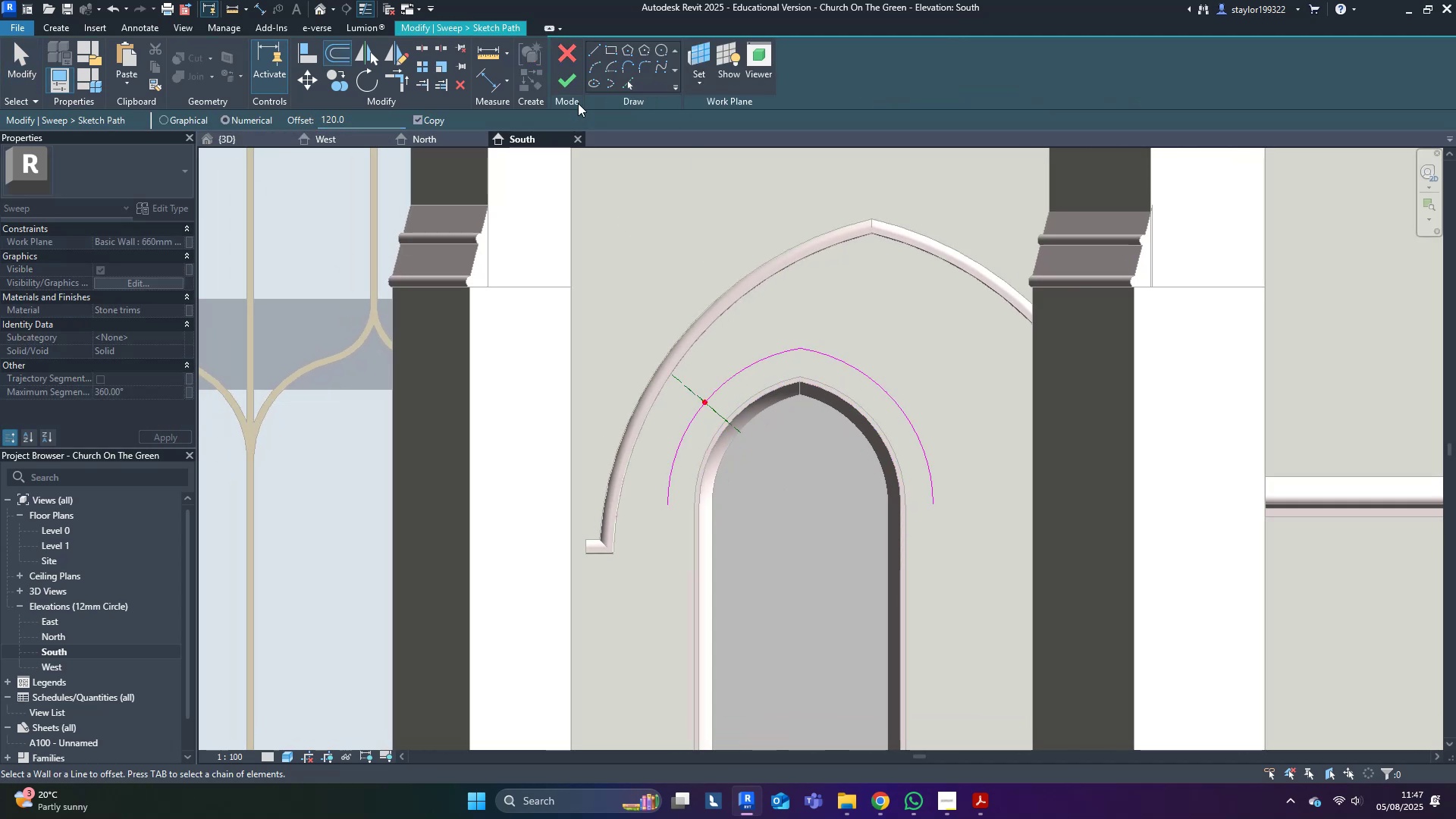 
left_click([571, 75])
 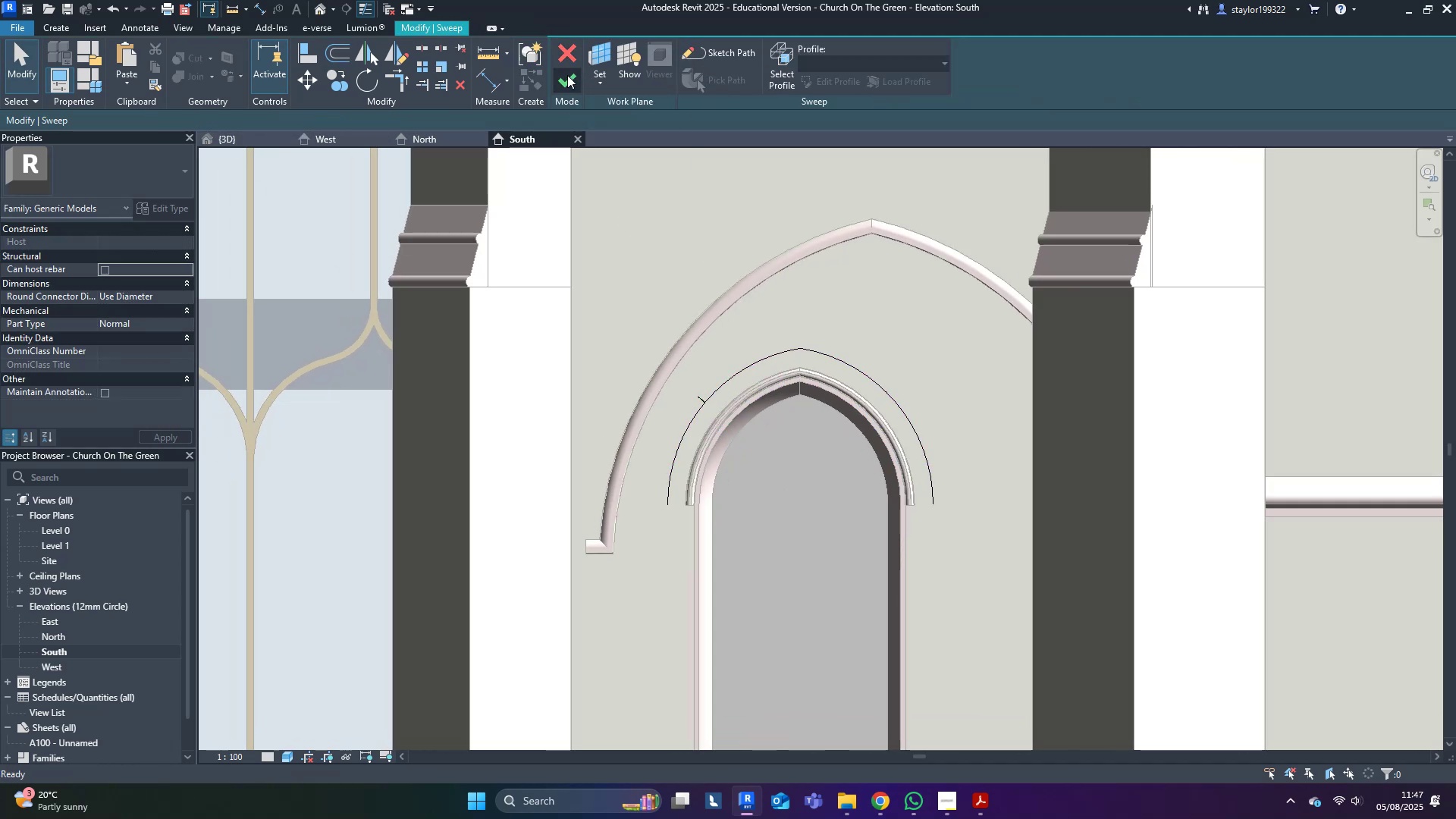 
double_click([566, 75])
 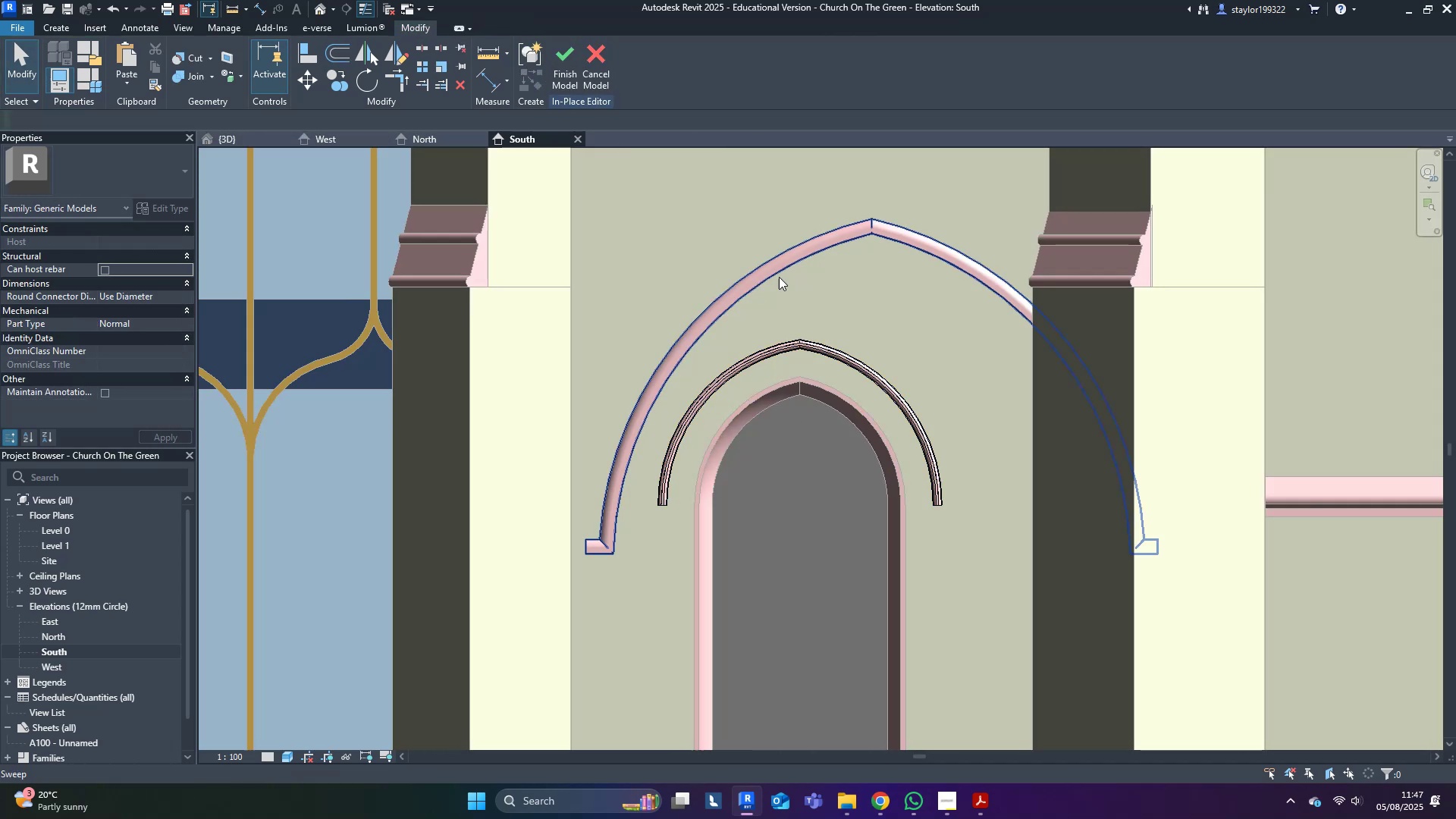 
left_click([768, 279])
 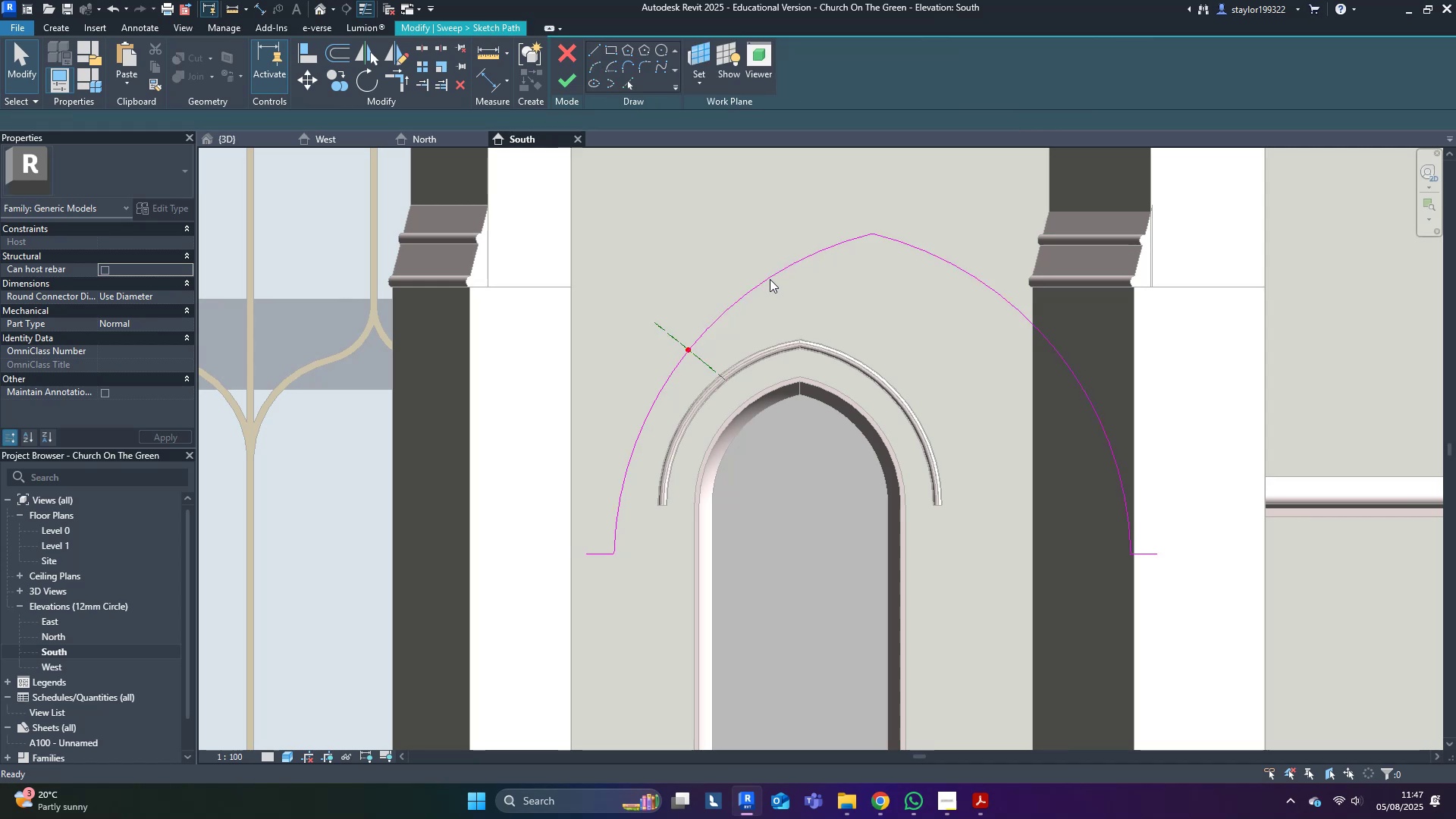 
key(Tab)
 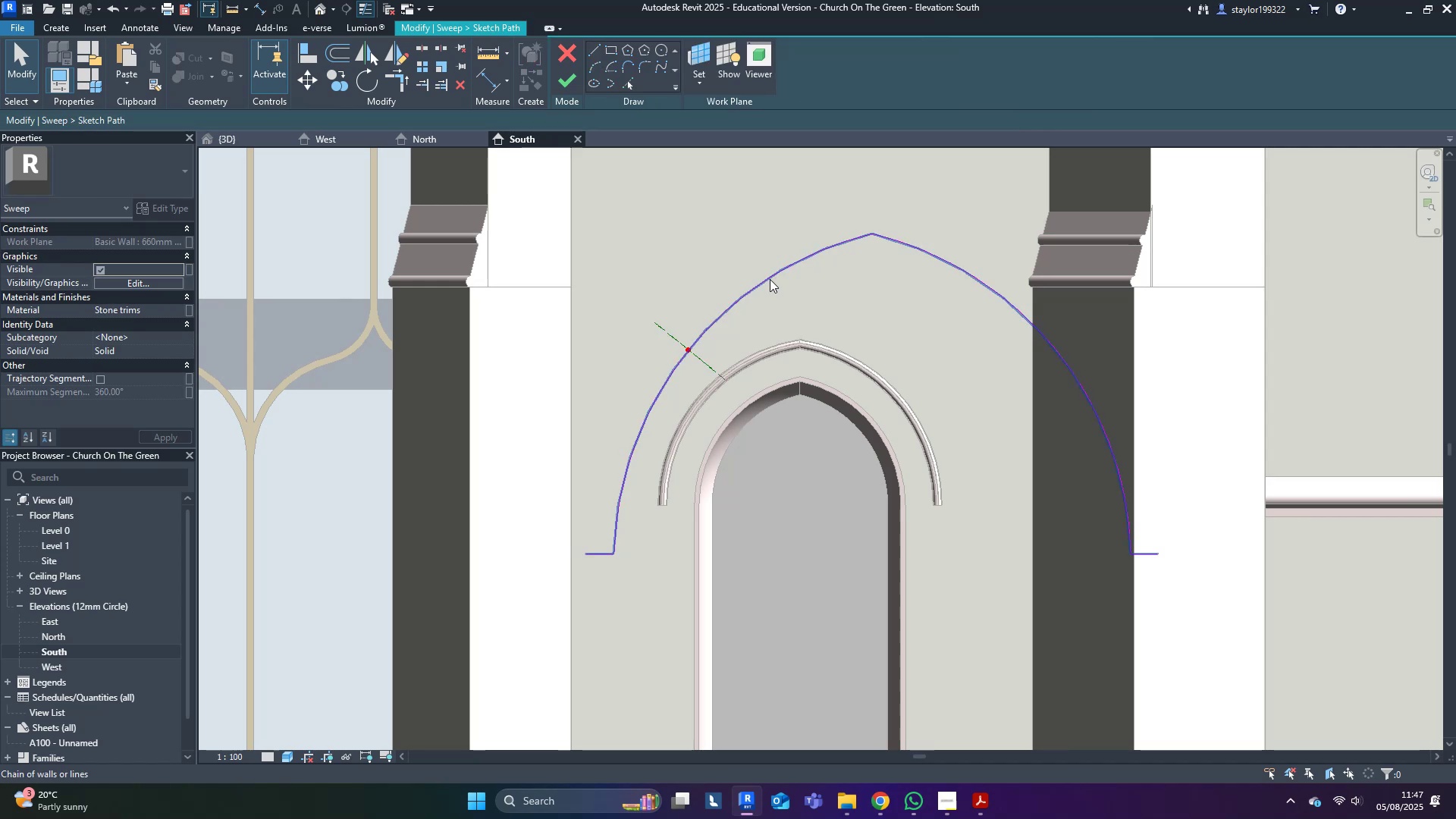 
left_click([770, 279])
 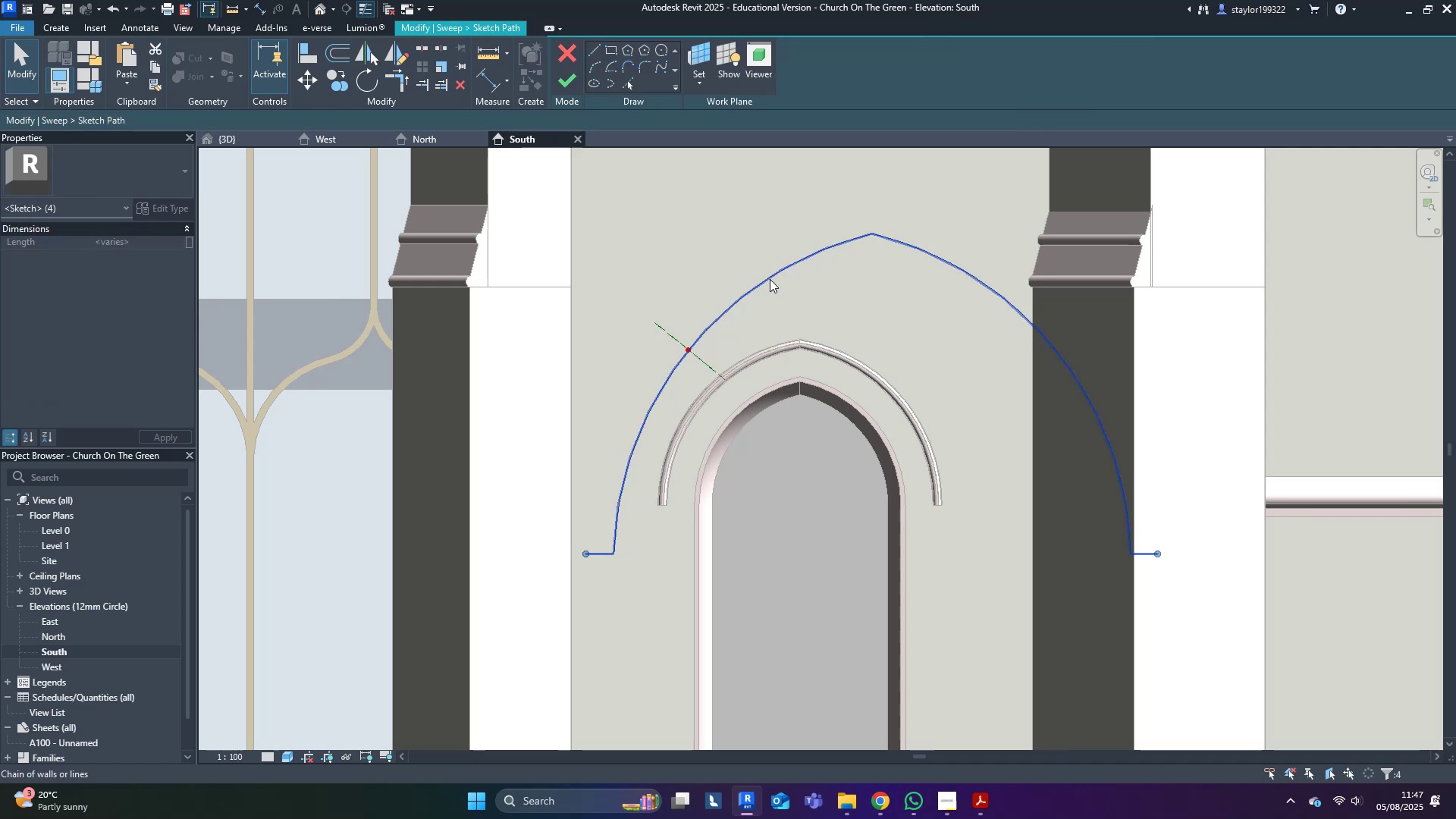 
key(Delete)
 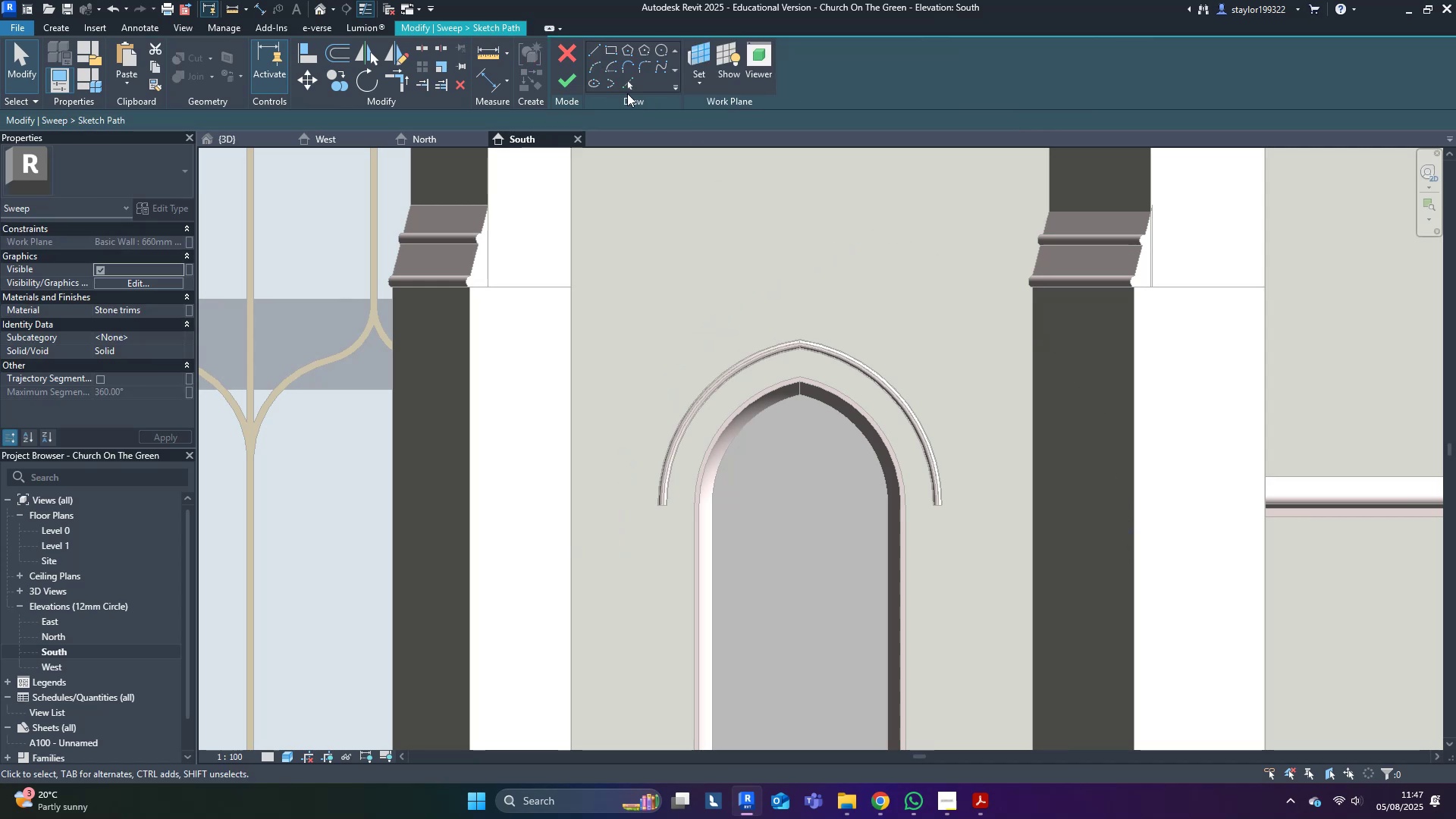 
left_click([634, 90])
 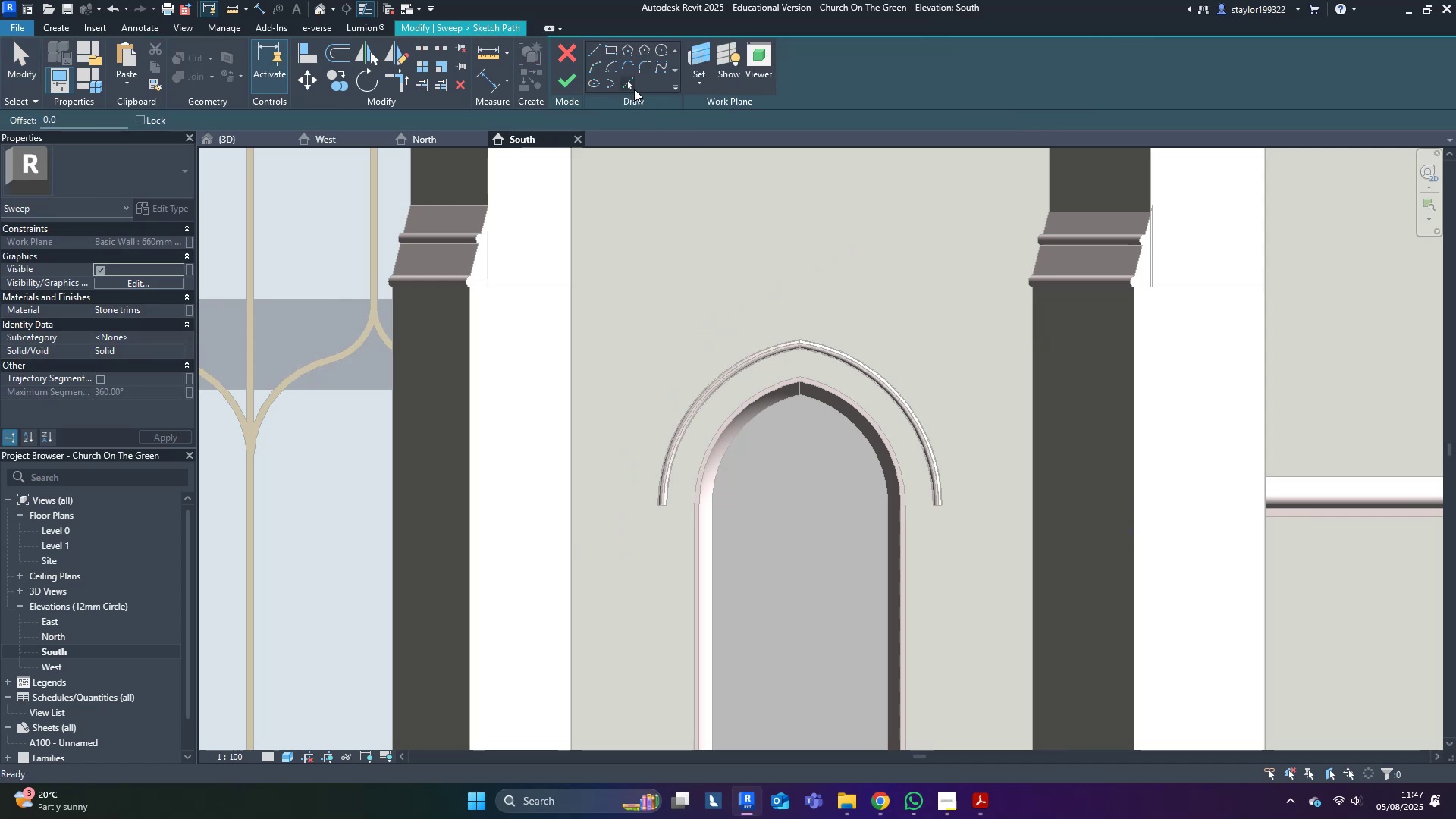 
scroll: coordinate [610, 506], scroll_direction: up, amount: 6.0
 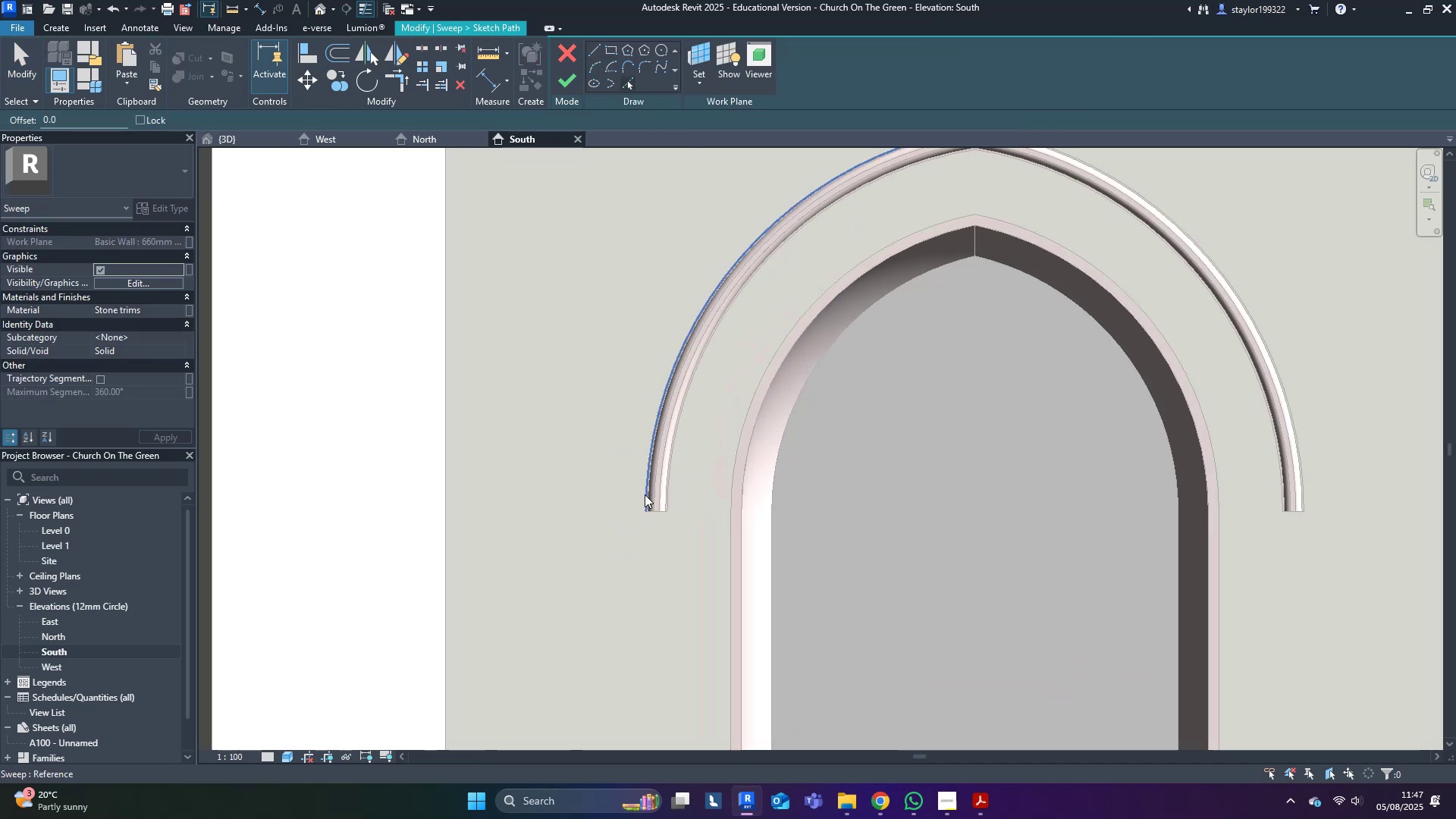 
left_click([645, 494])
 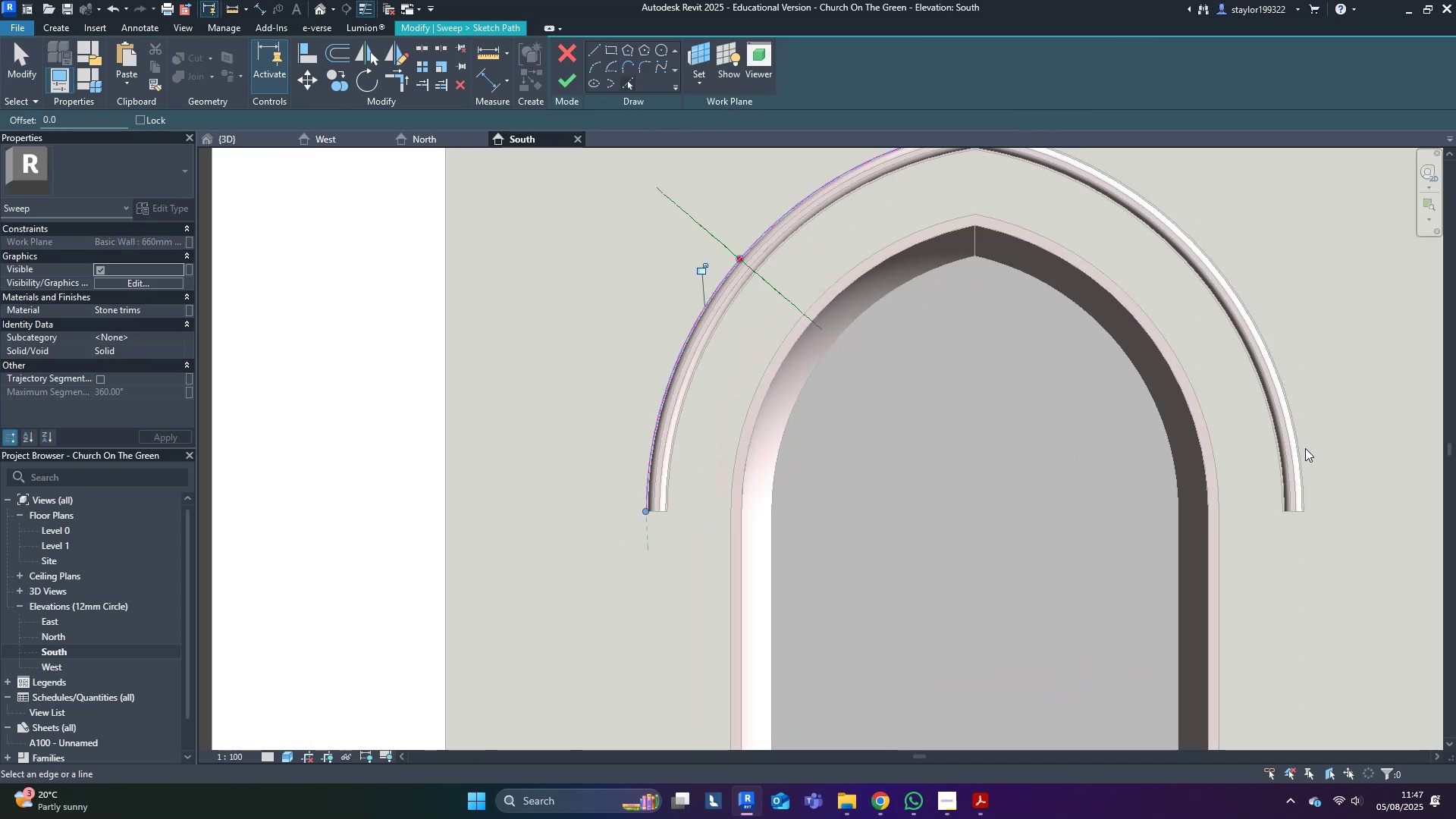 
left_click([1300, 448])
 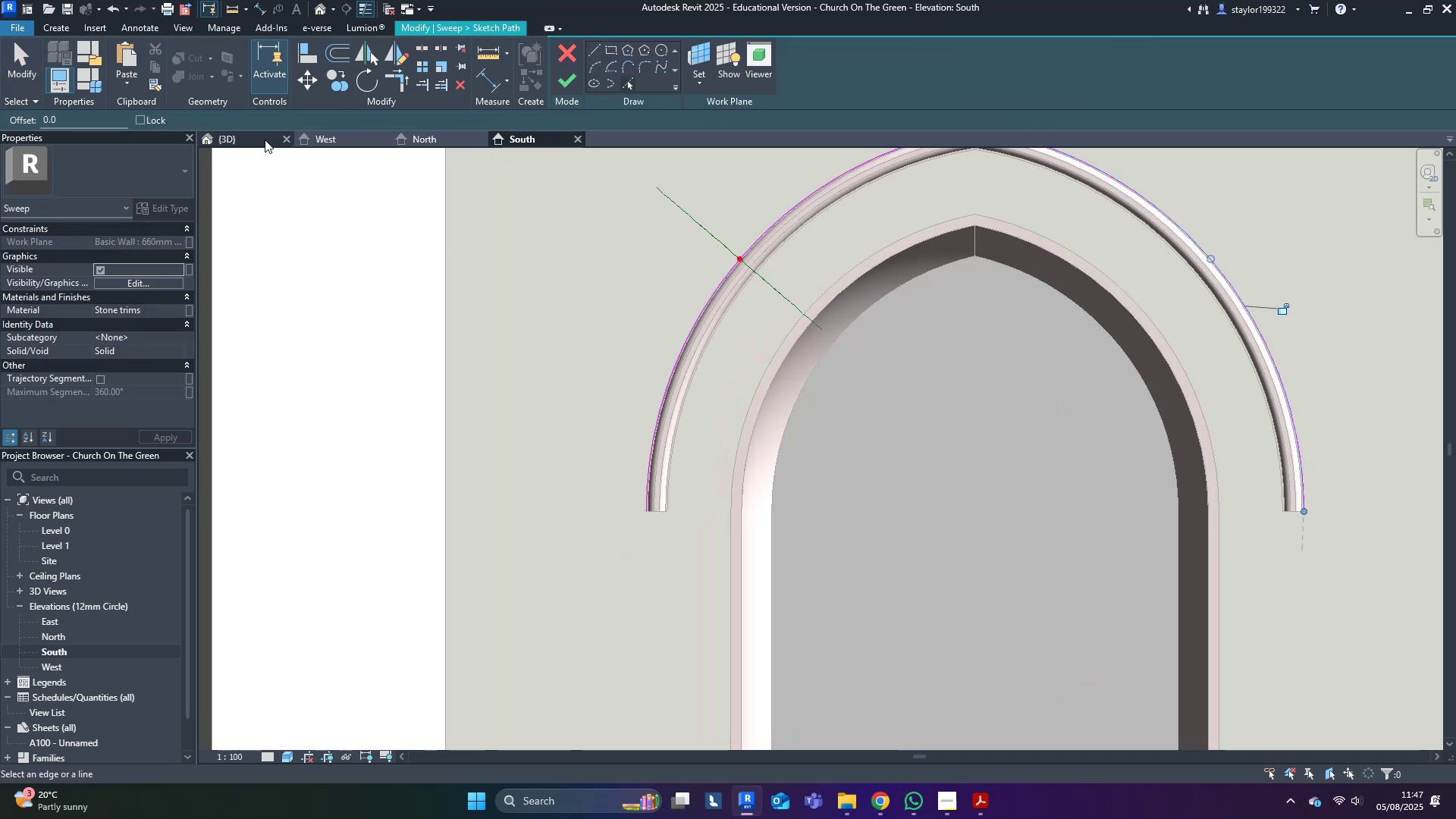 
type(wfsdwfsd)
 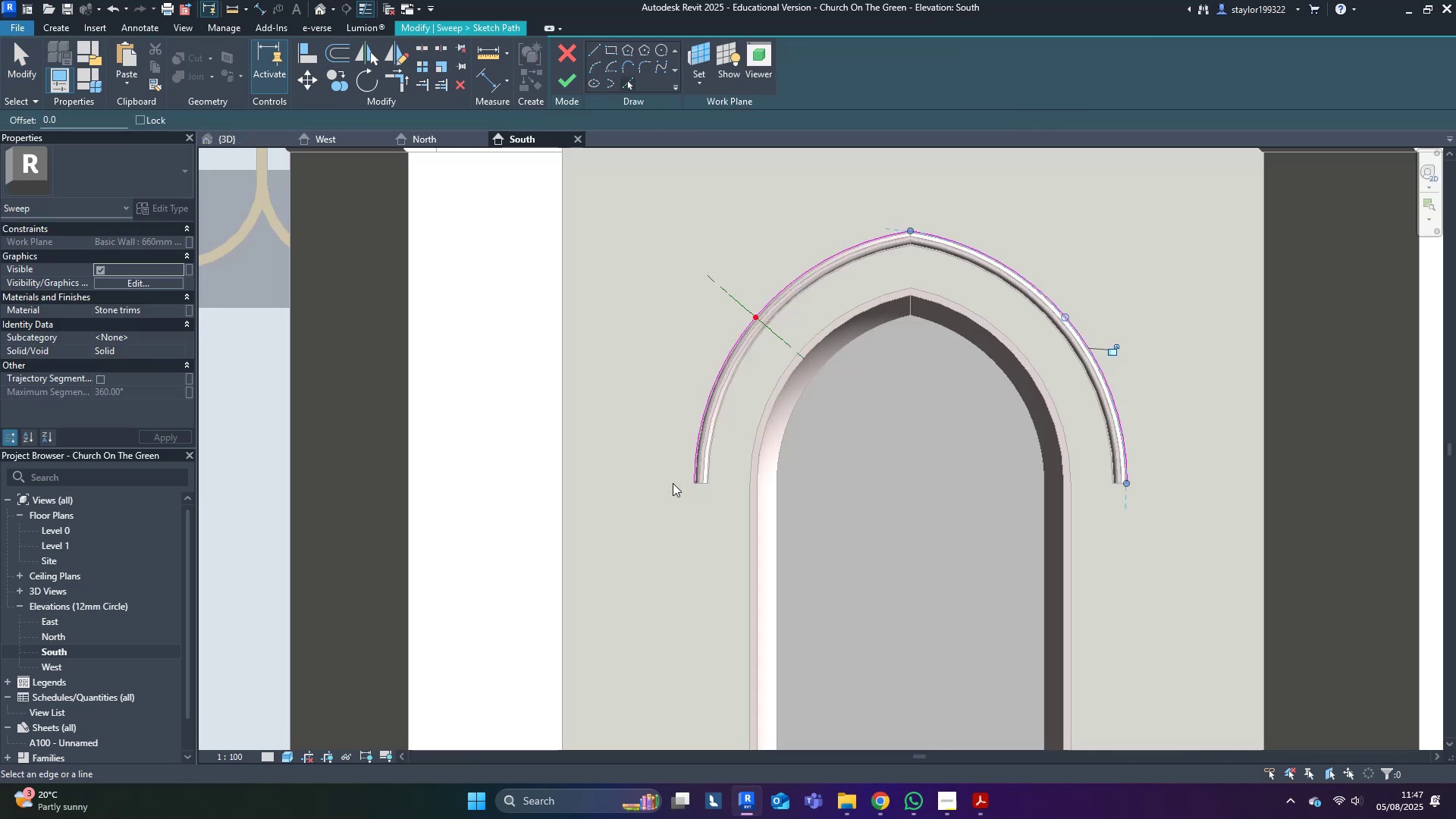 
scroll: coordinate [774, 432], scroll_direction: down, amount: 3.0
 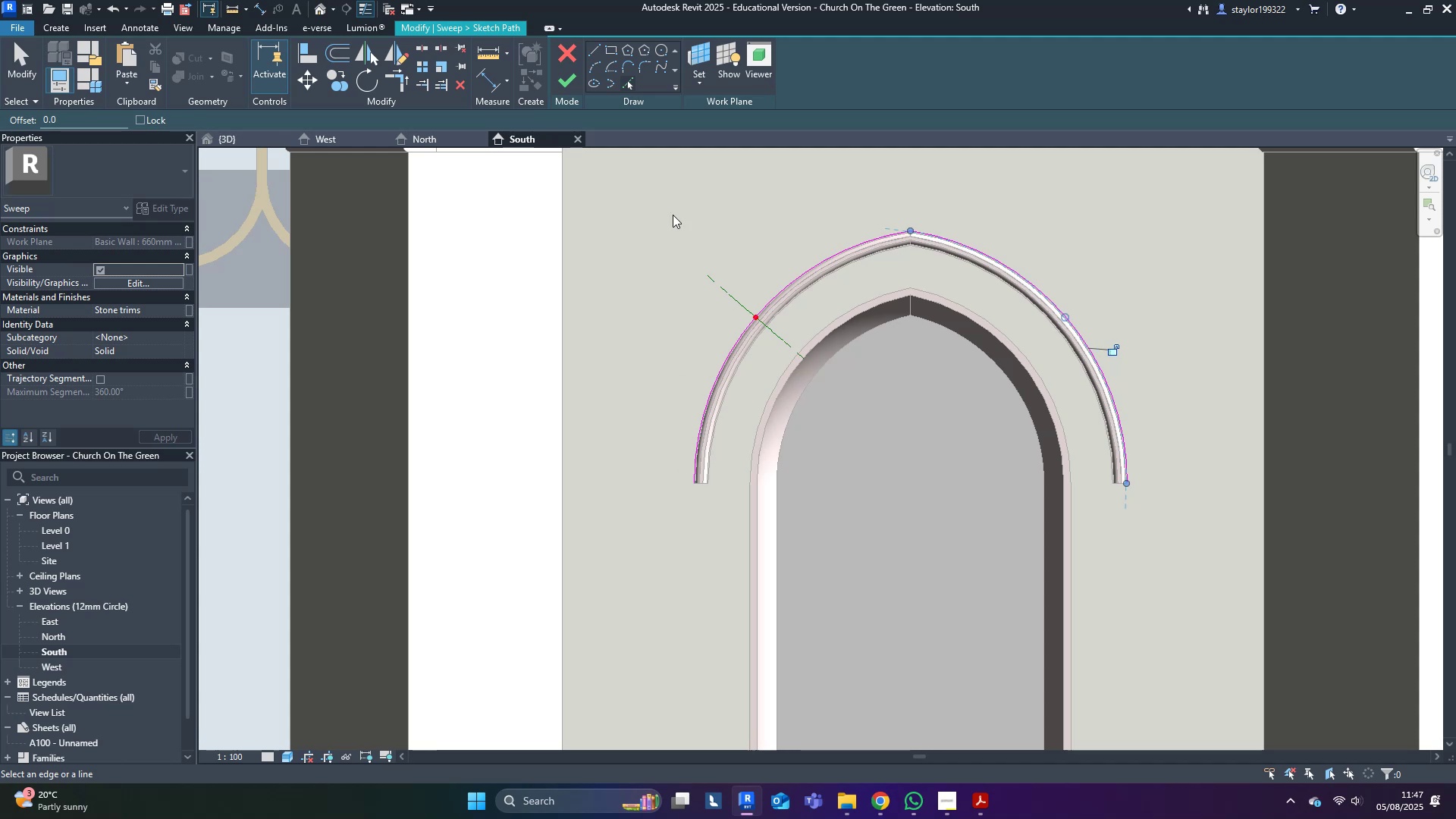 
left_click([595, 46])
 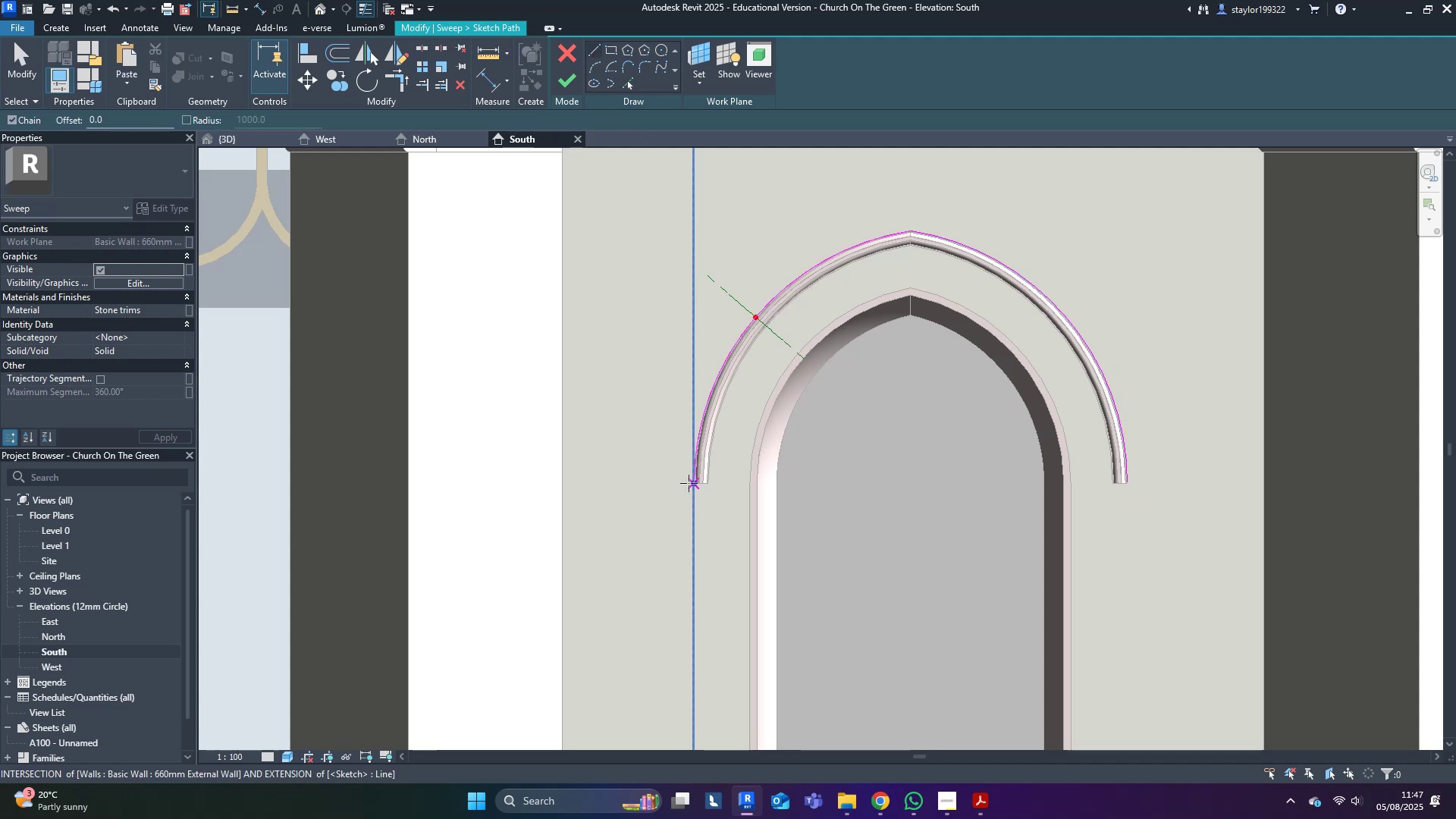 
left_click([690, 484])
 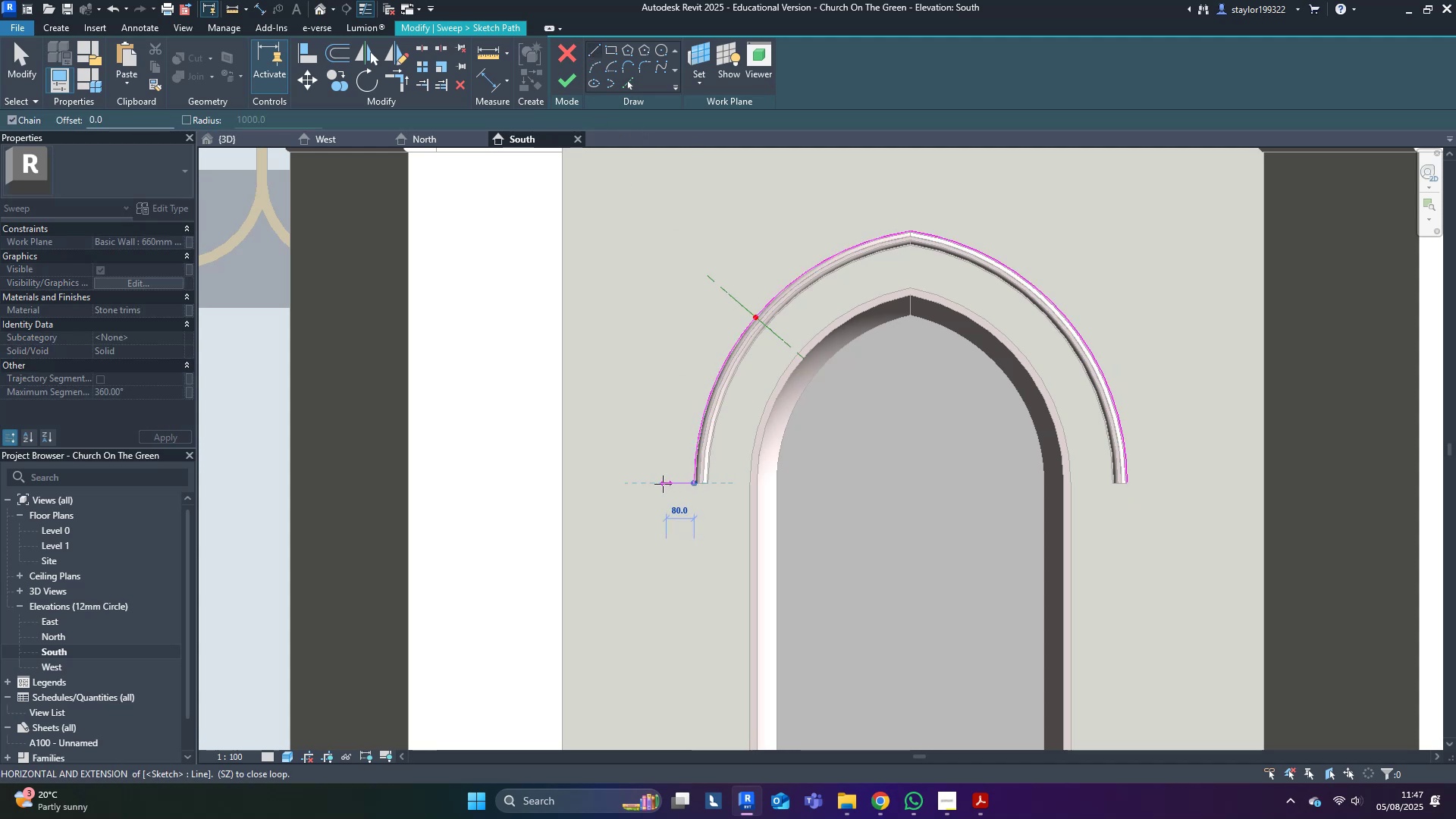 
left_click([663, 484])
 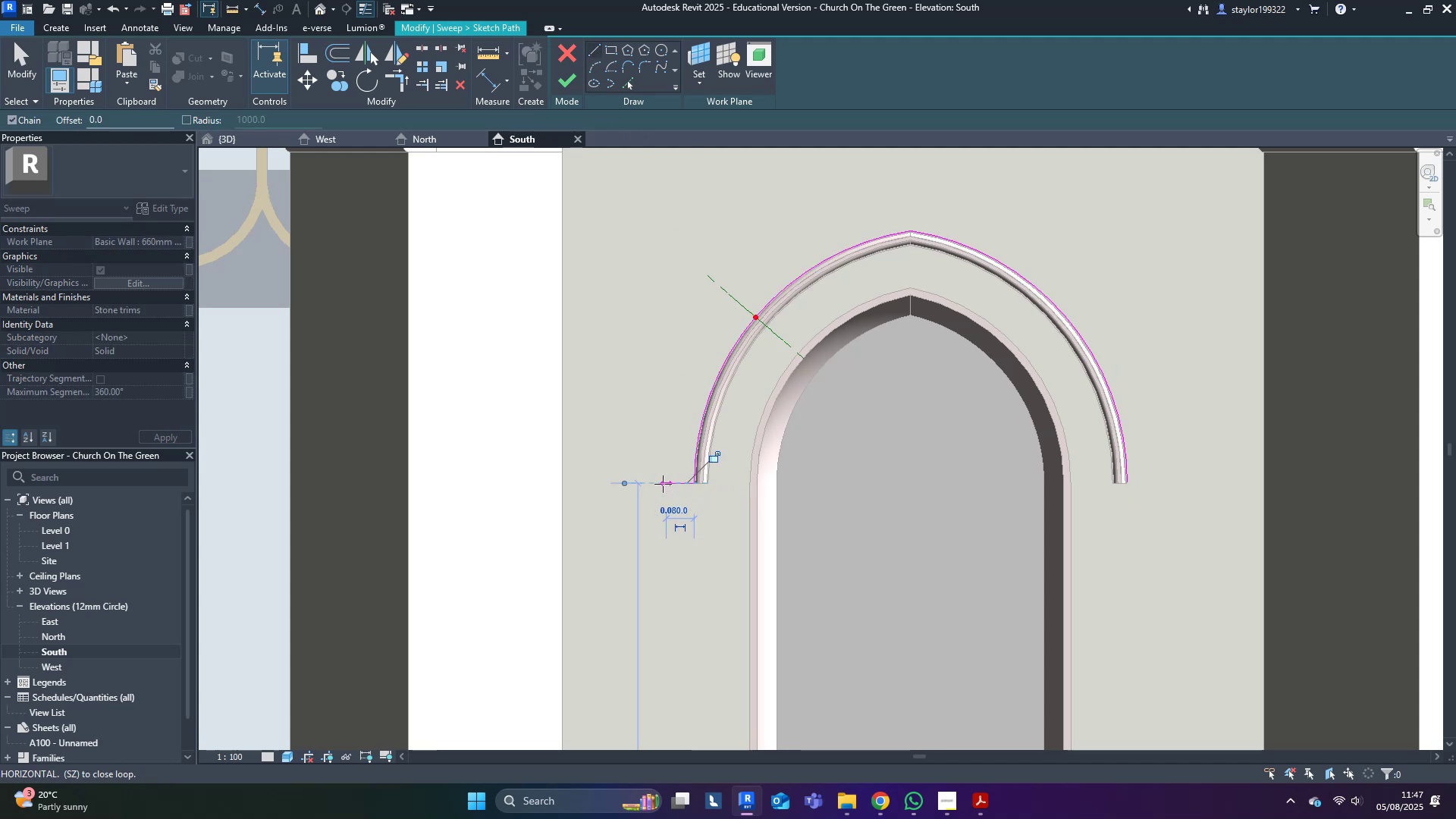 
key(Escape)
 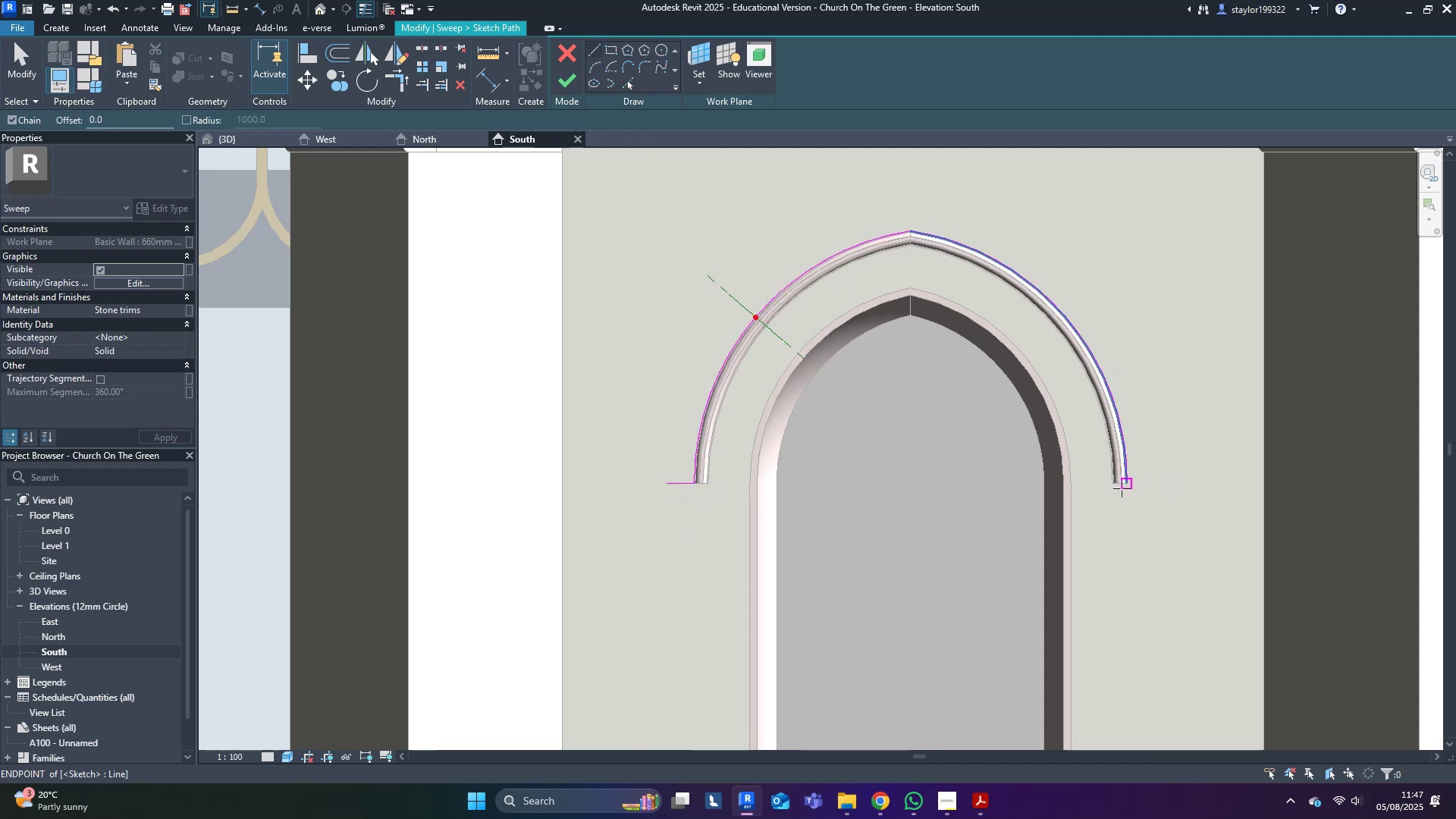 
left_click([1128, 487])
 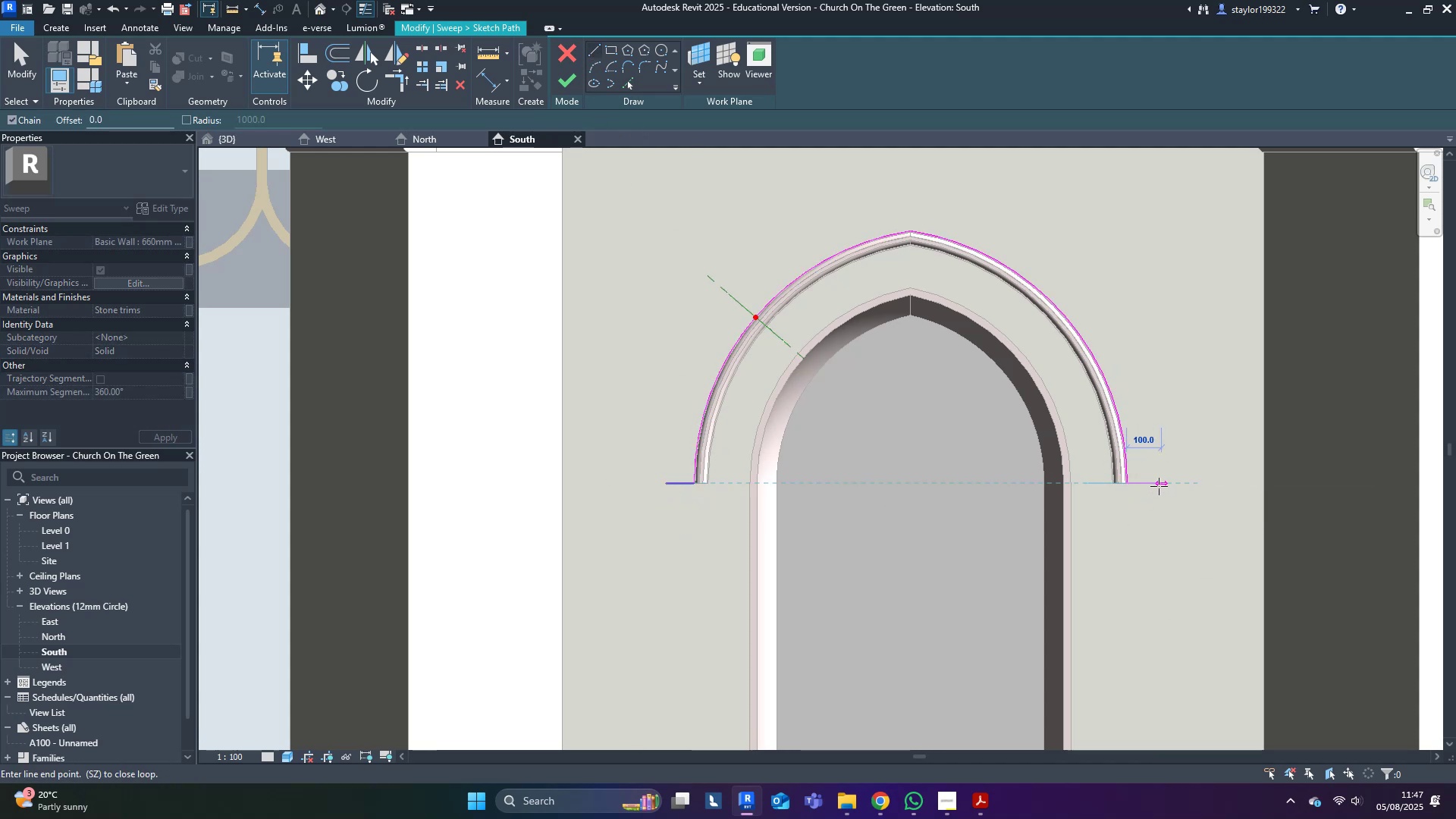 
left_click([1159, 486])
 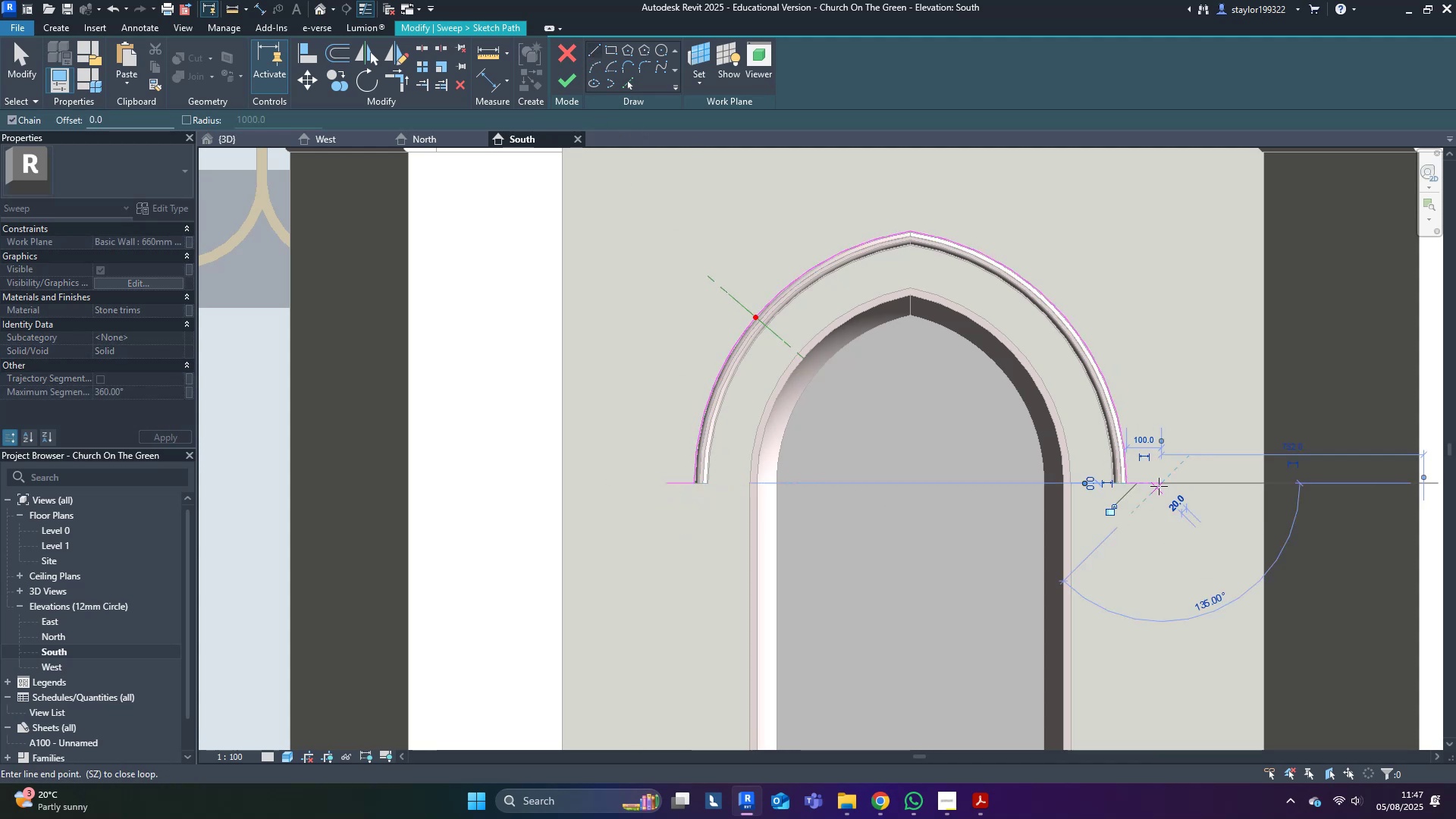 
key(Escape)
 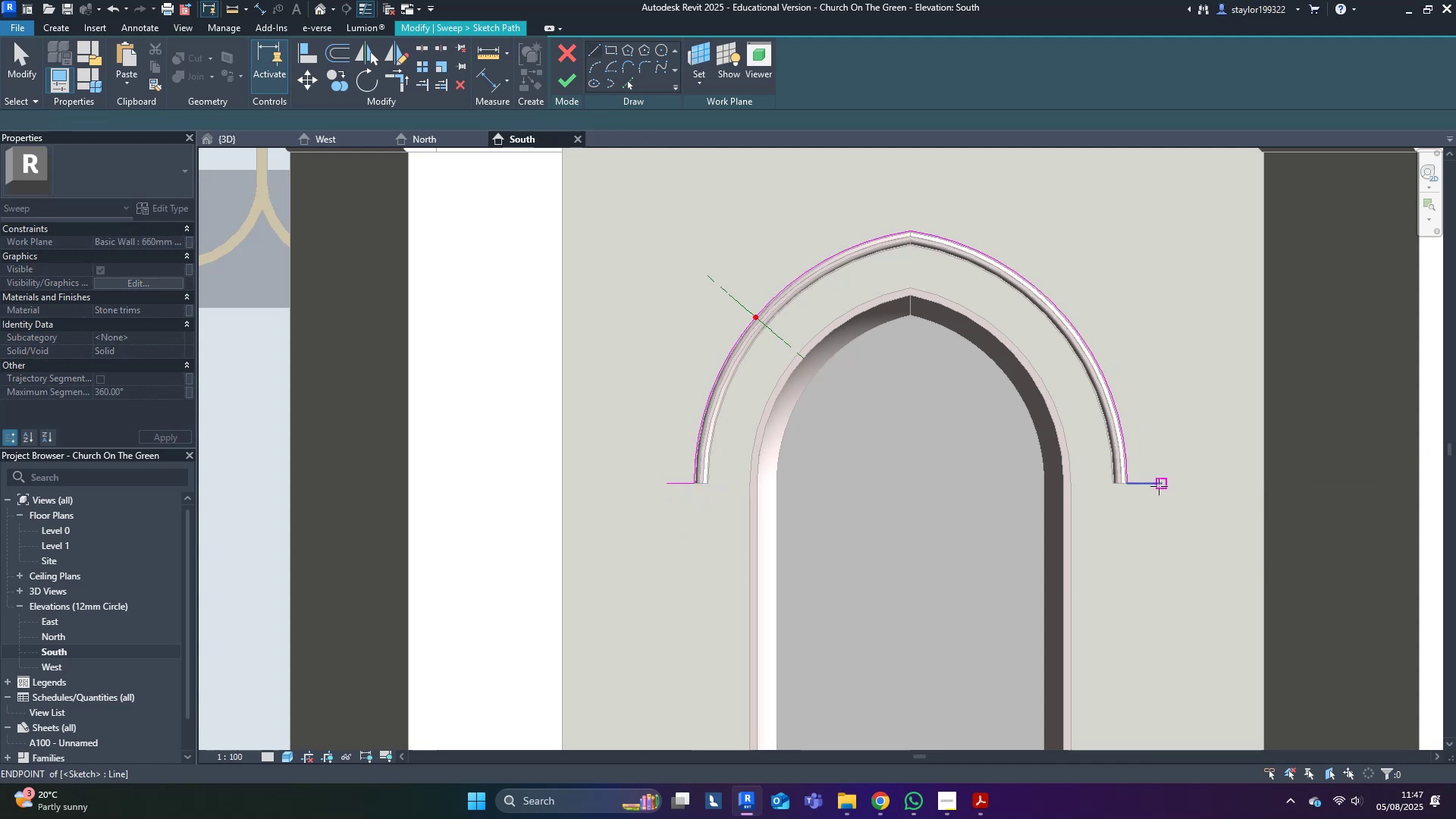 
key(Escape)
 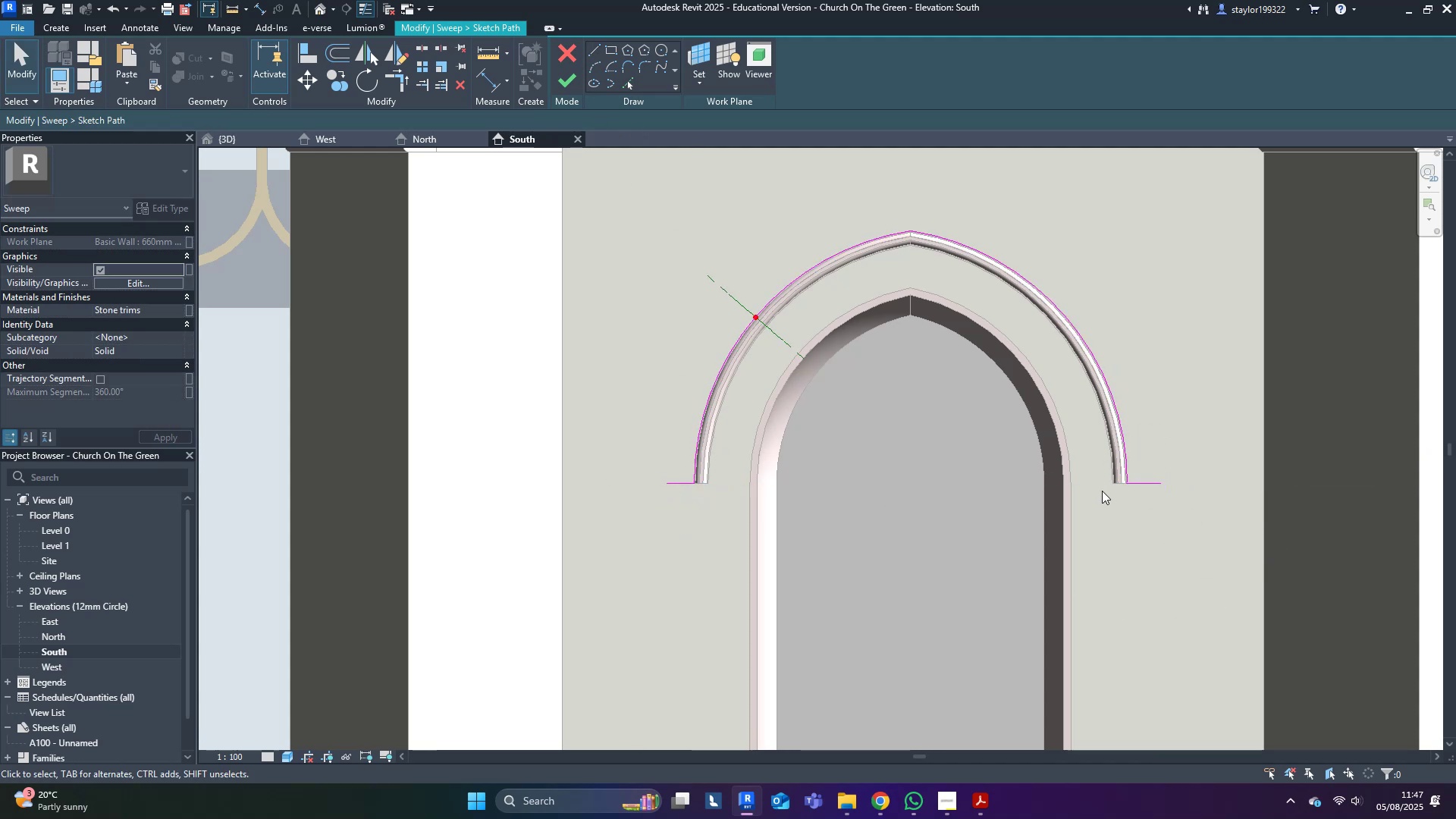 
key(D)
 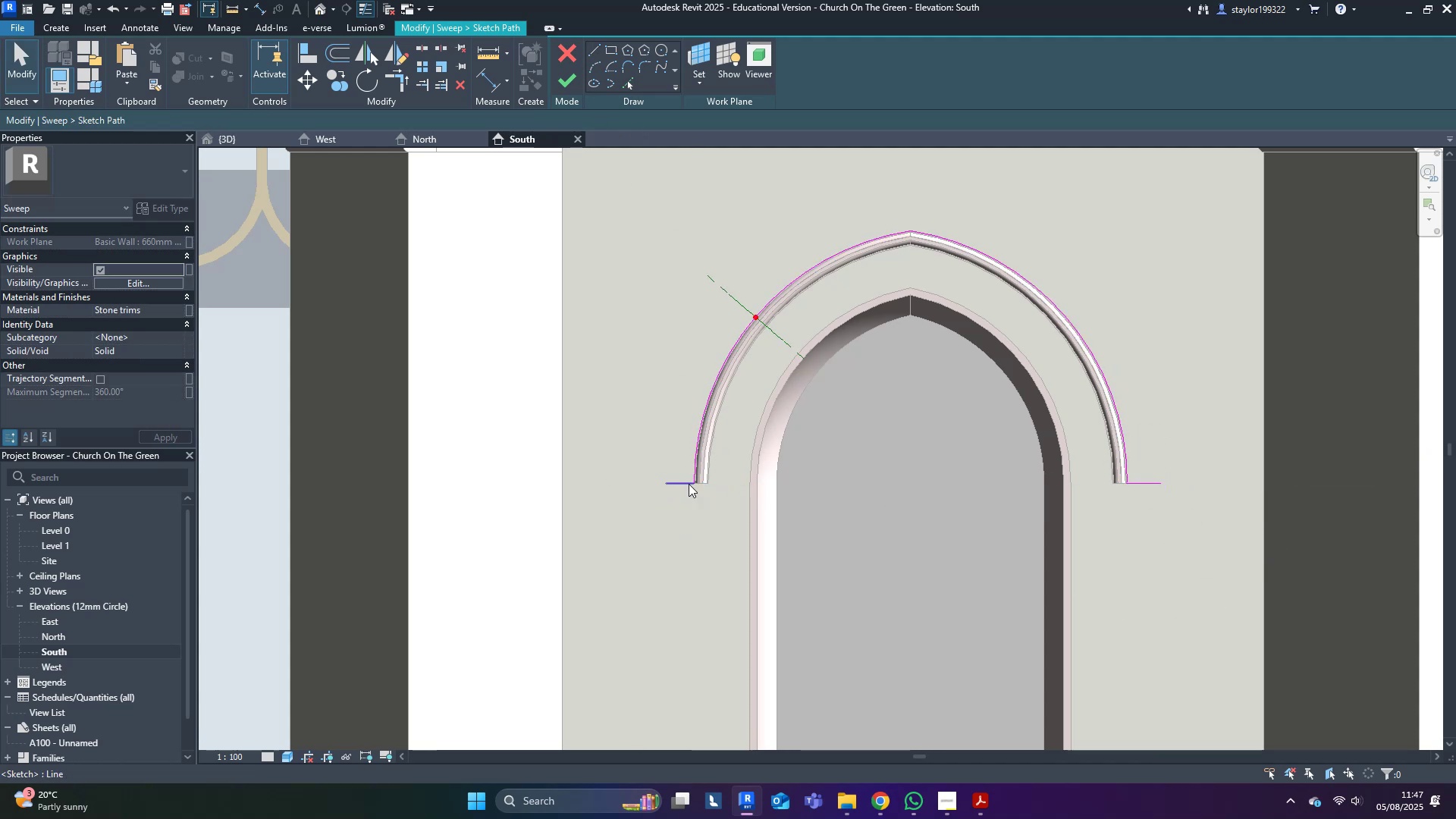 
left_click([684, 483])
 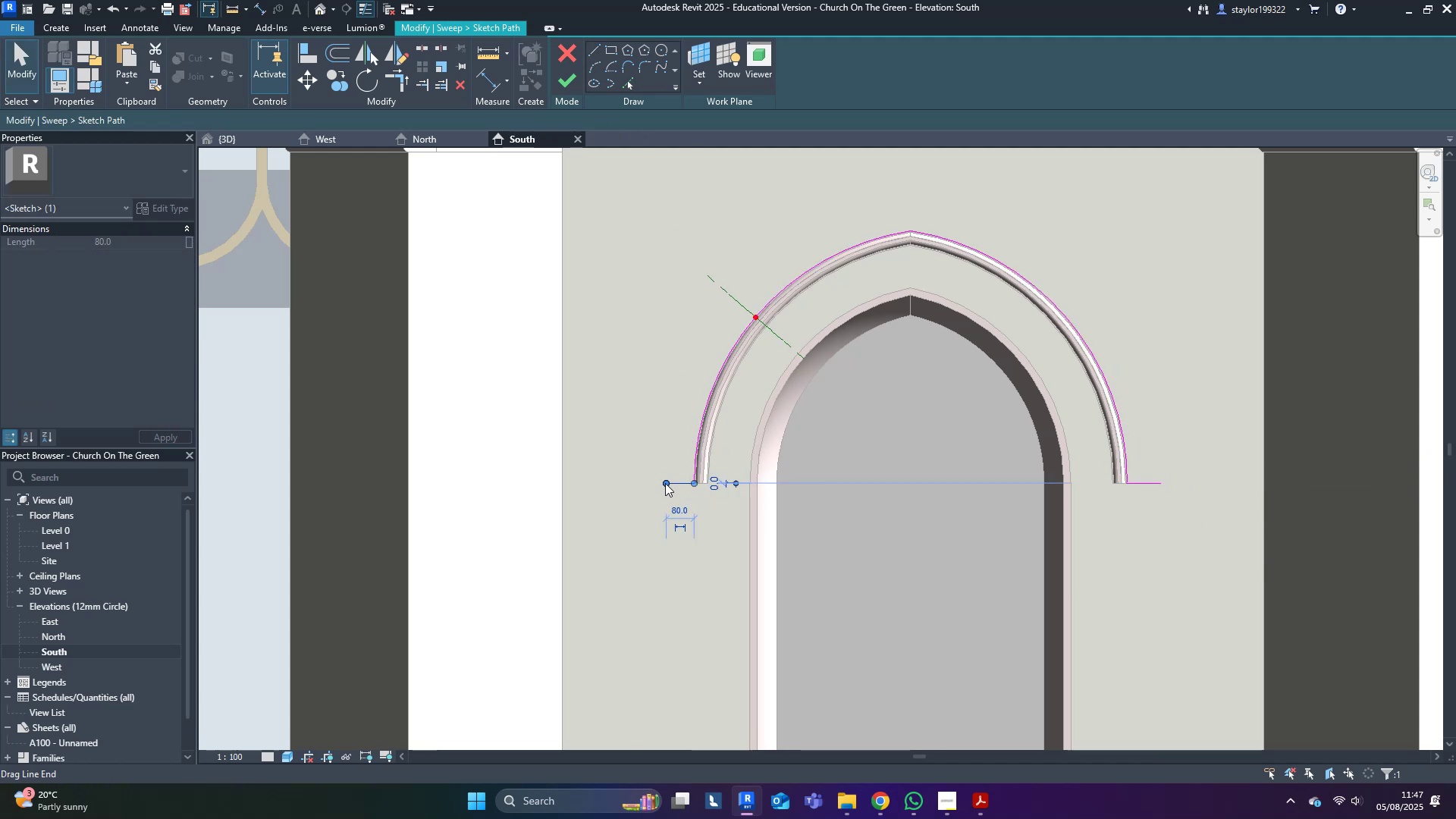 
left_click([678, 510])
 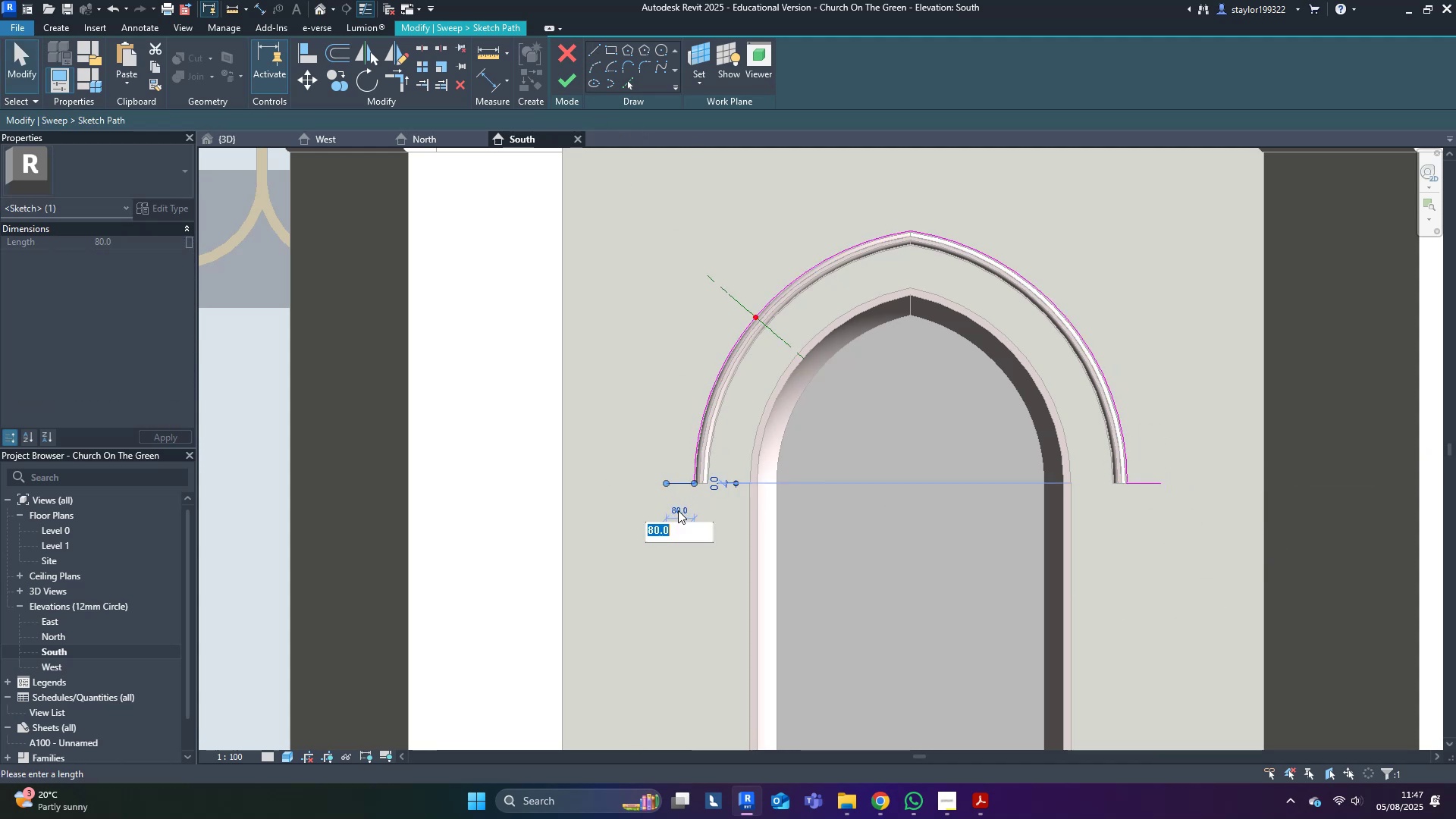 
type(100)
 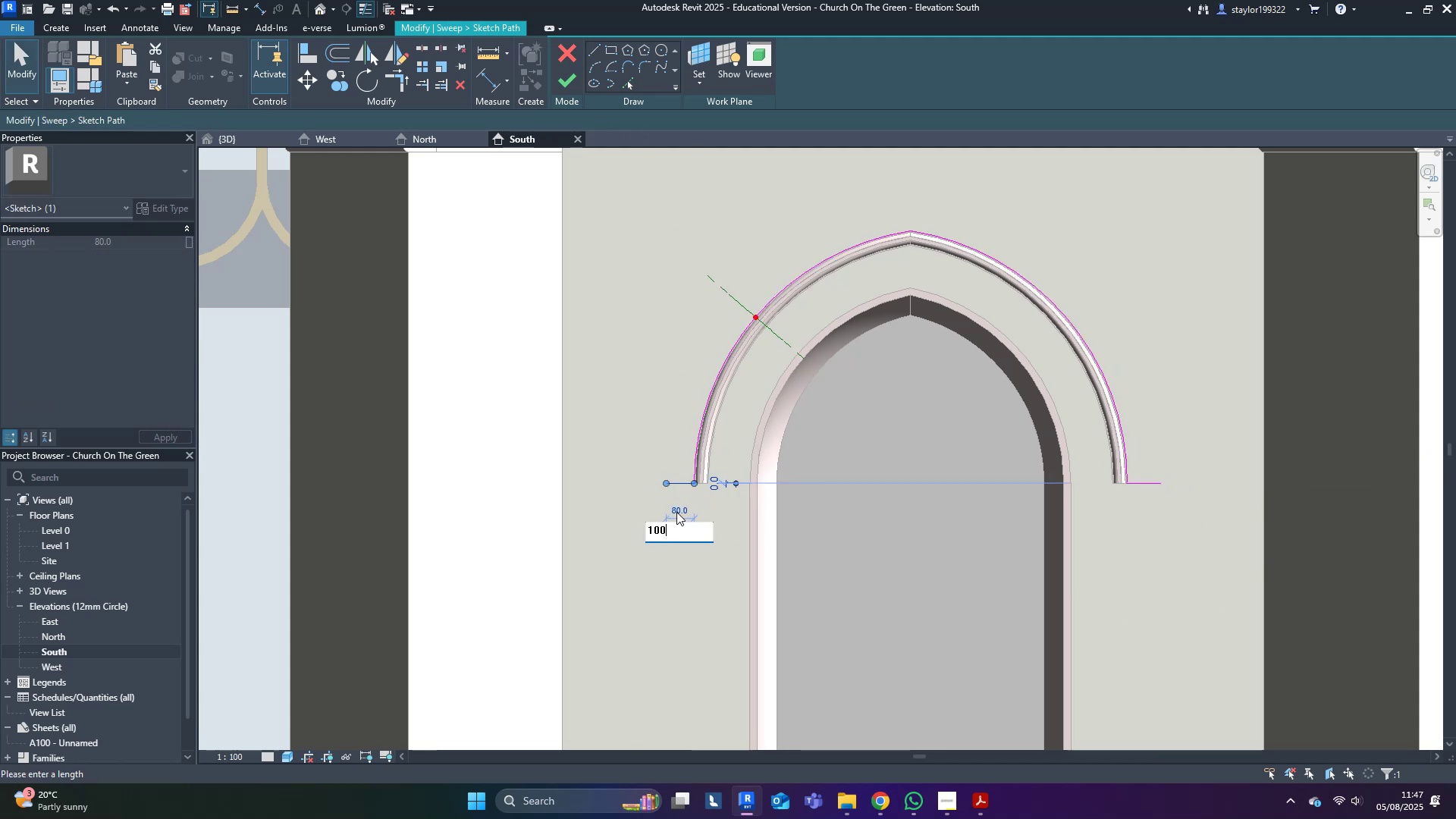 
key(Enter)
 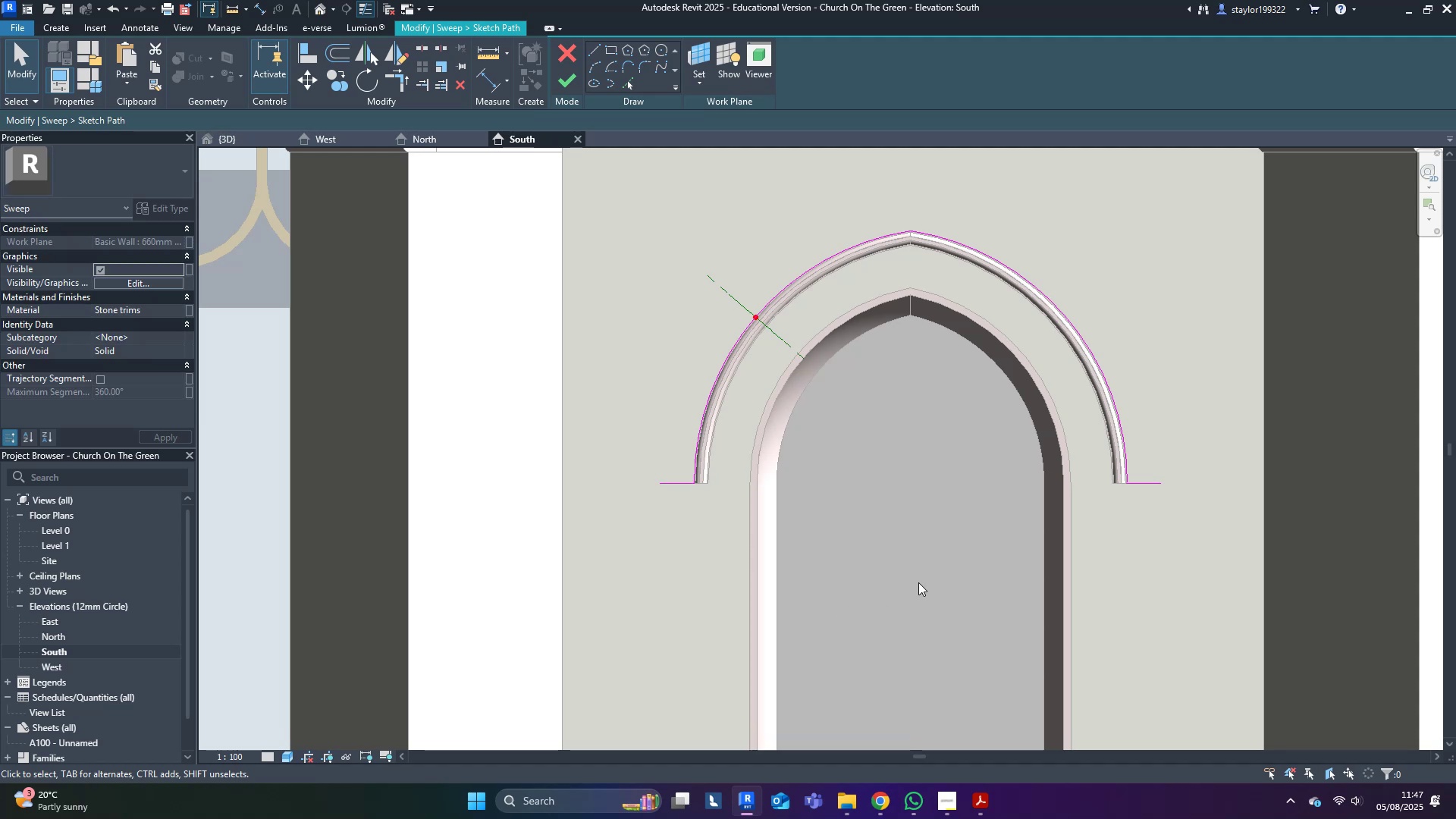 
middle_click([917, 579])
 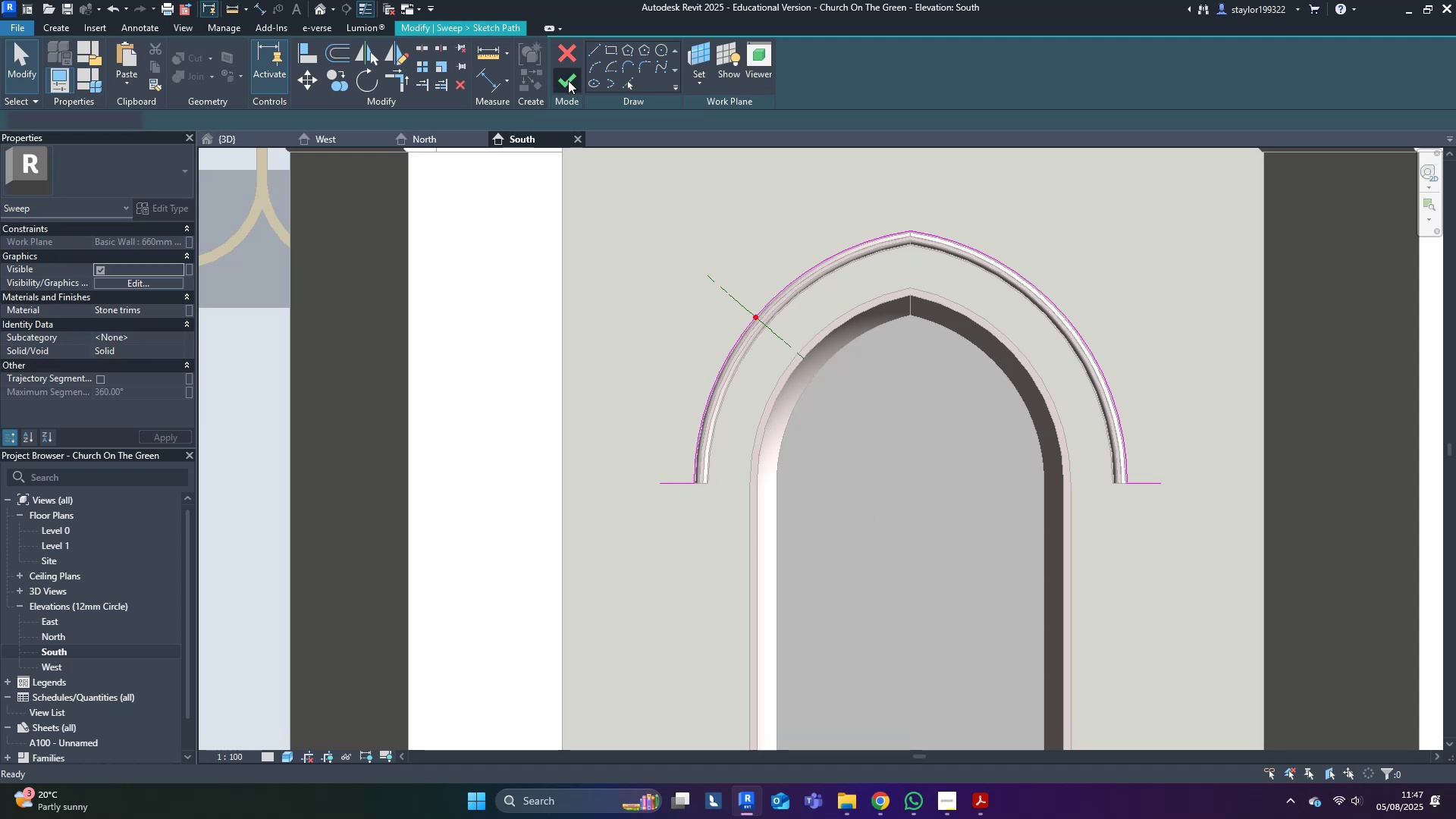 
double_click([568, 80])
 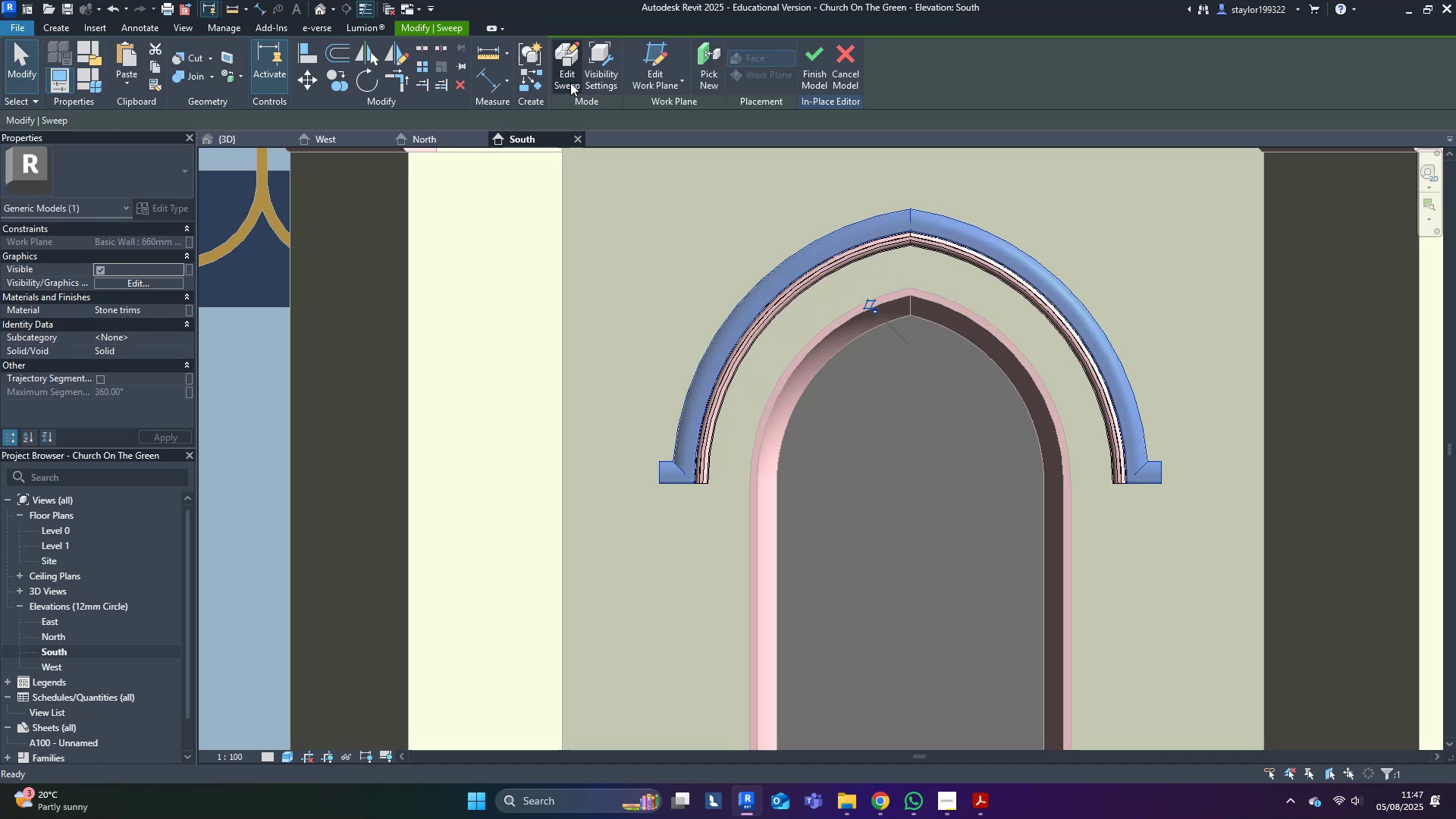 
key(Escape)
 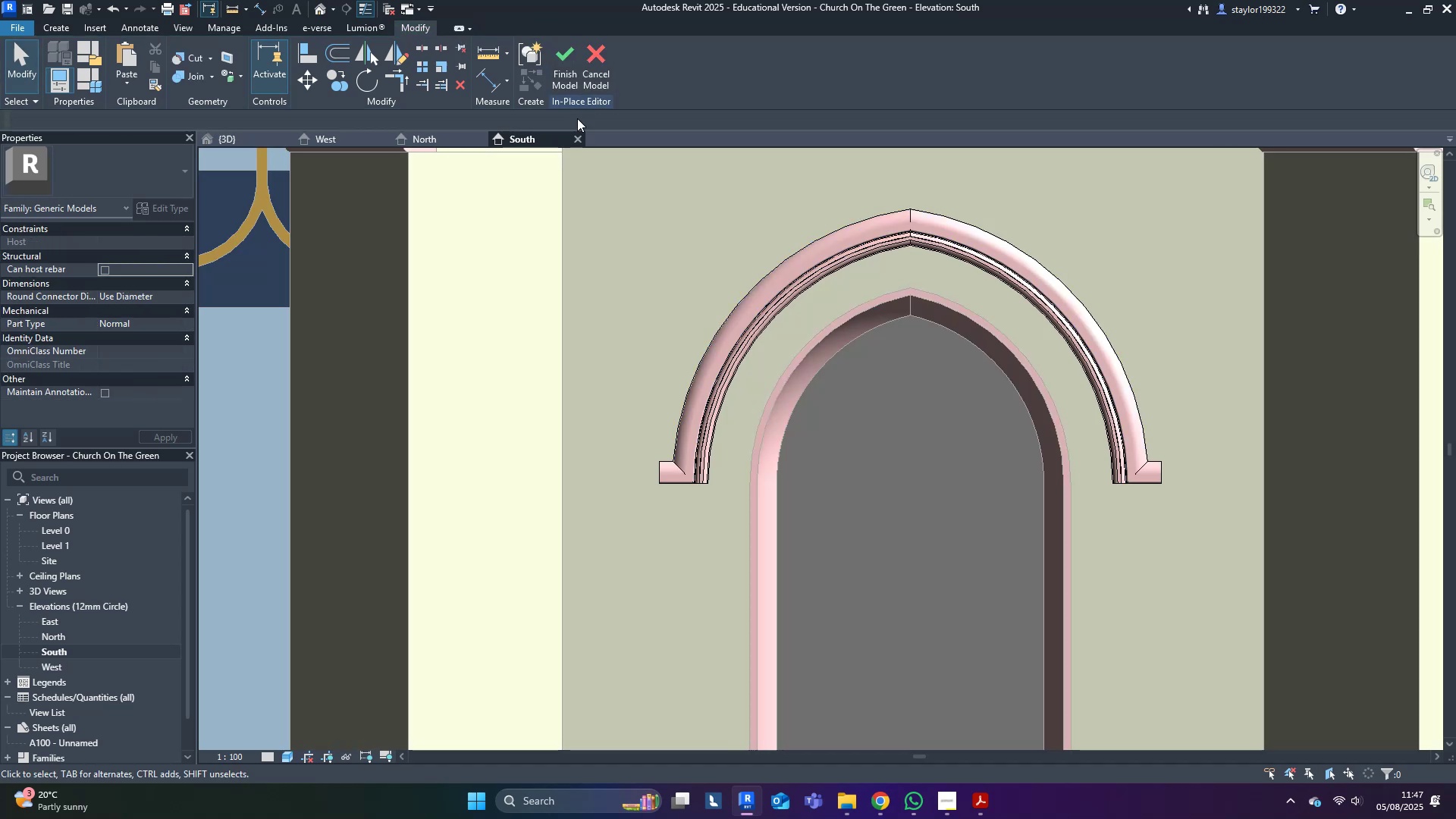 
scroll: coordinate [830, 485], scroll_direction: down, amount: 5.0
 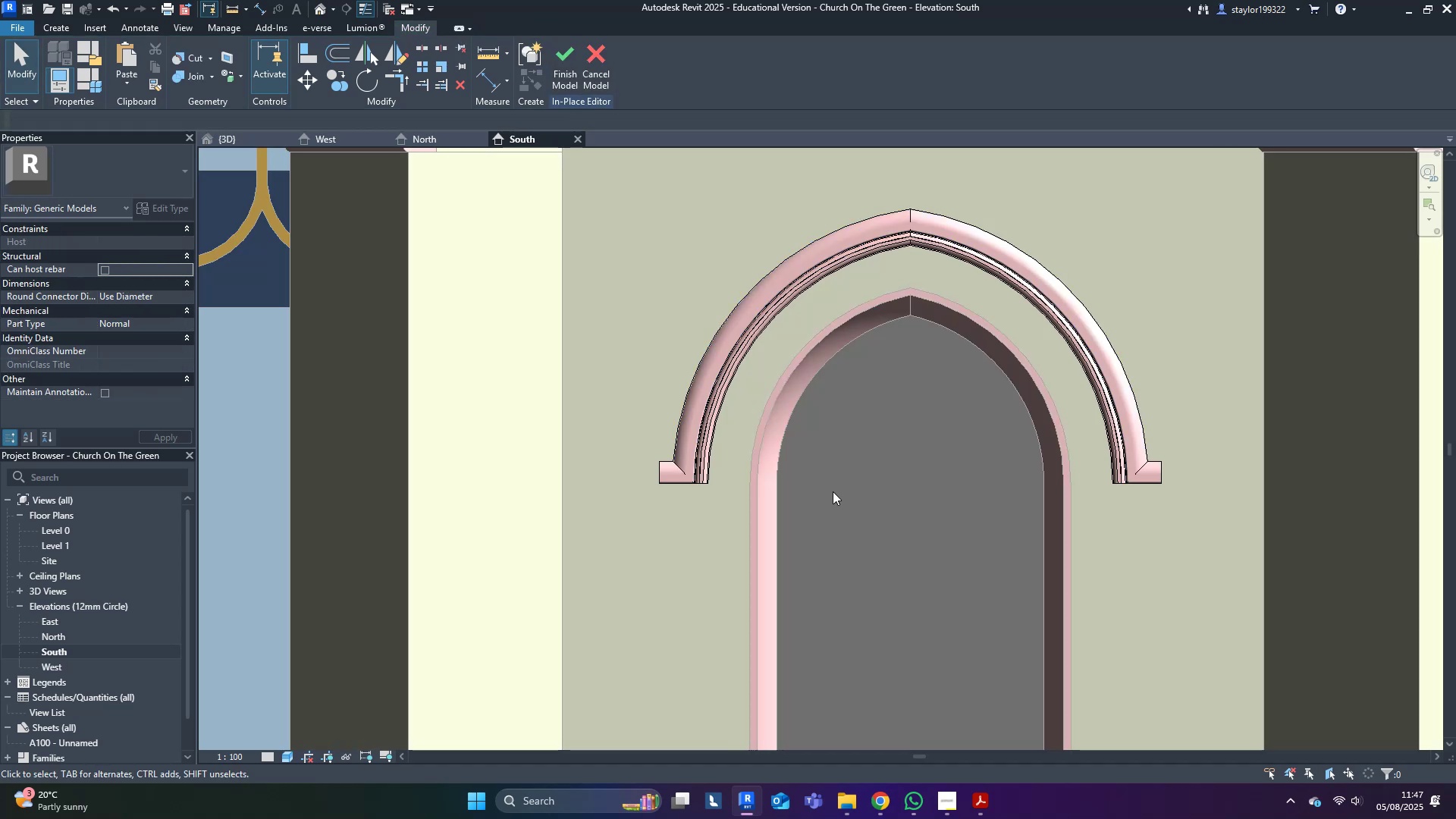 
hold_key(key=ShiftLeft, duration=0.37)
 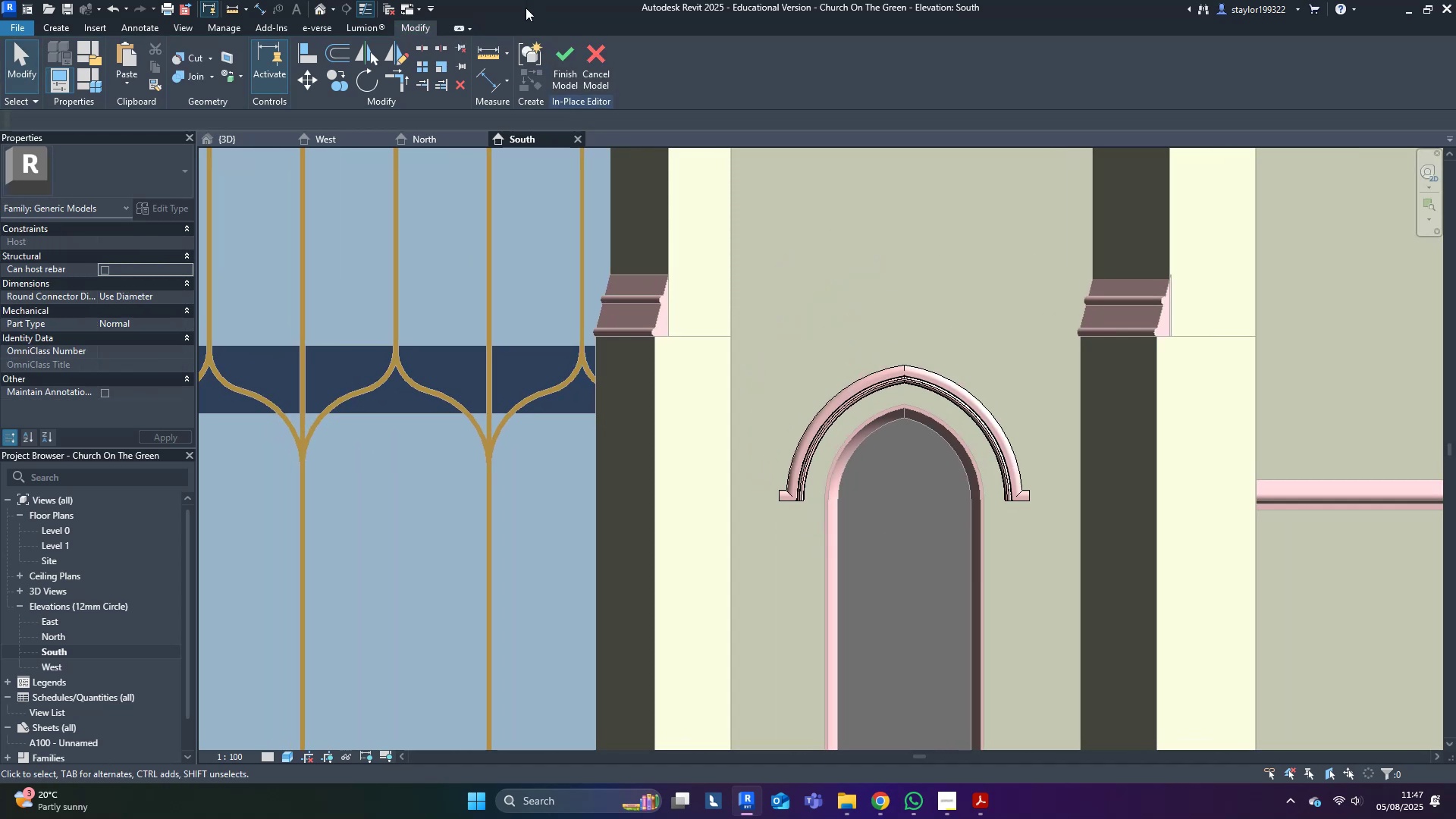 
left_click([566, 58])
 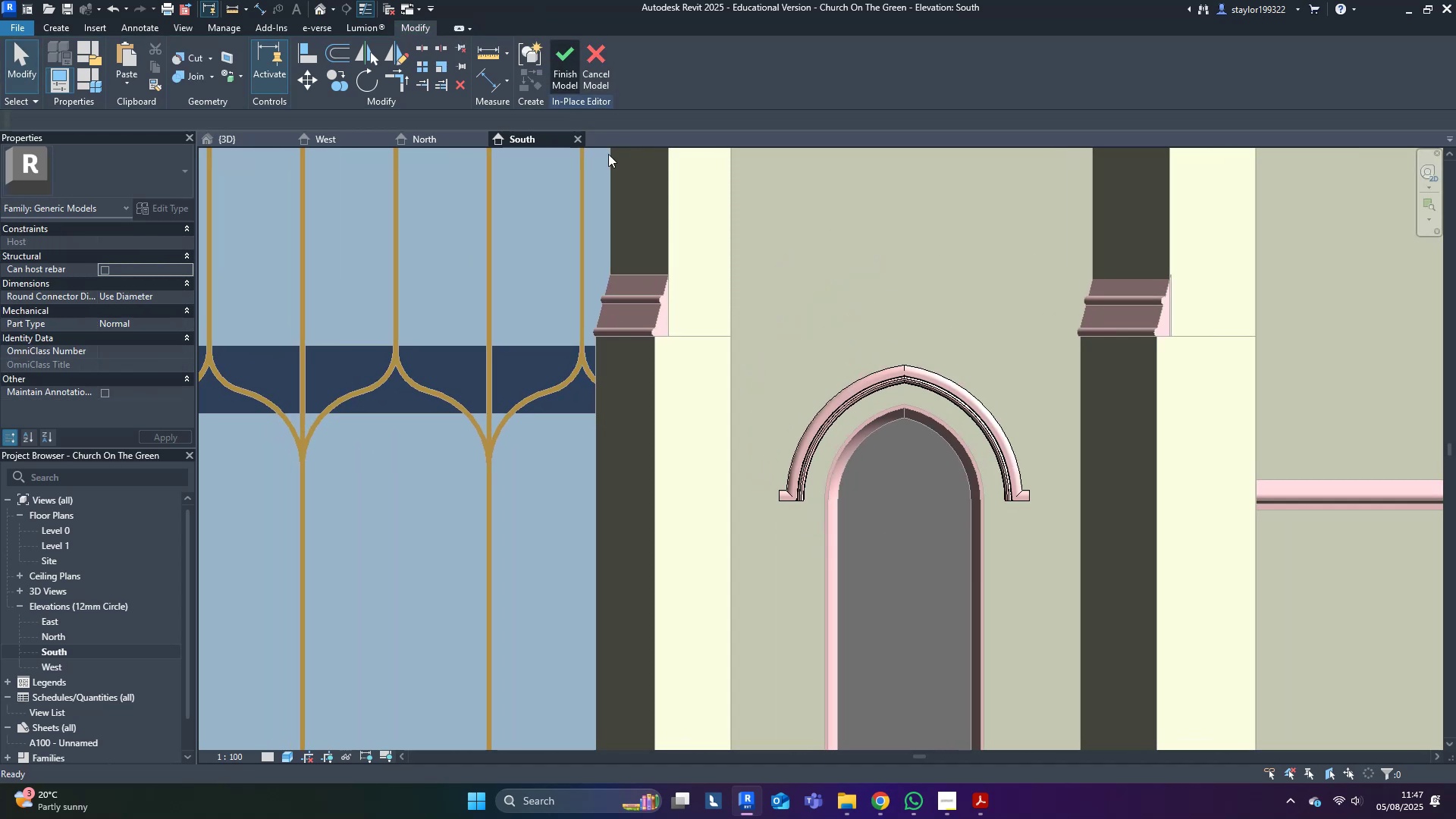 
scroll: coordinate [904, 546], scroll_direction: down, amount: 15.0
 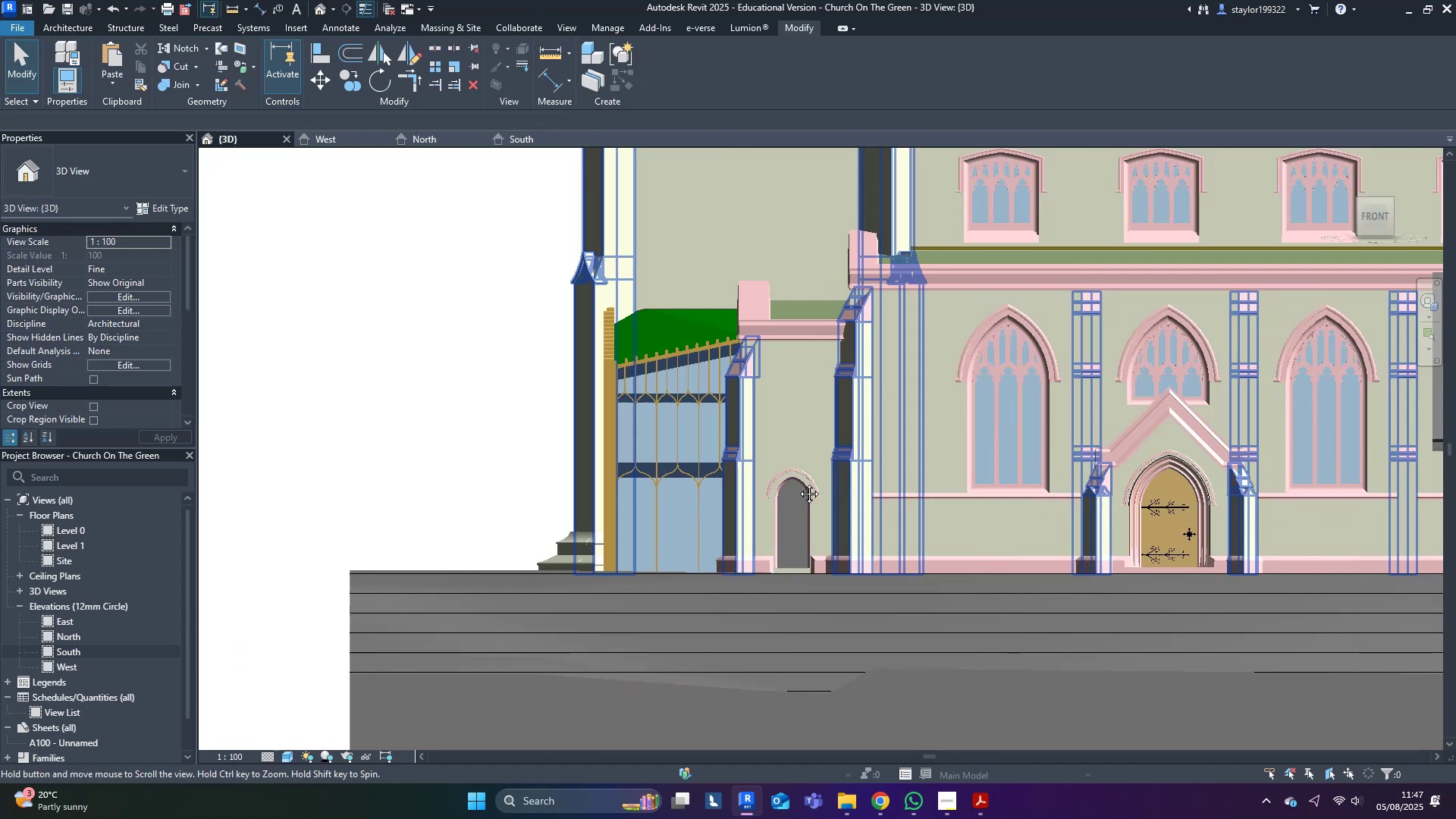 
hold_key(key=ShiftLeft, duration=0.35)
 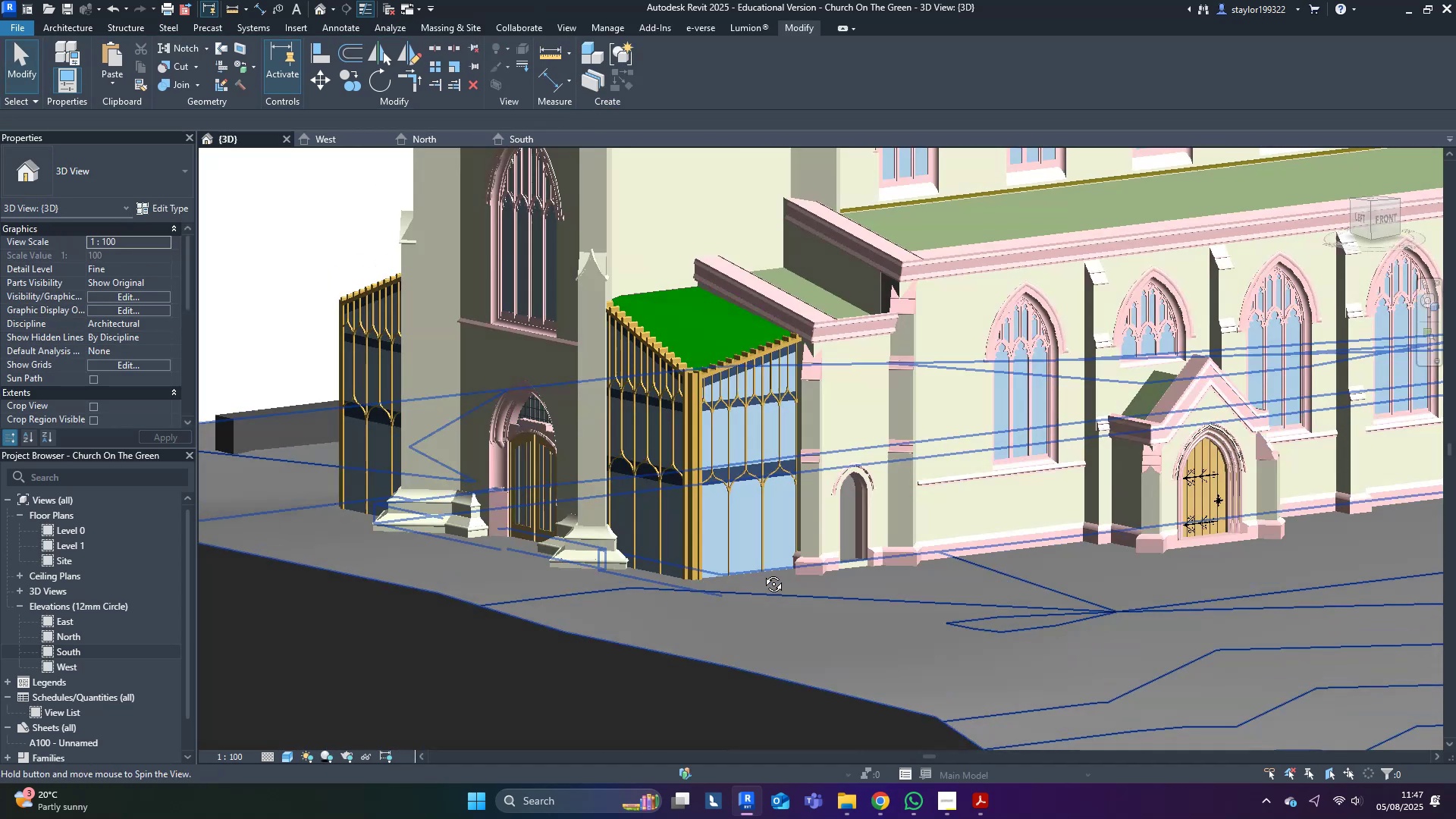 
key(Control+S)
 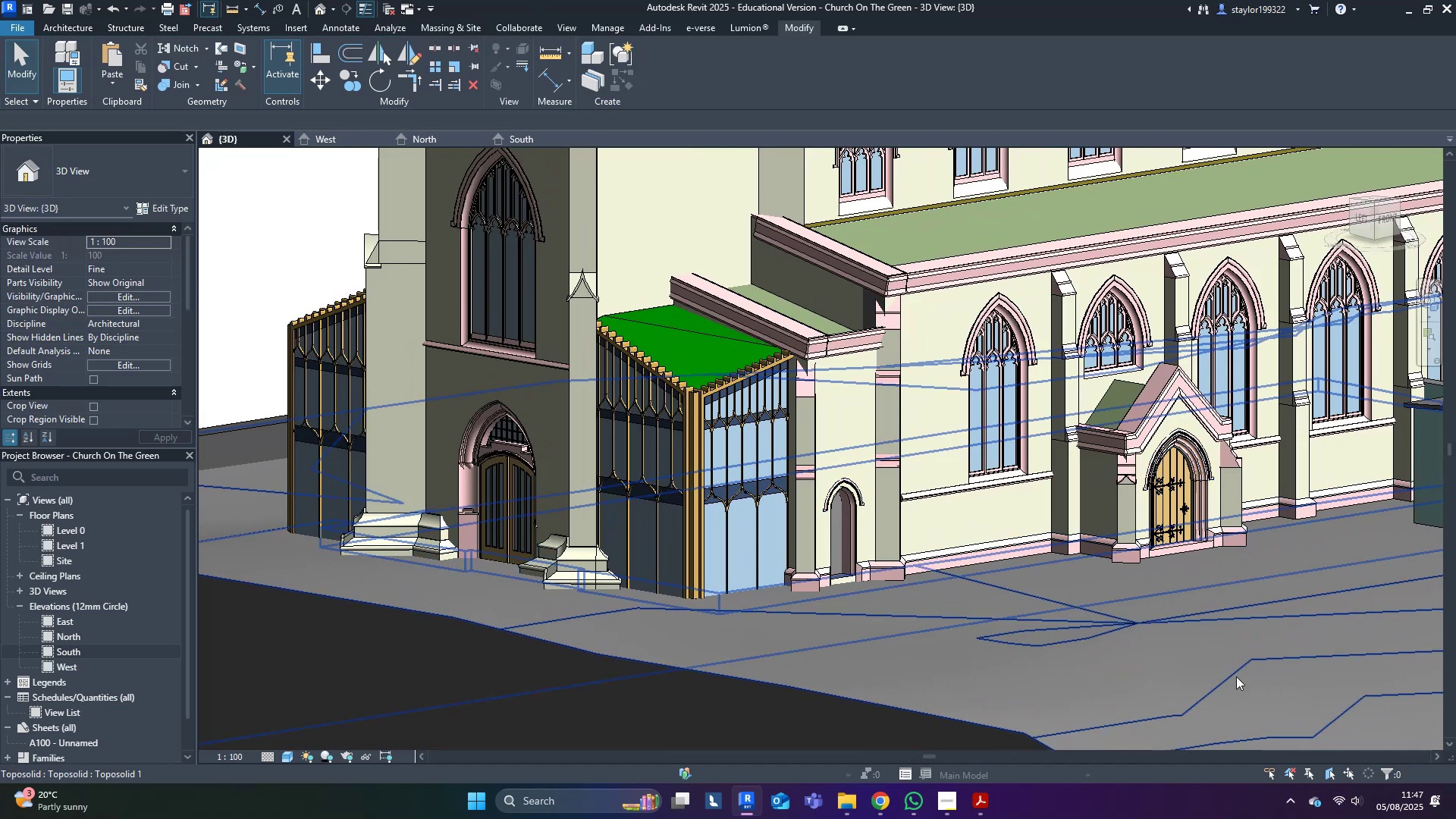 
left_click([1170, 501])
 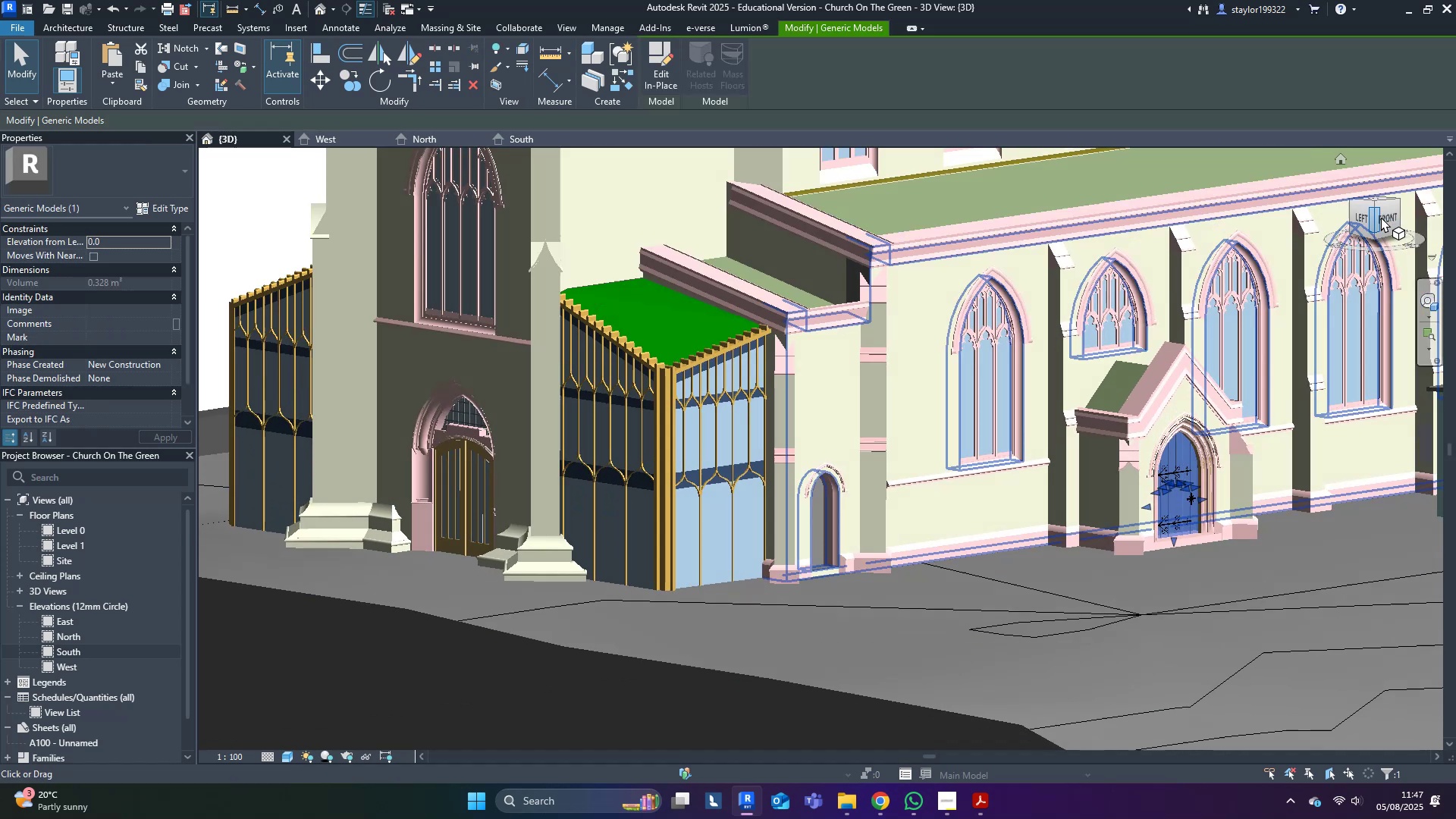 
left_click([1394, 216])
 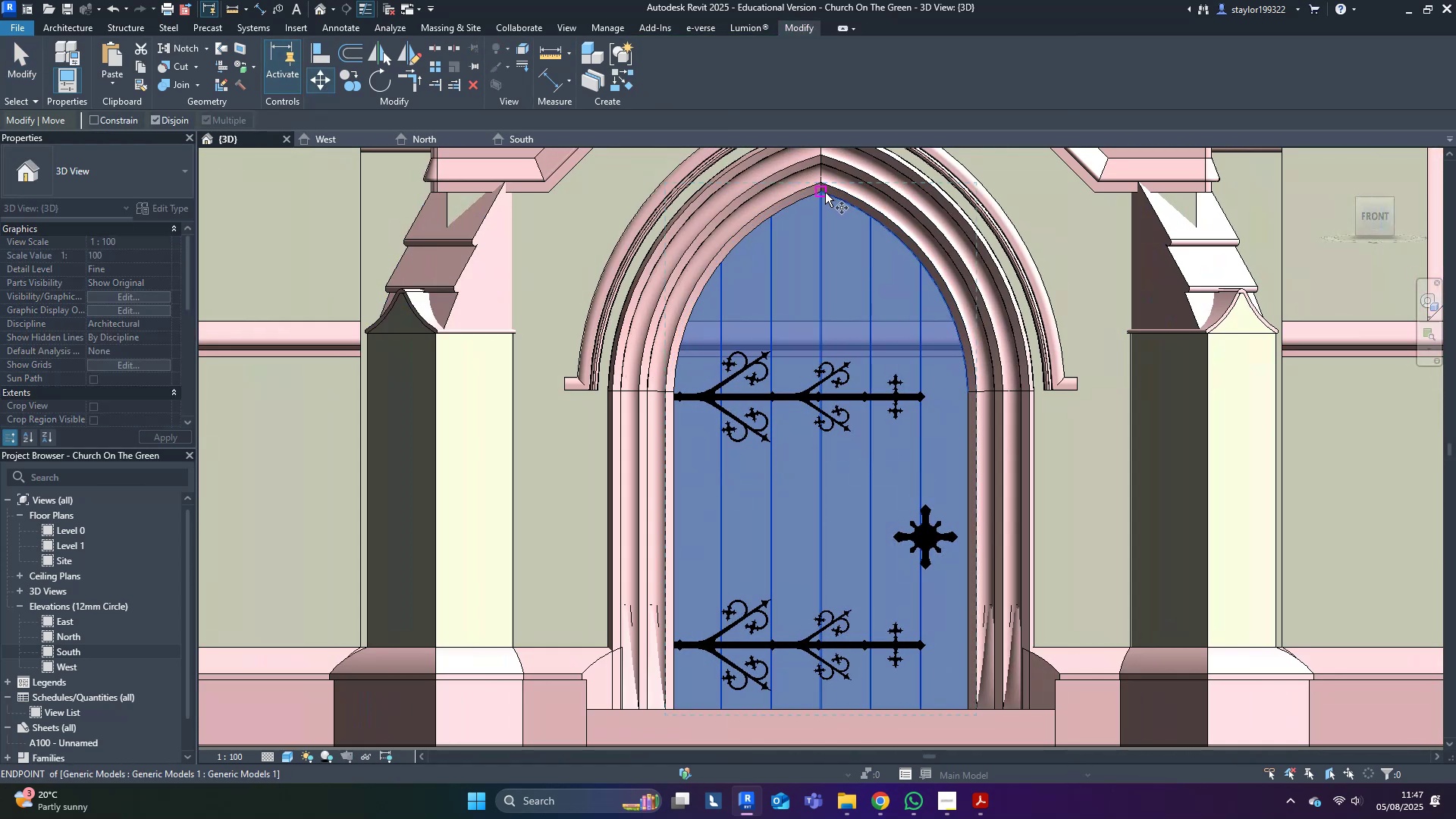 
left_click([825, 193])
 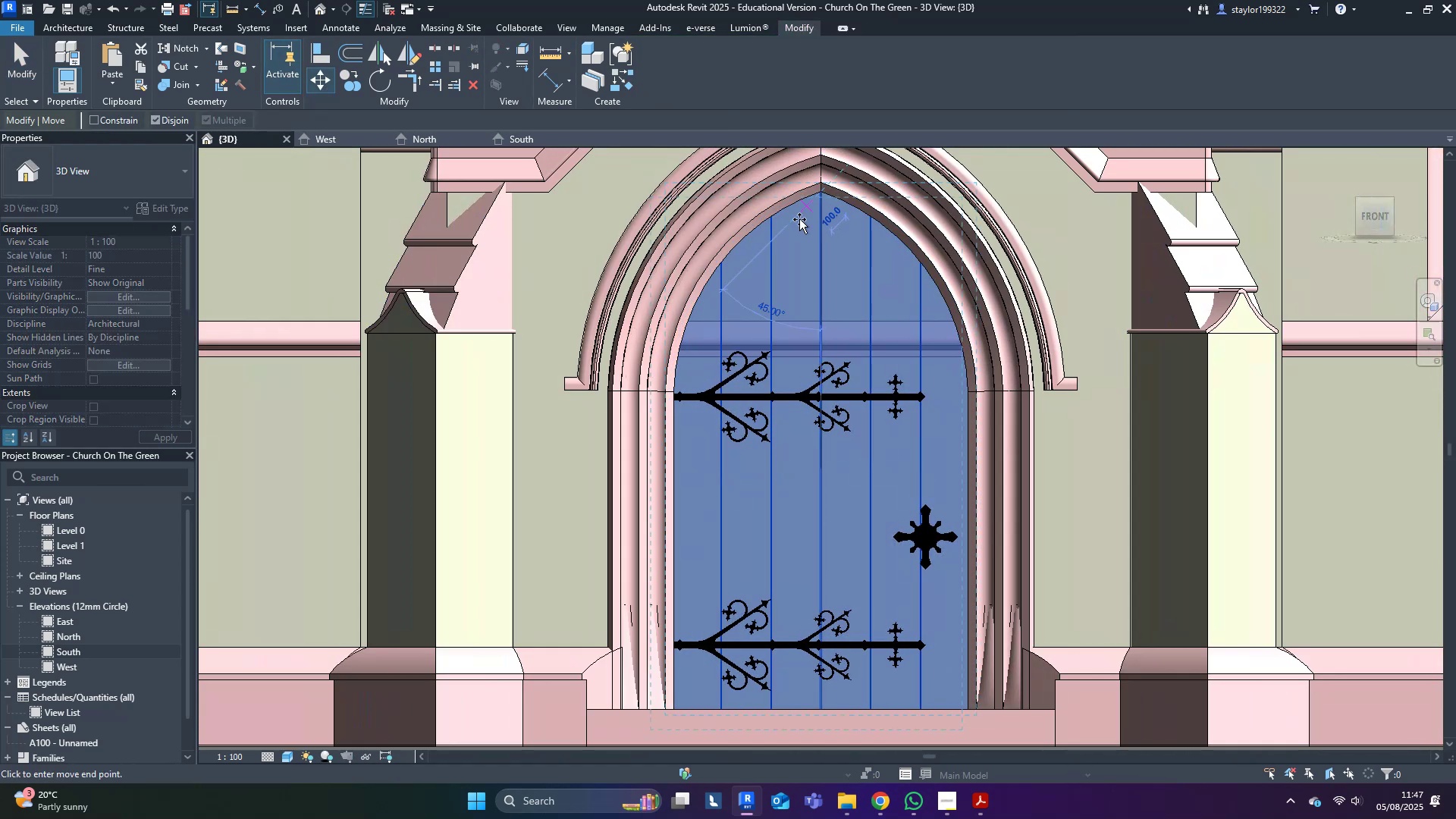 
scroll: coordinate [728, 450], scroll_direction: down, amount: 5.0
 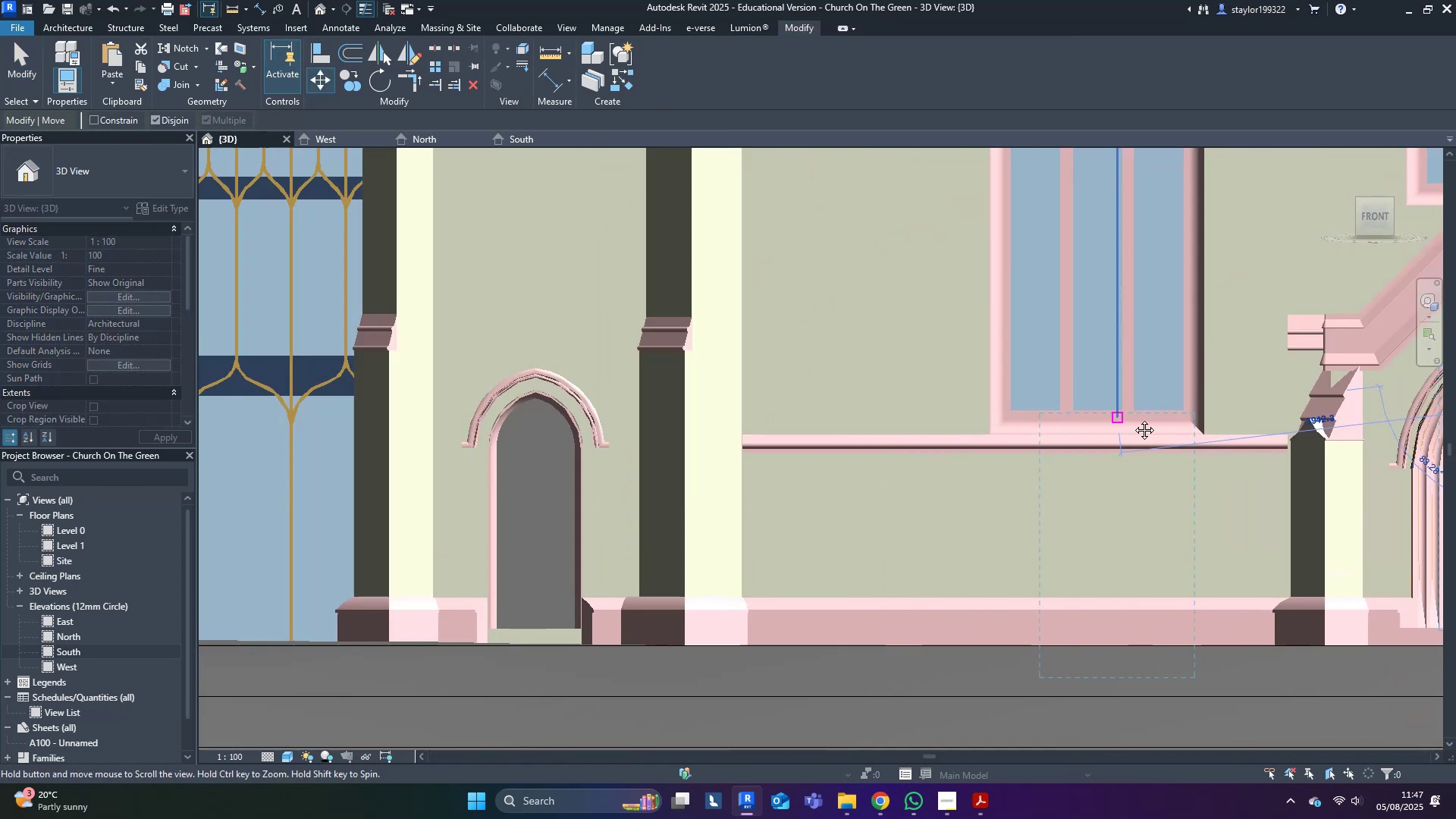 
scroll: coordinate [649, 416], scroll_direction: up, amount: 10.0
 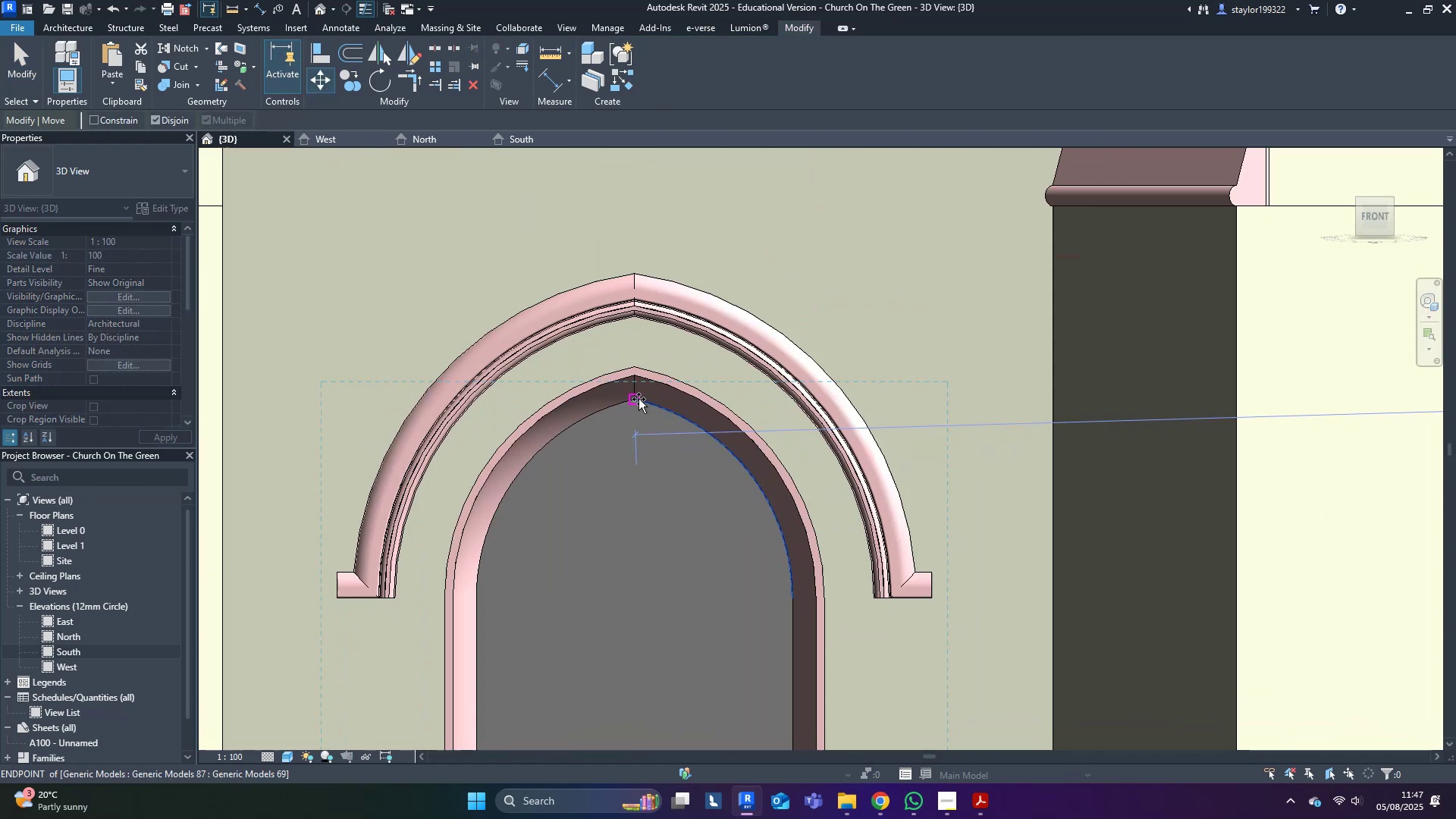 
hold_key(key=ControlLeft, duration=0.53)
left_click([639, 399])
 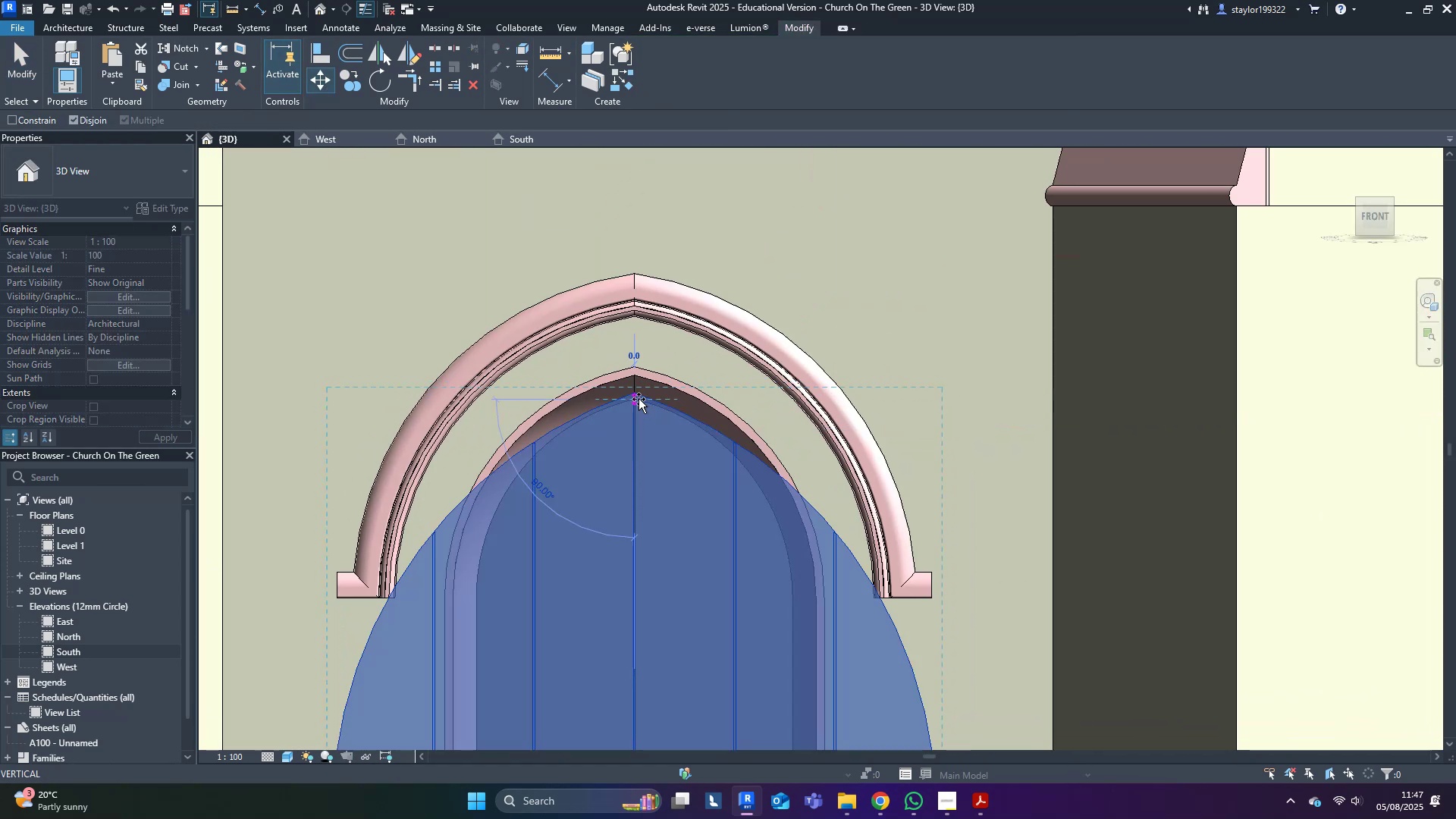 
key(Escape)
 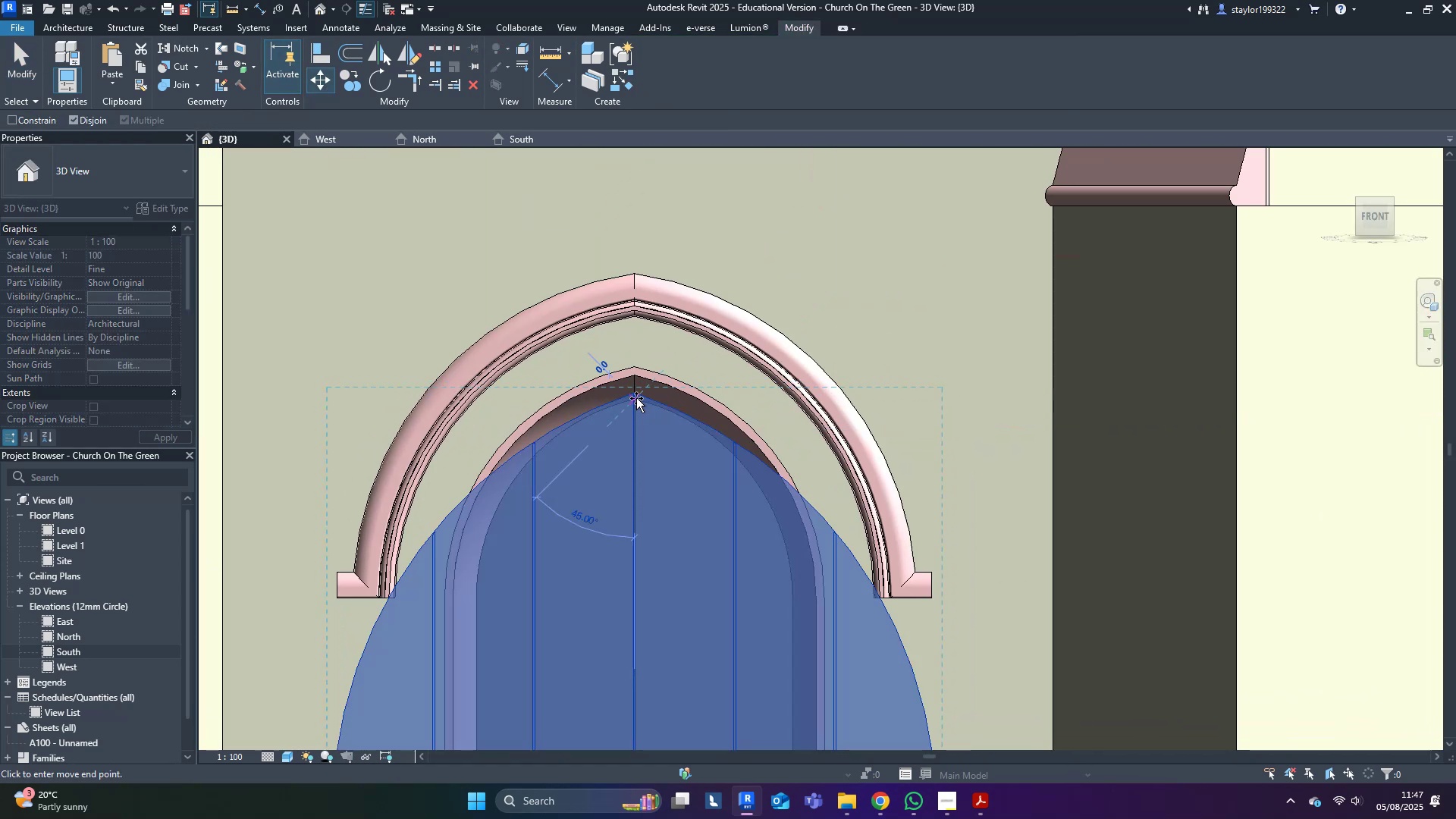 
scroll: coordinate [626, 406], scroll_direction: down, amount: 14.0
 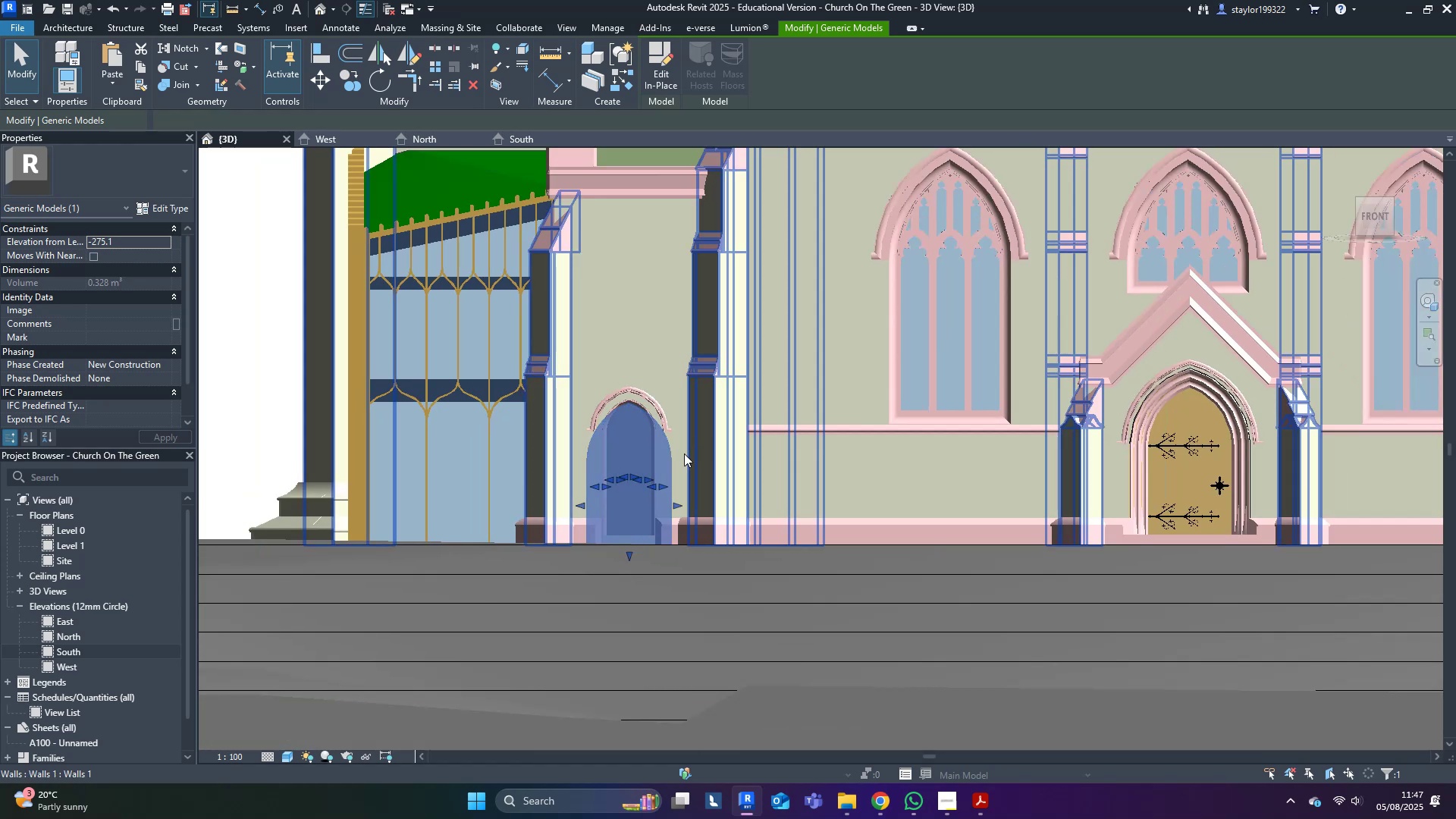 
scroll: coordinate [463, 471], scroll_direction: up, amount: 4.0
 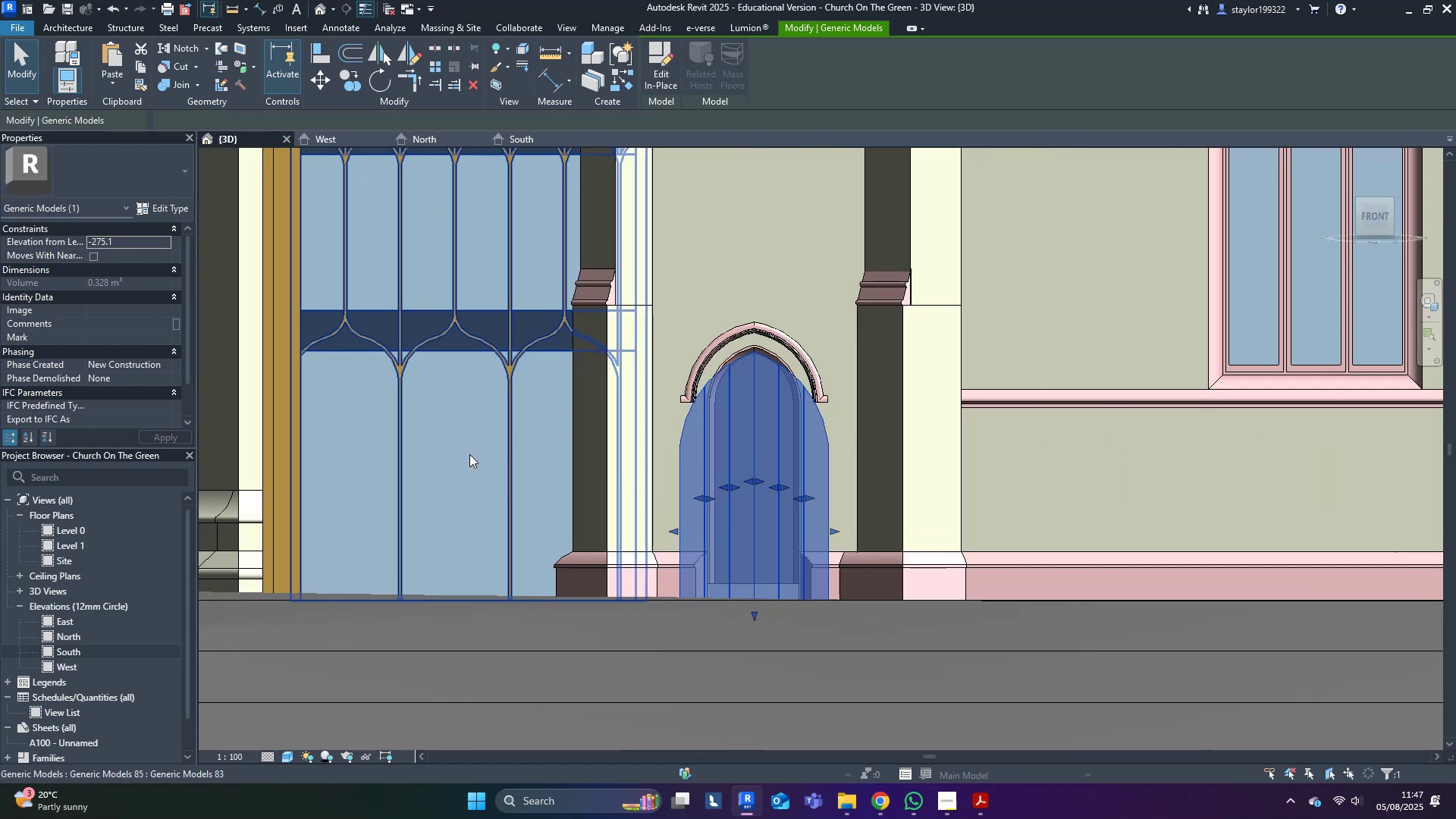 
hold_key(key=ShiftLeft, duration=0.51)
 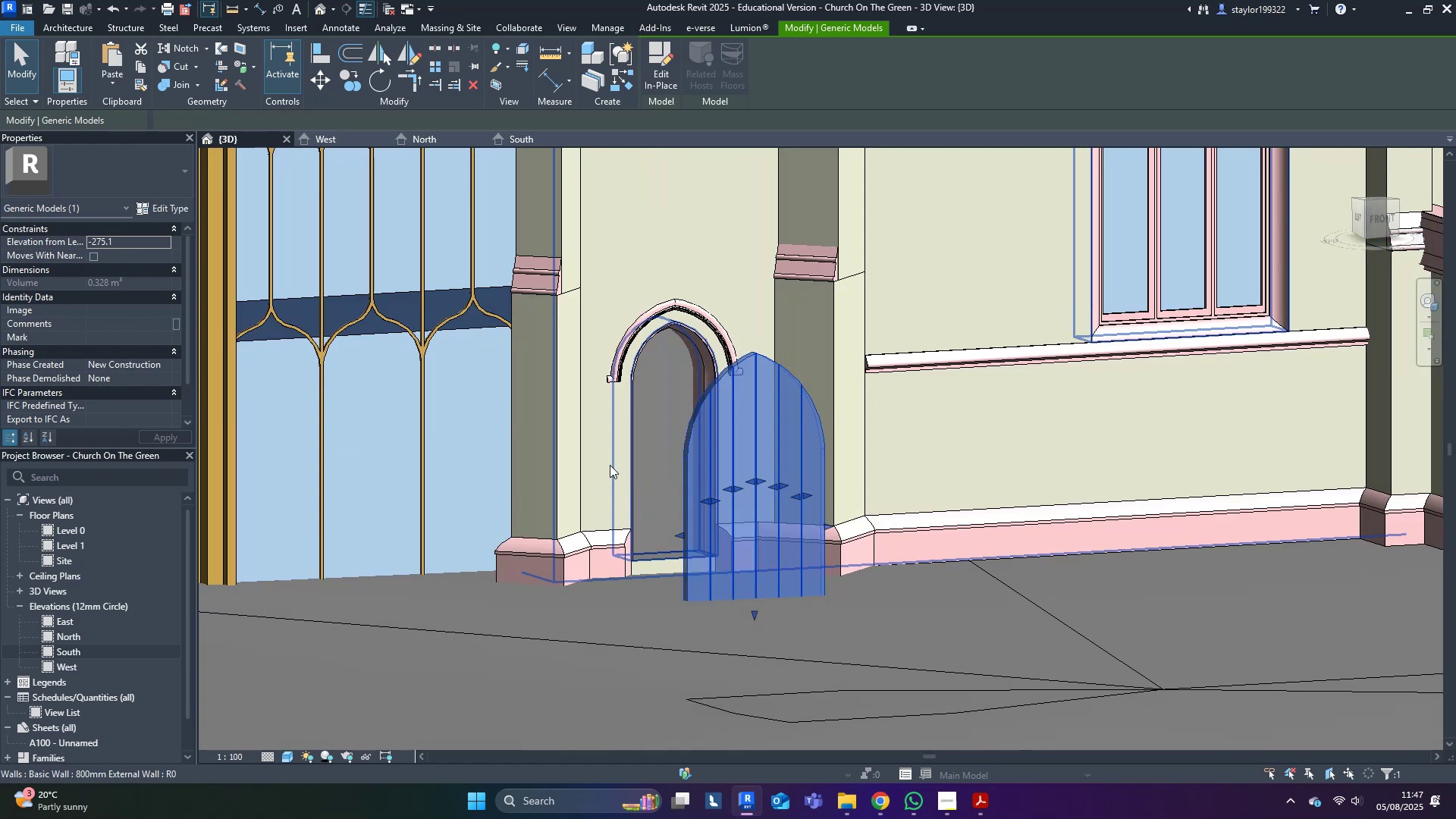 
hold_key(key=ControlLeft, duration=0.64)
left_click([596, 441])
 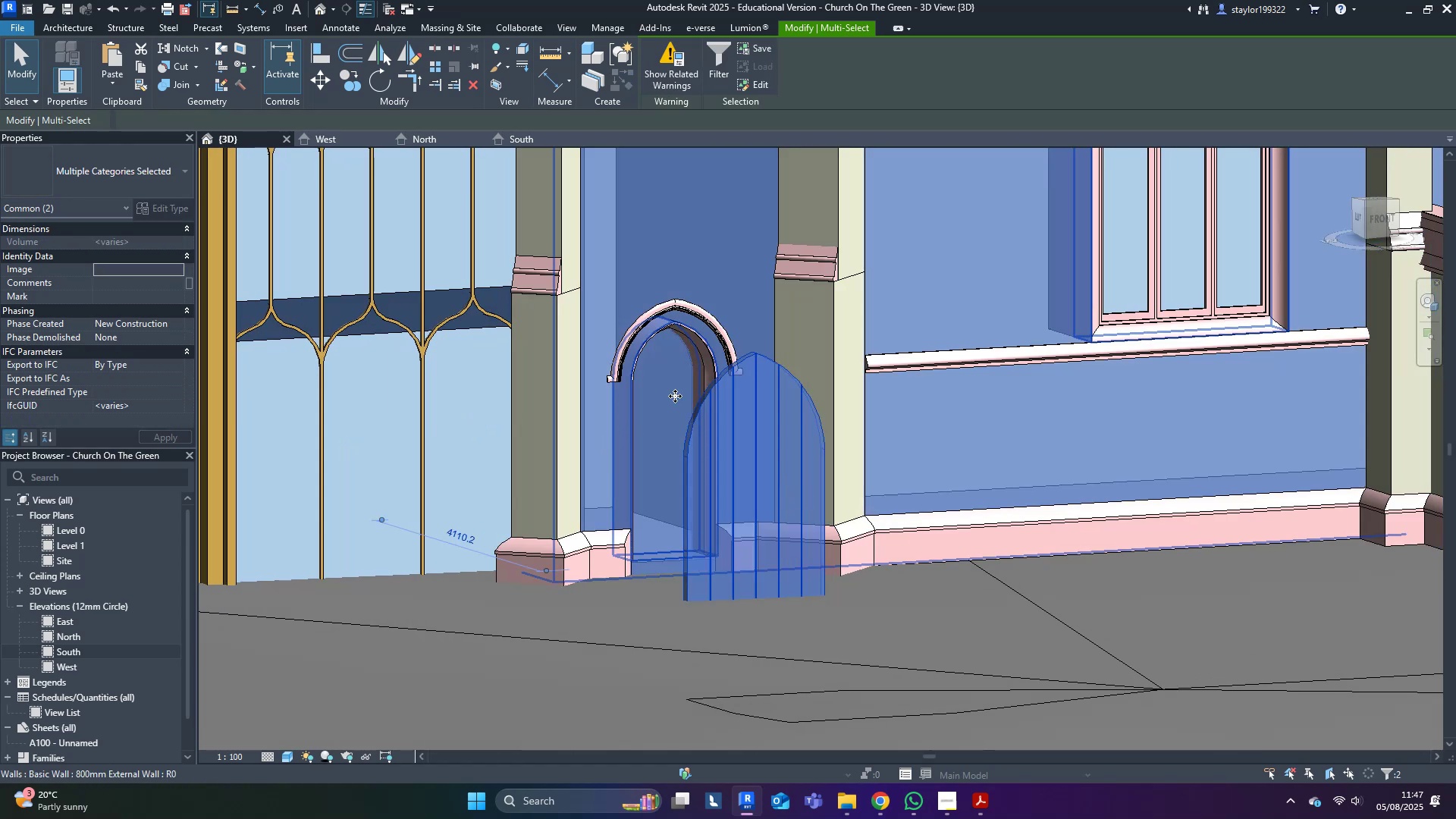 
scroll: coordinate [699, 360], scroll_direction: up, amount: 3.0
 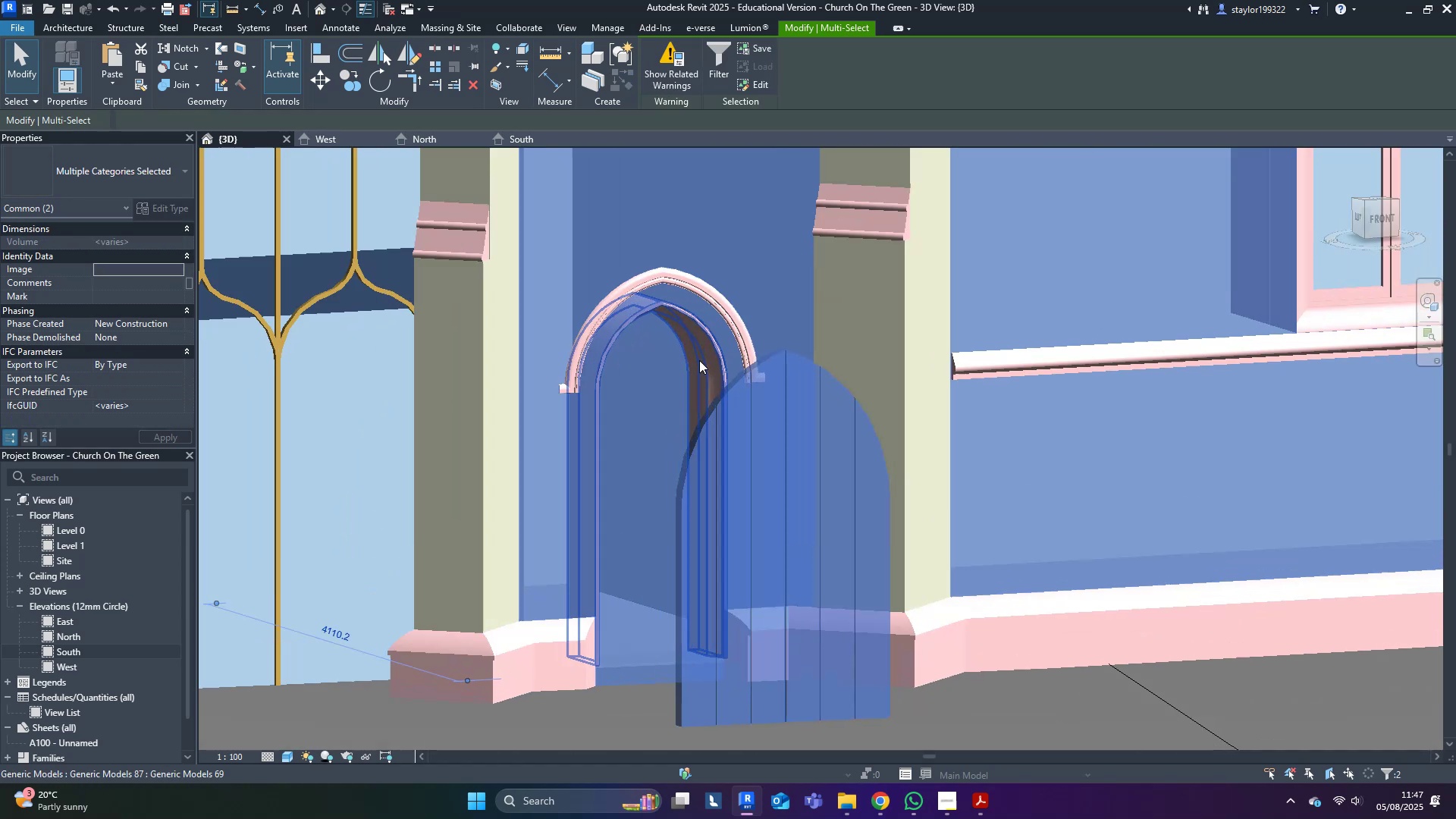 
hold_key(key=ControlLeft, duration=0.76)
left_click([708, 359])
 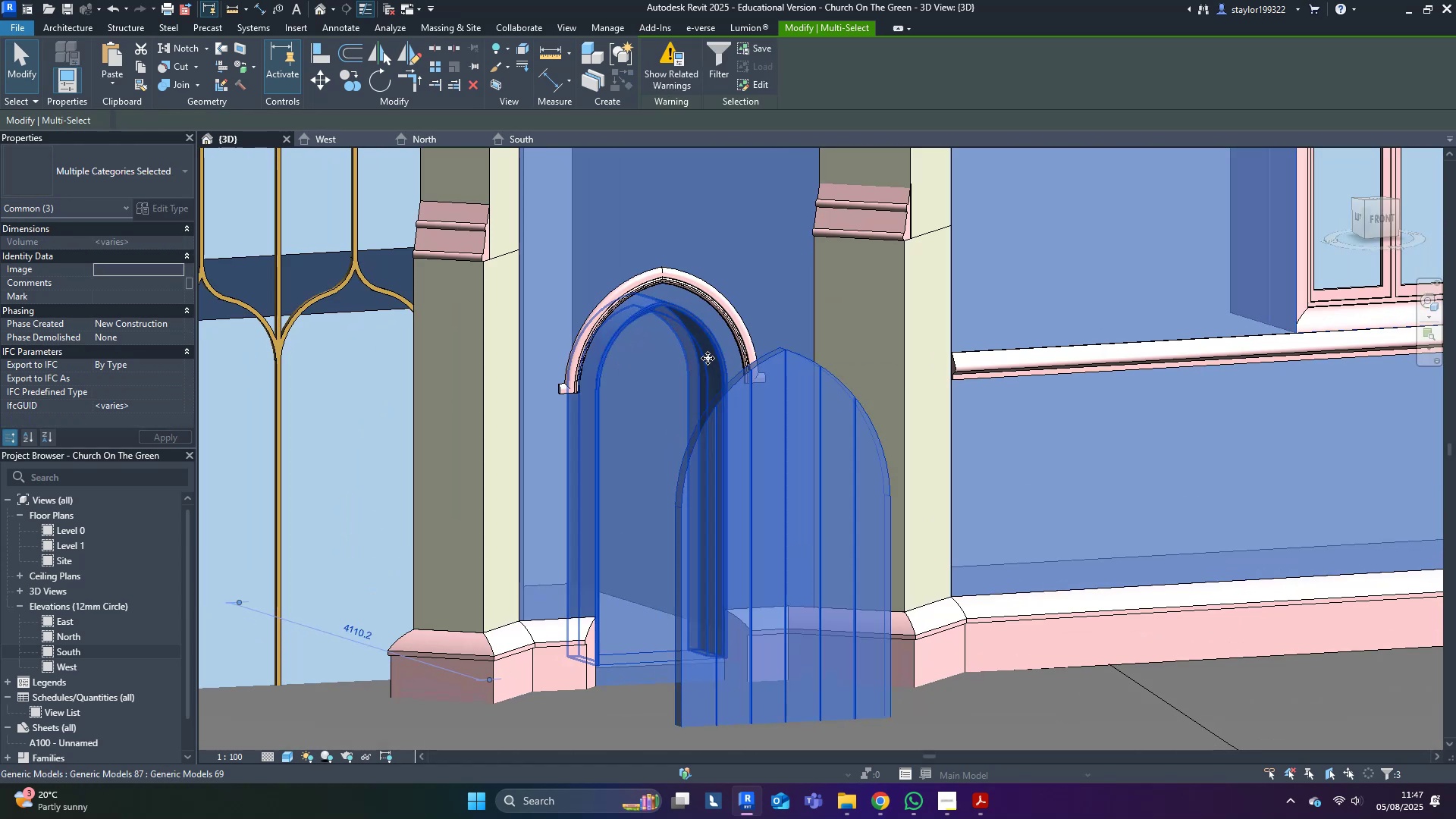 
type(hi)
key(Escape)
 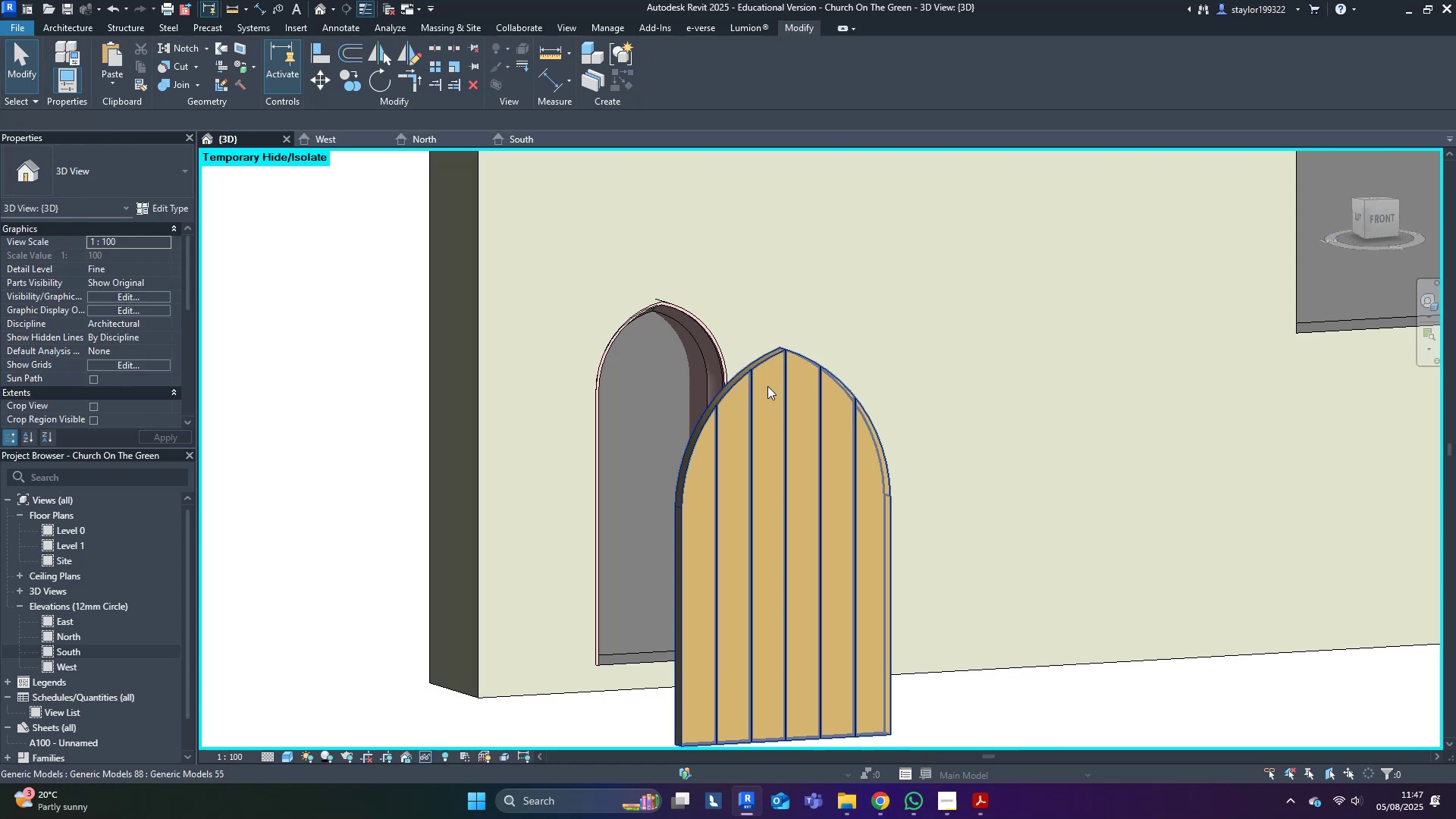 
left_click([768, 387])
 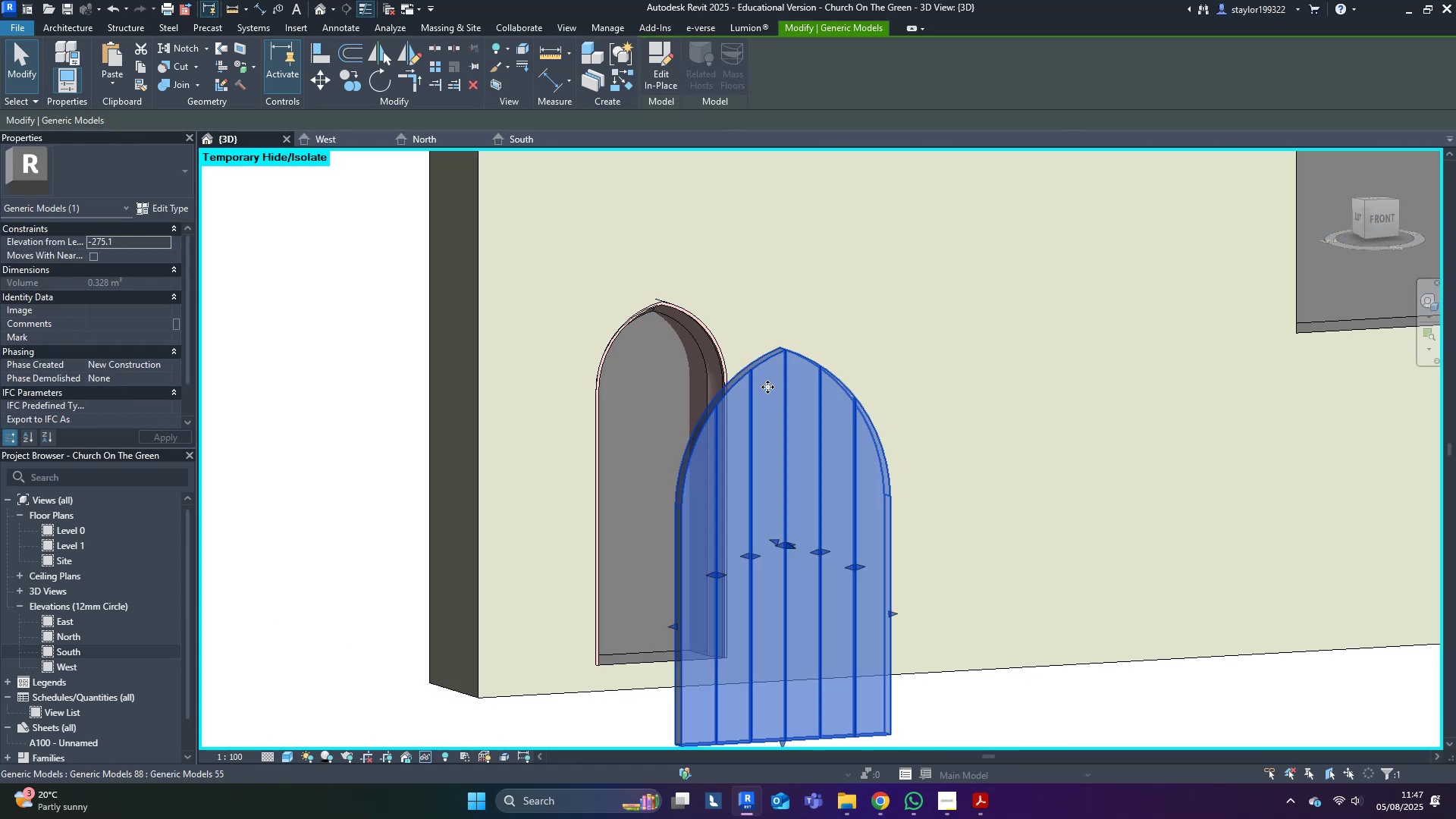 
hold_key(key=ShiftLeft, duration=0.32)
 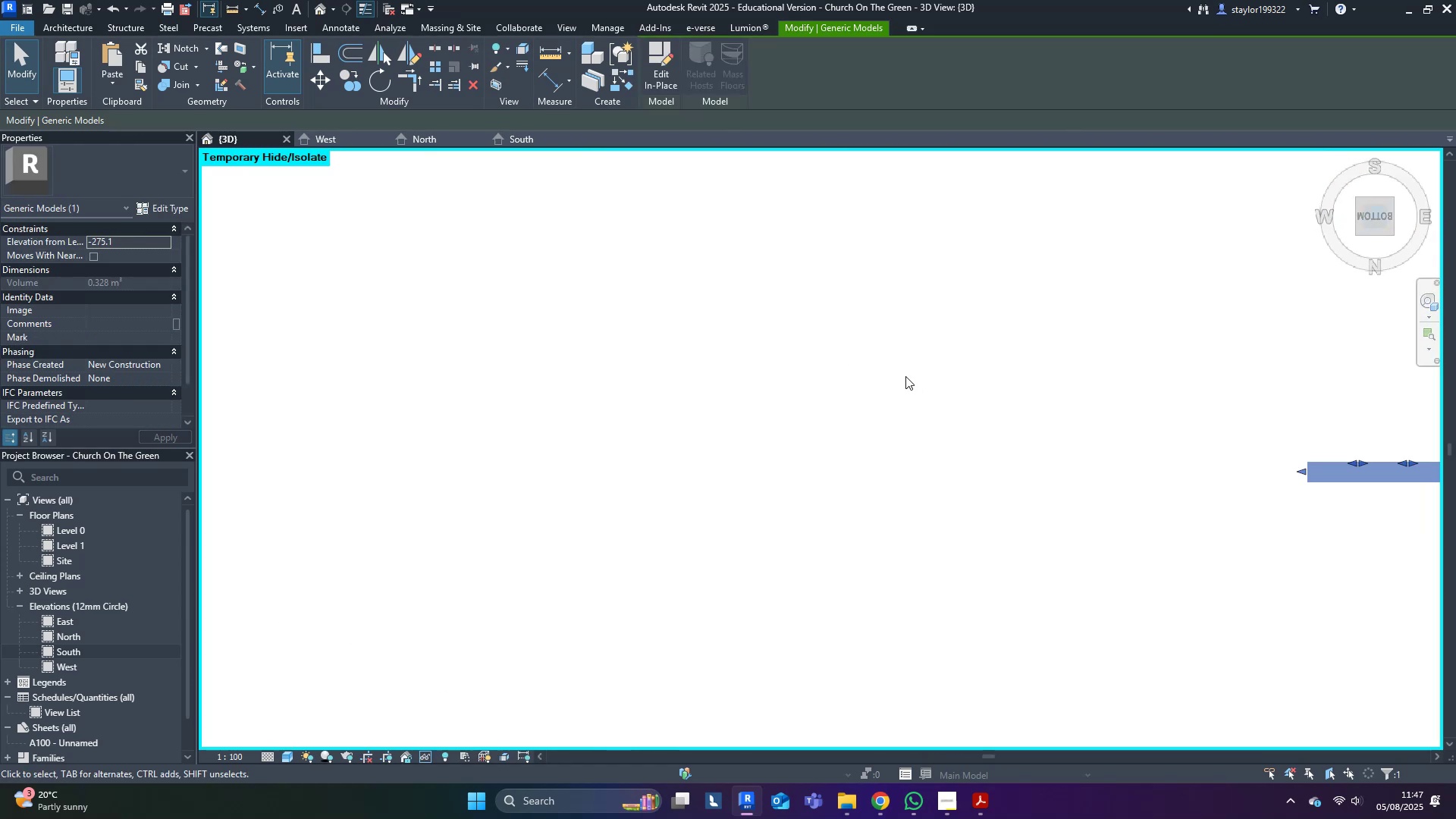 
scroll: coordinate [866, 356], scroll_direction: down, amount: 5.0
 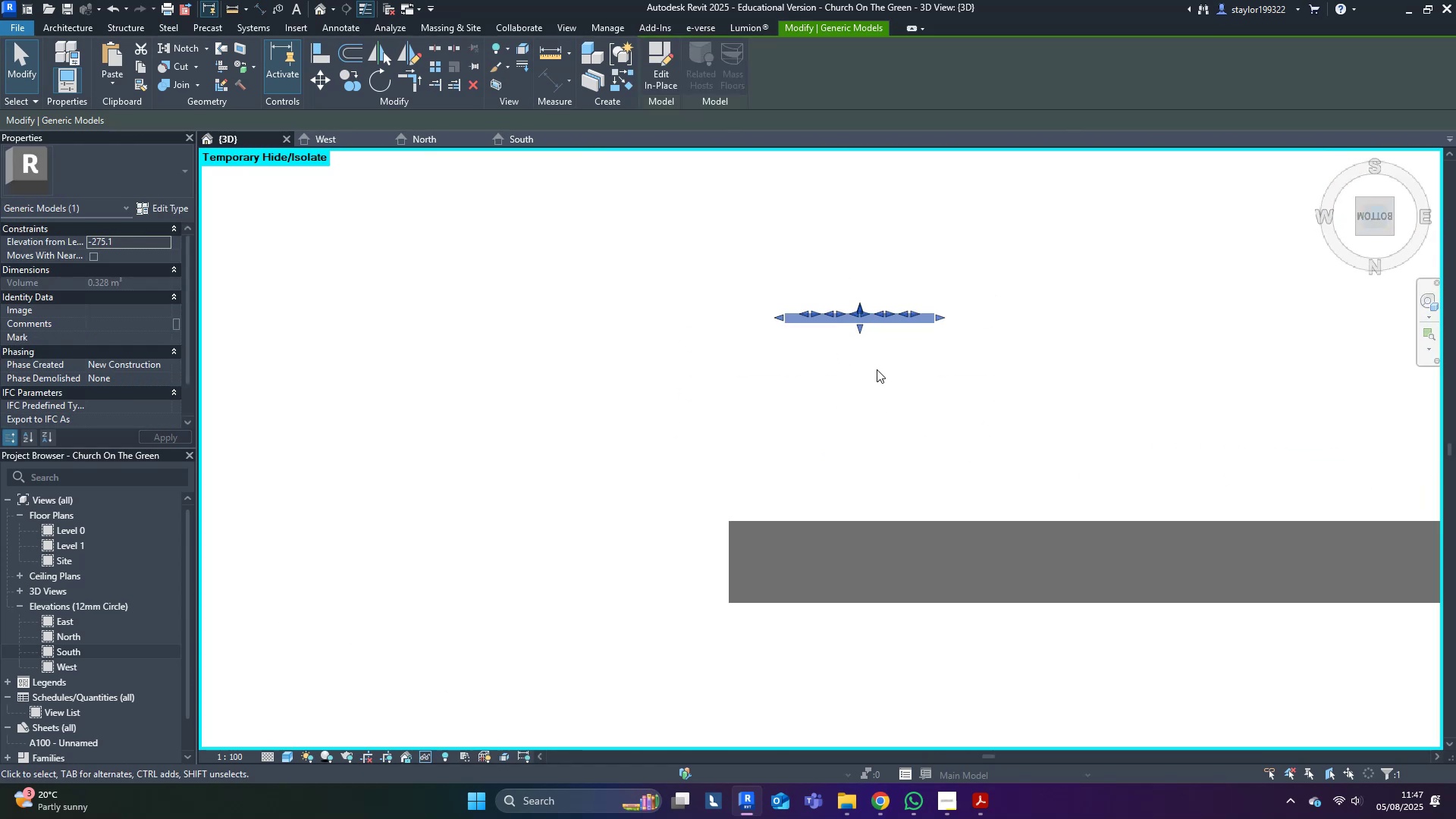 
type(wf)
 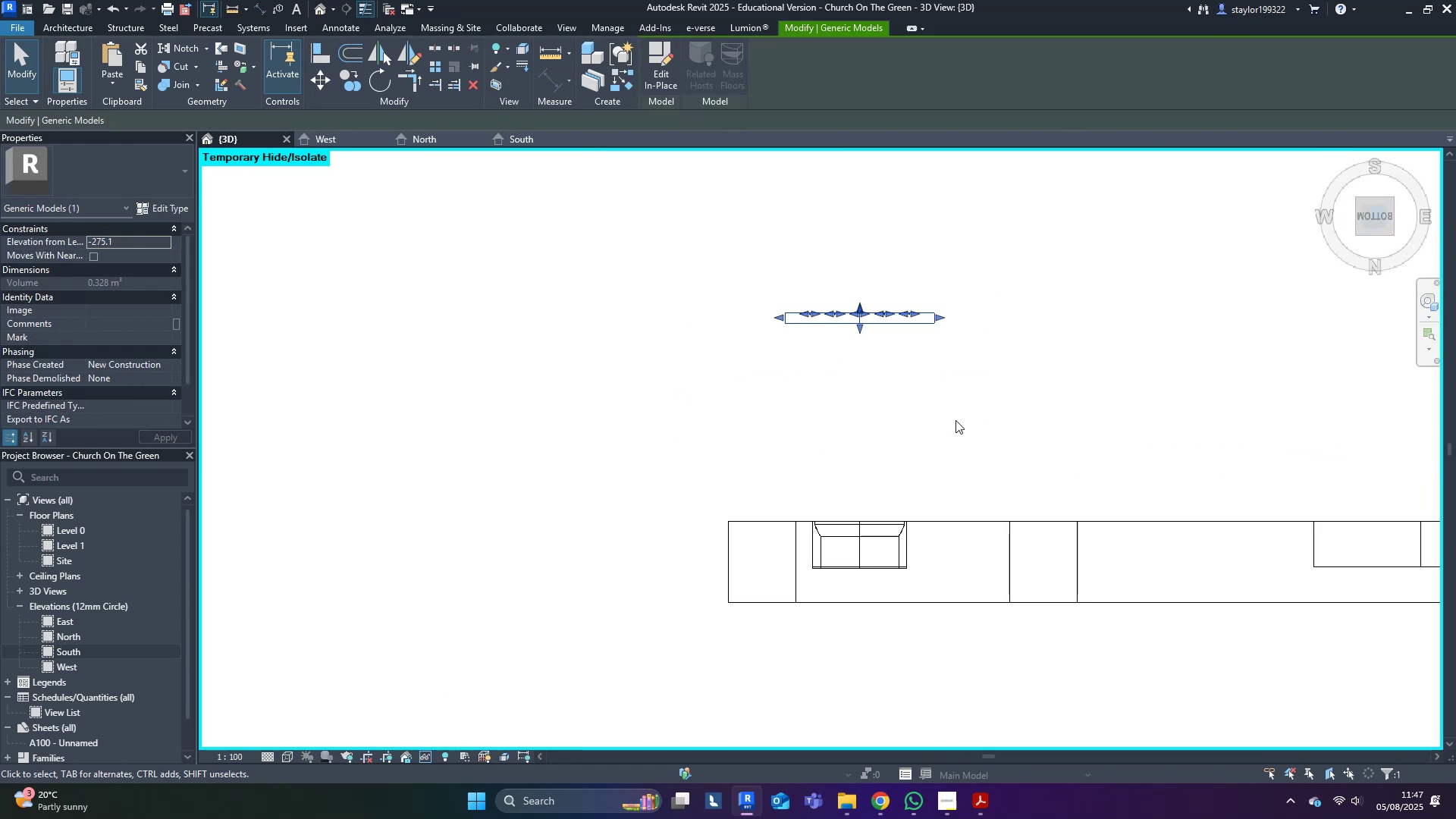 
key(Shift+ArrowDown)
 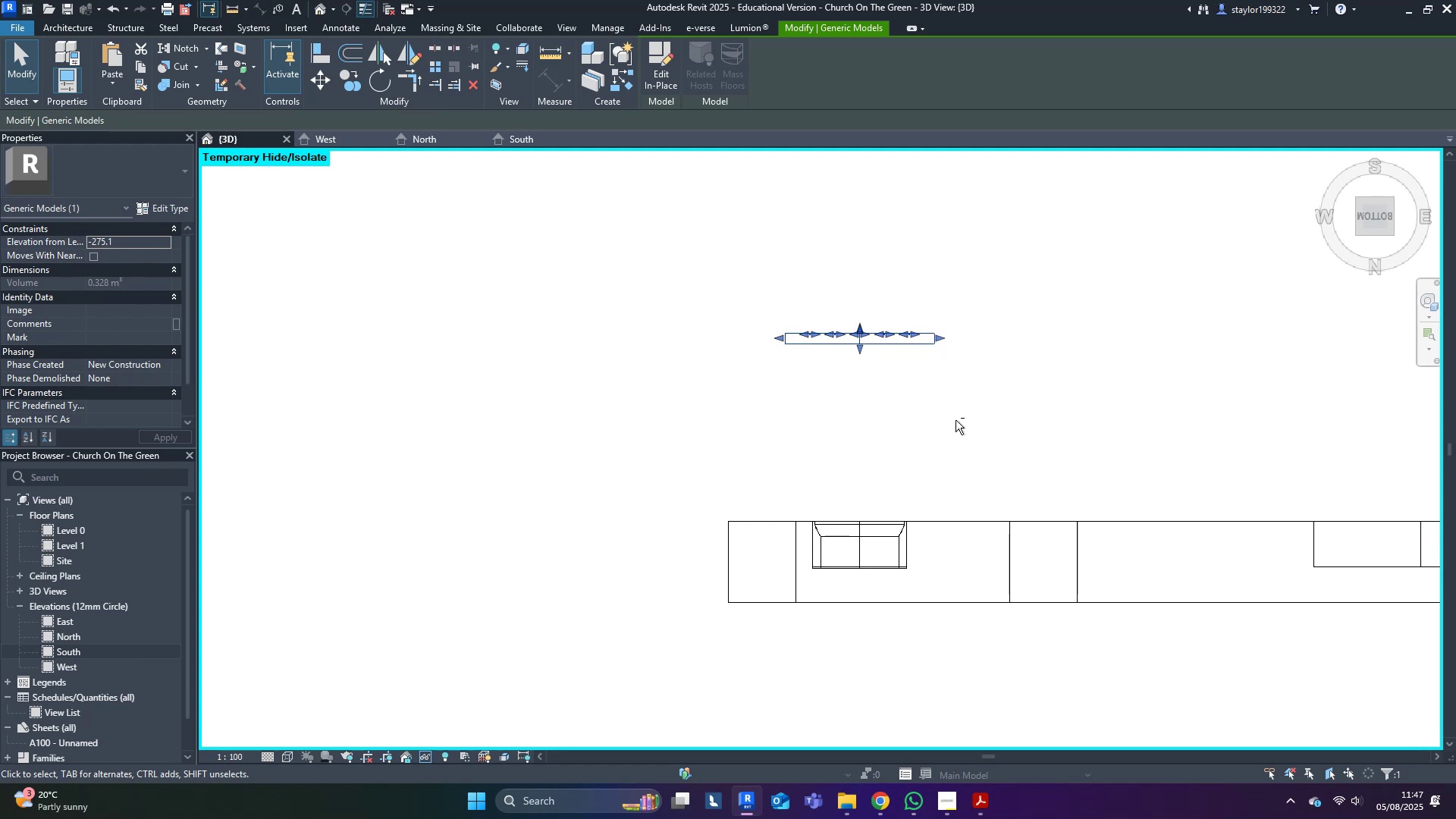 
key(Shift+ArrowDown)
 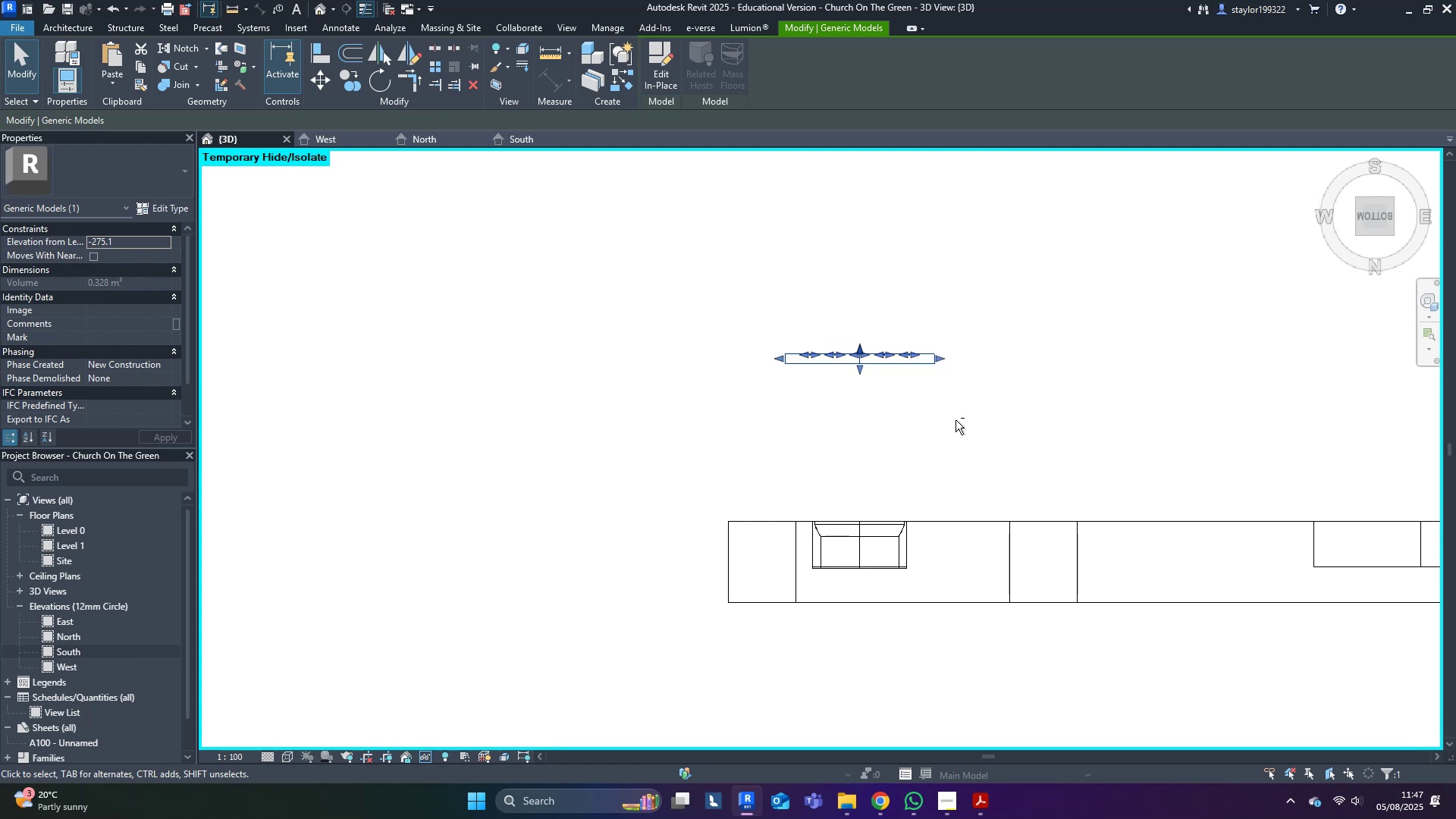 
key(Shift+ArrowDown)
 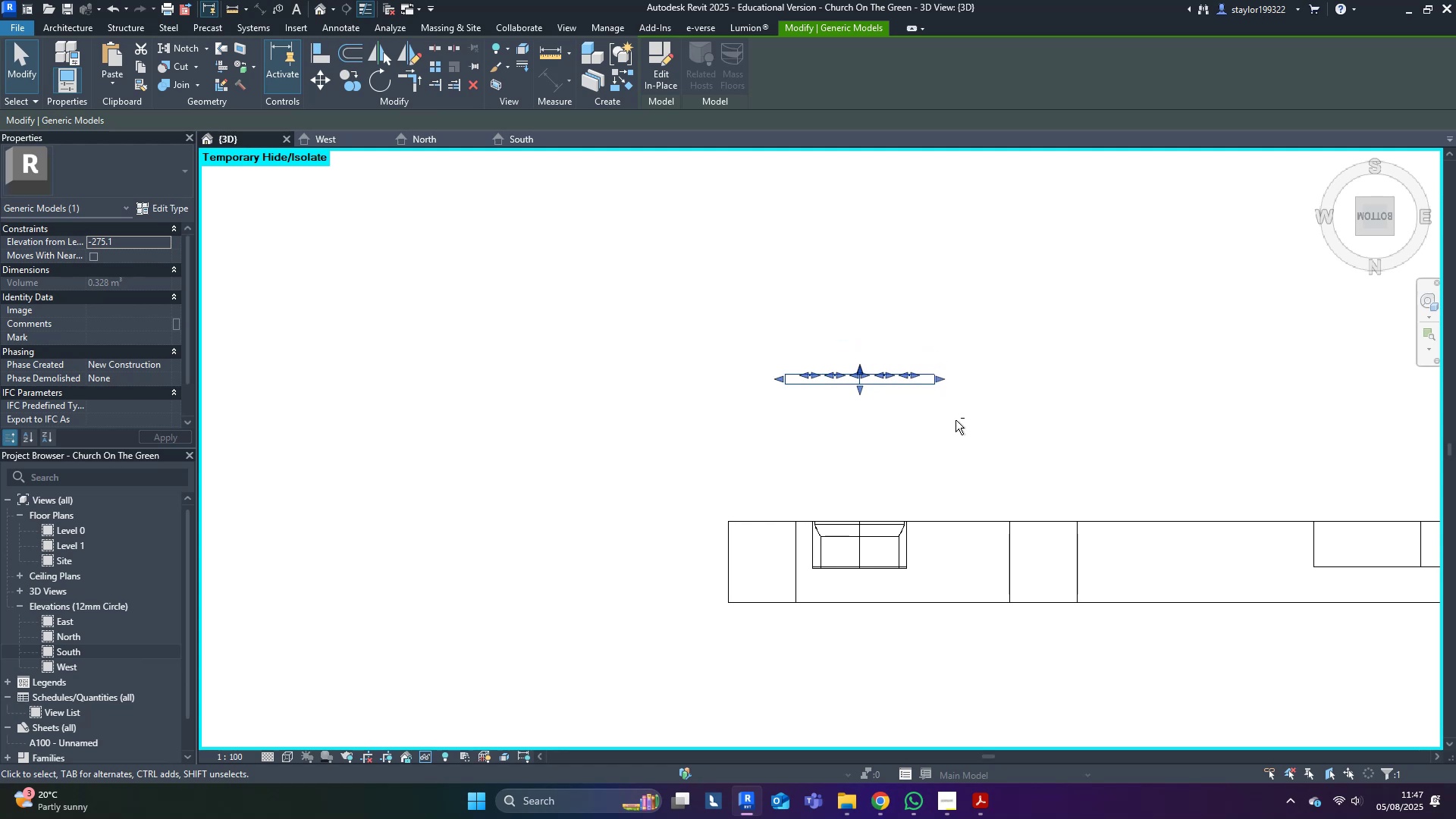 
key(Shift+ArrowDown)
 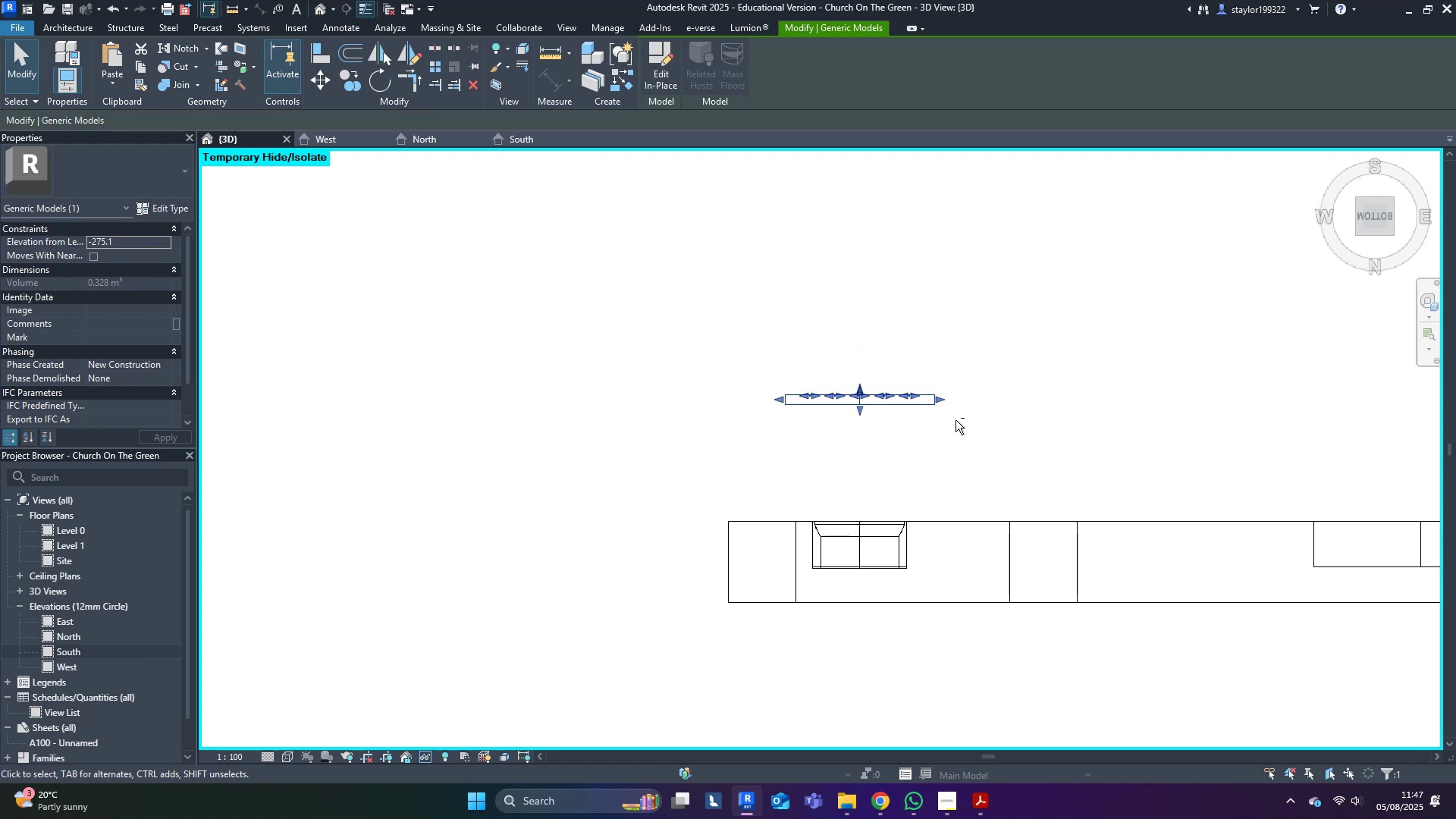 
key(Shift+ArrowDown)
 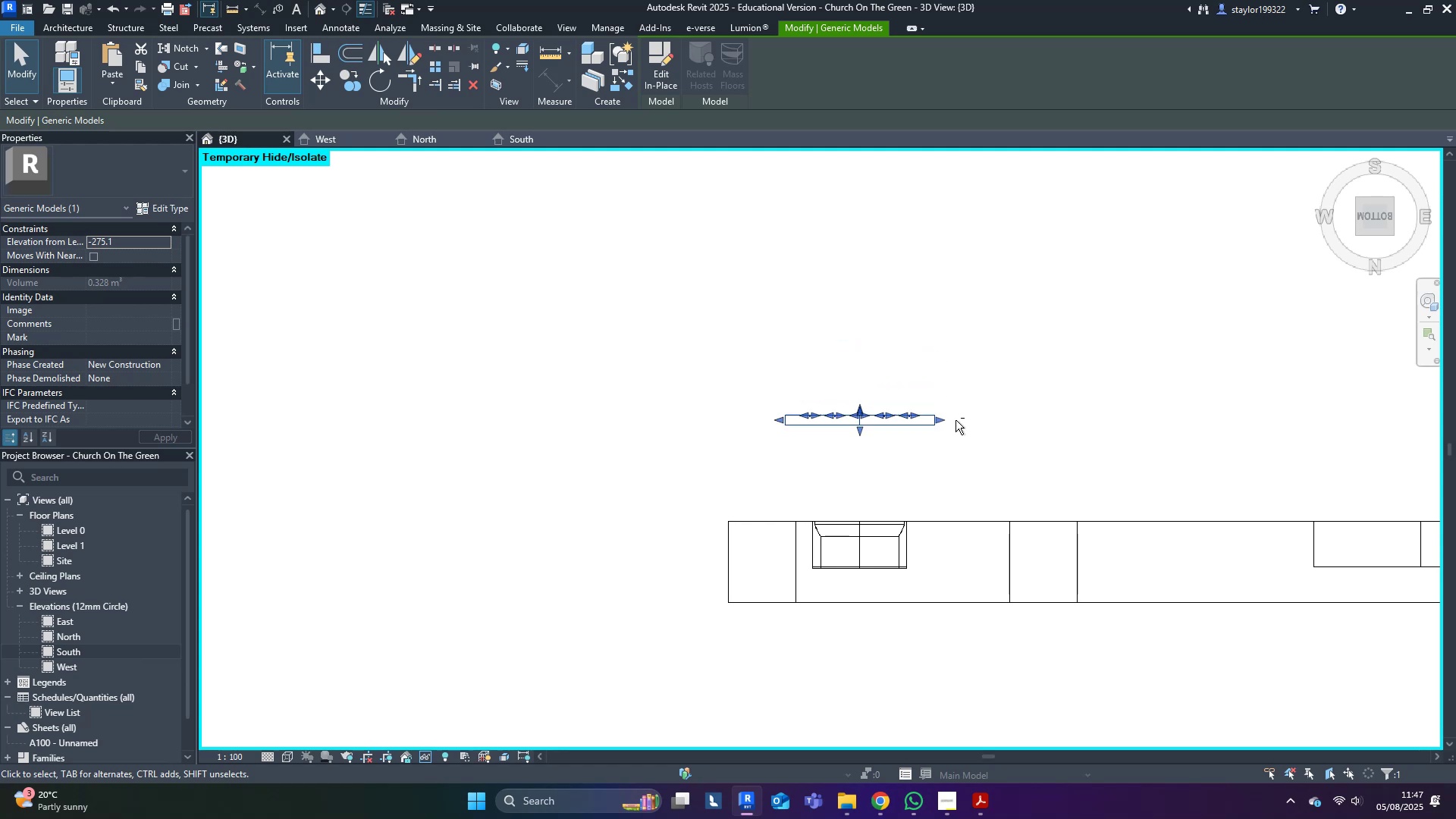 
key(Shift+ArrowDown)
 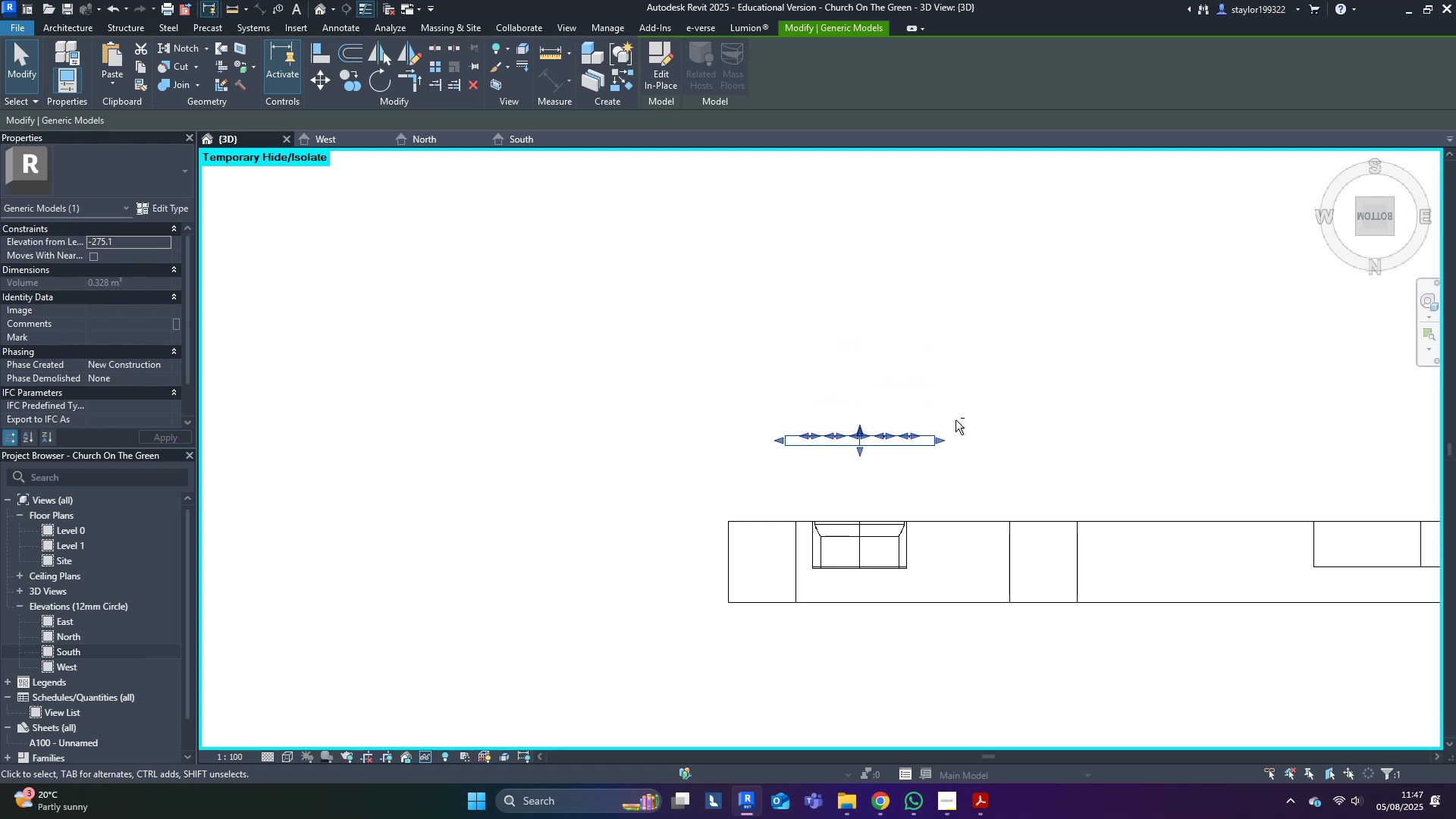 
key(Shift+ArrowDown)
 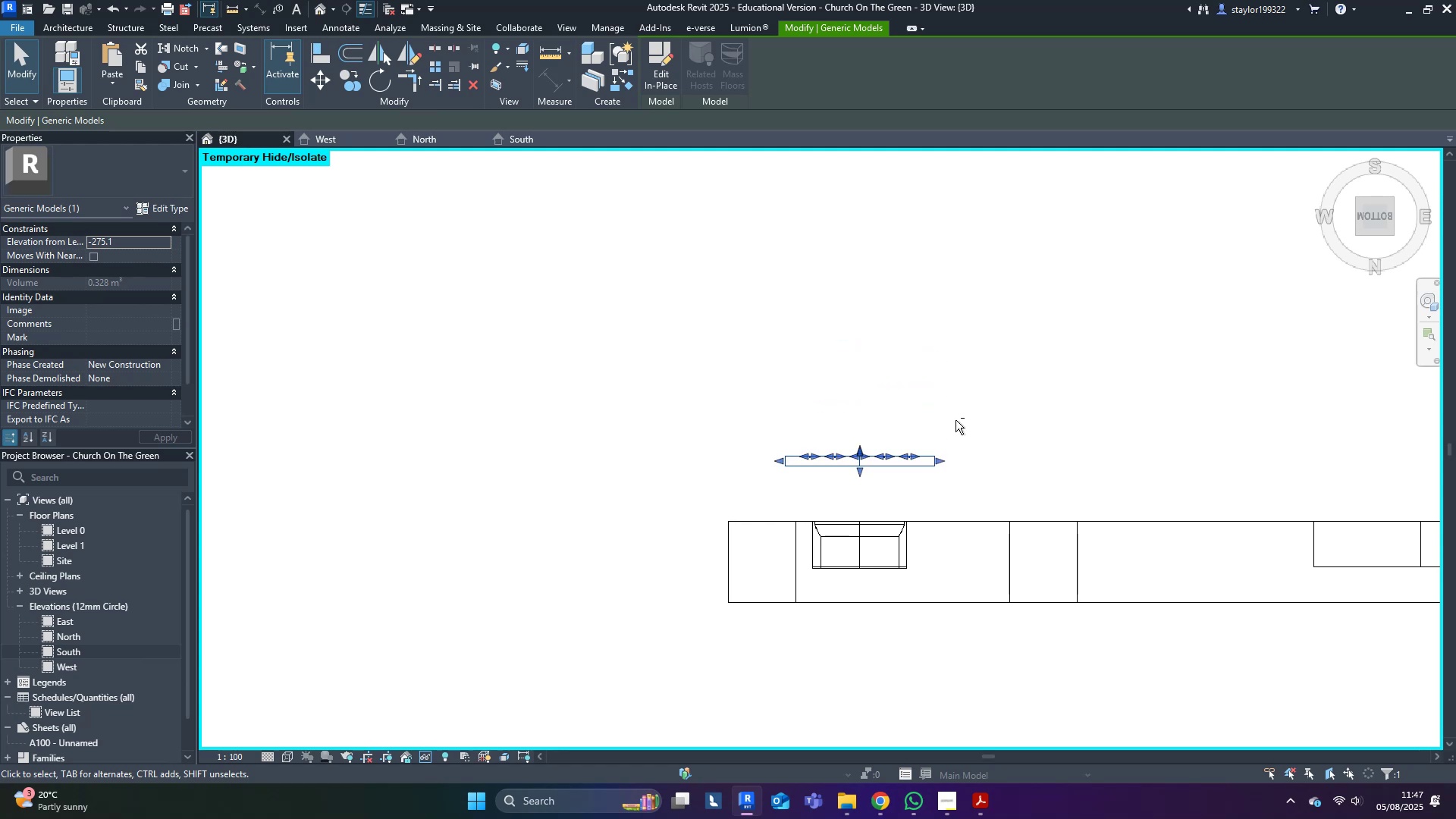 
key(Shift+ArrowDown)
 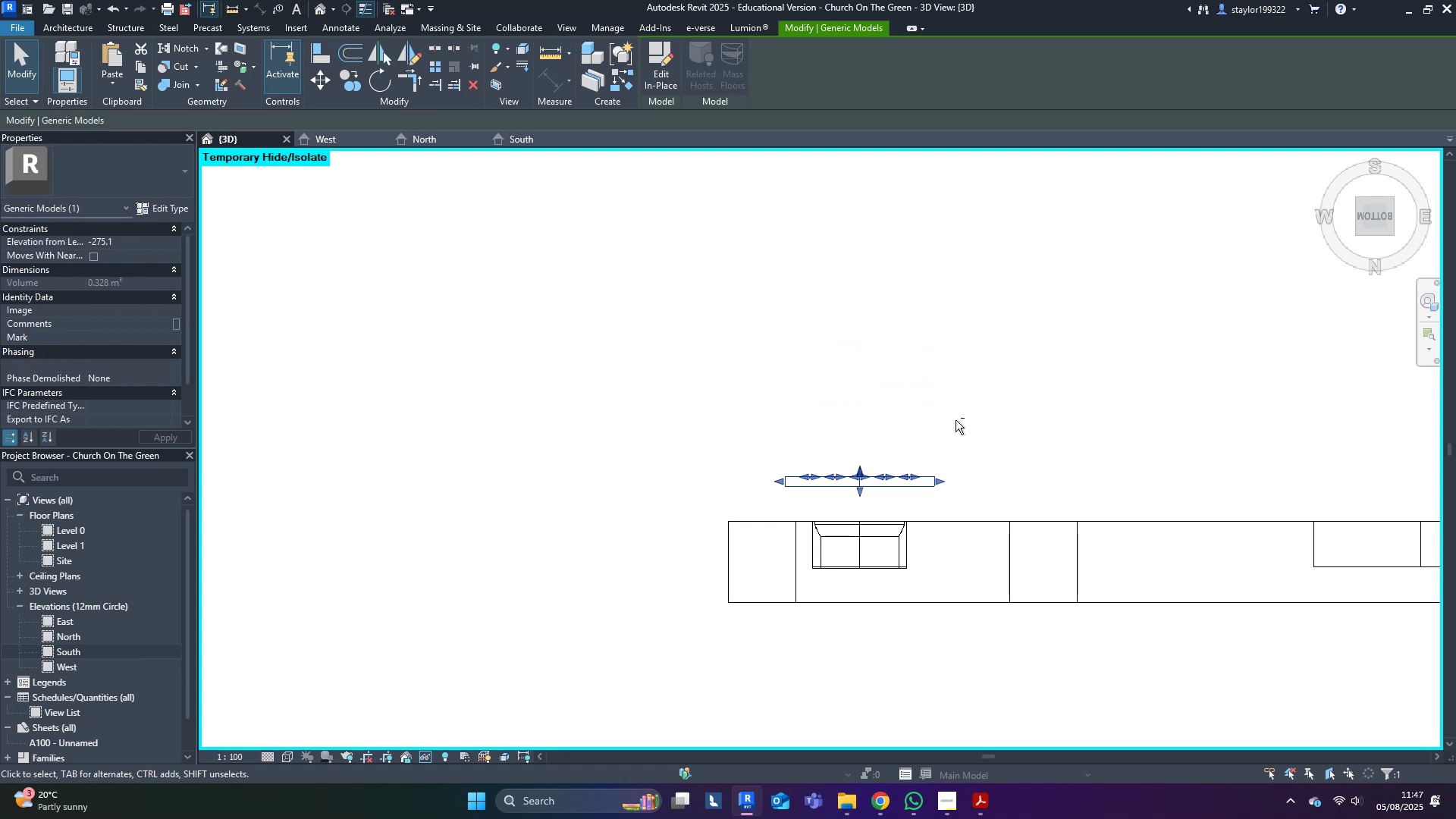 
key(Shift+ArrowDown)
 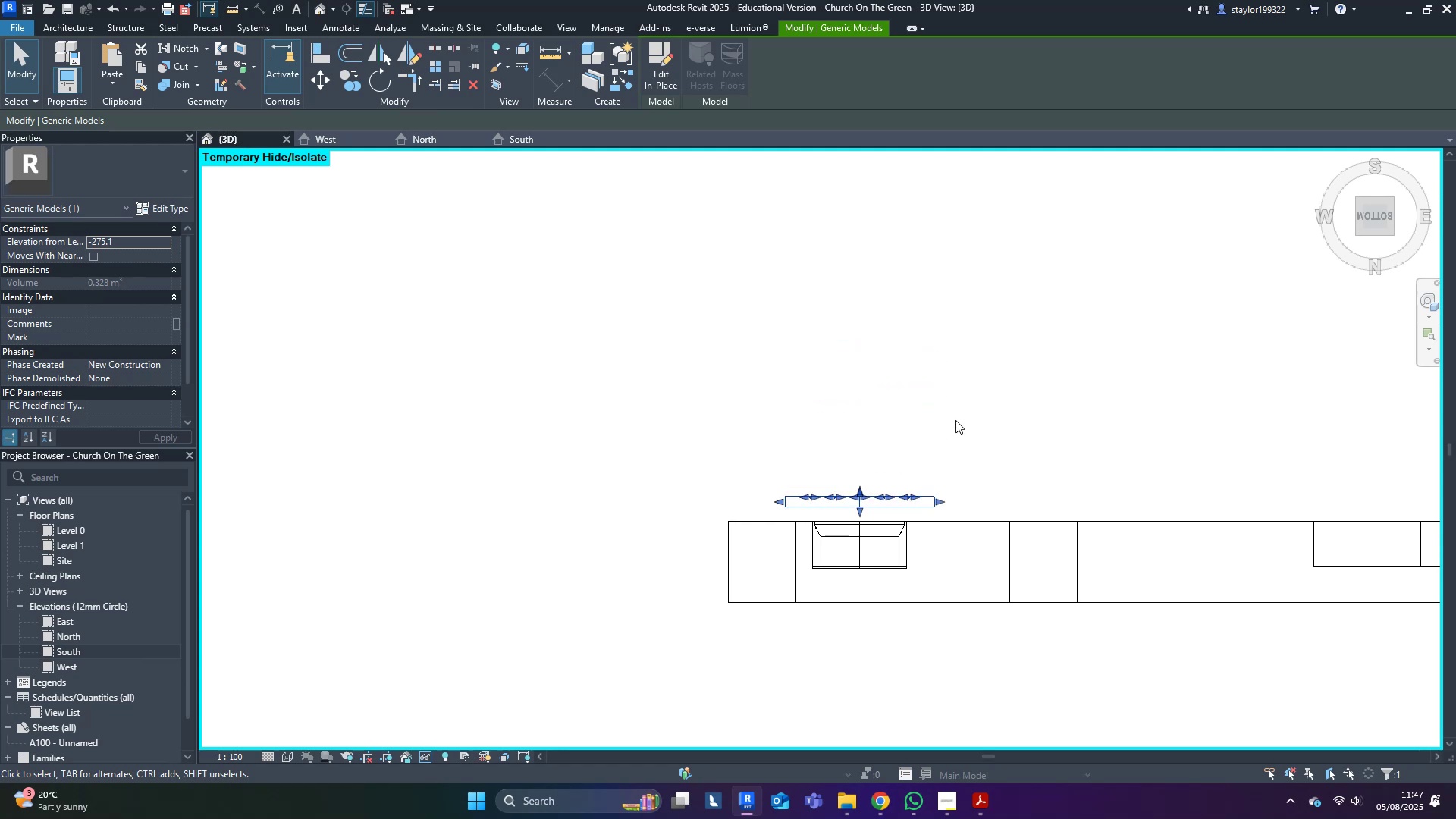 
scroll: coordinate [874, 488], scroll_direction: up, amount: 9.0
 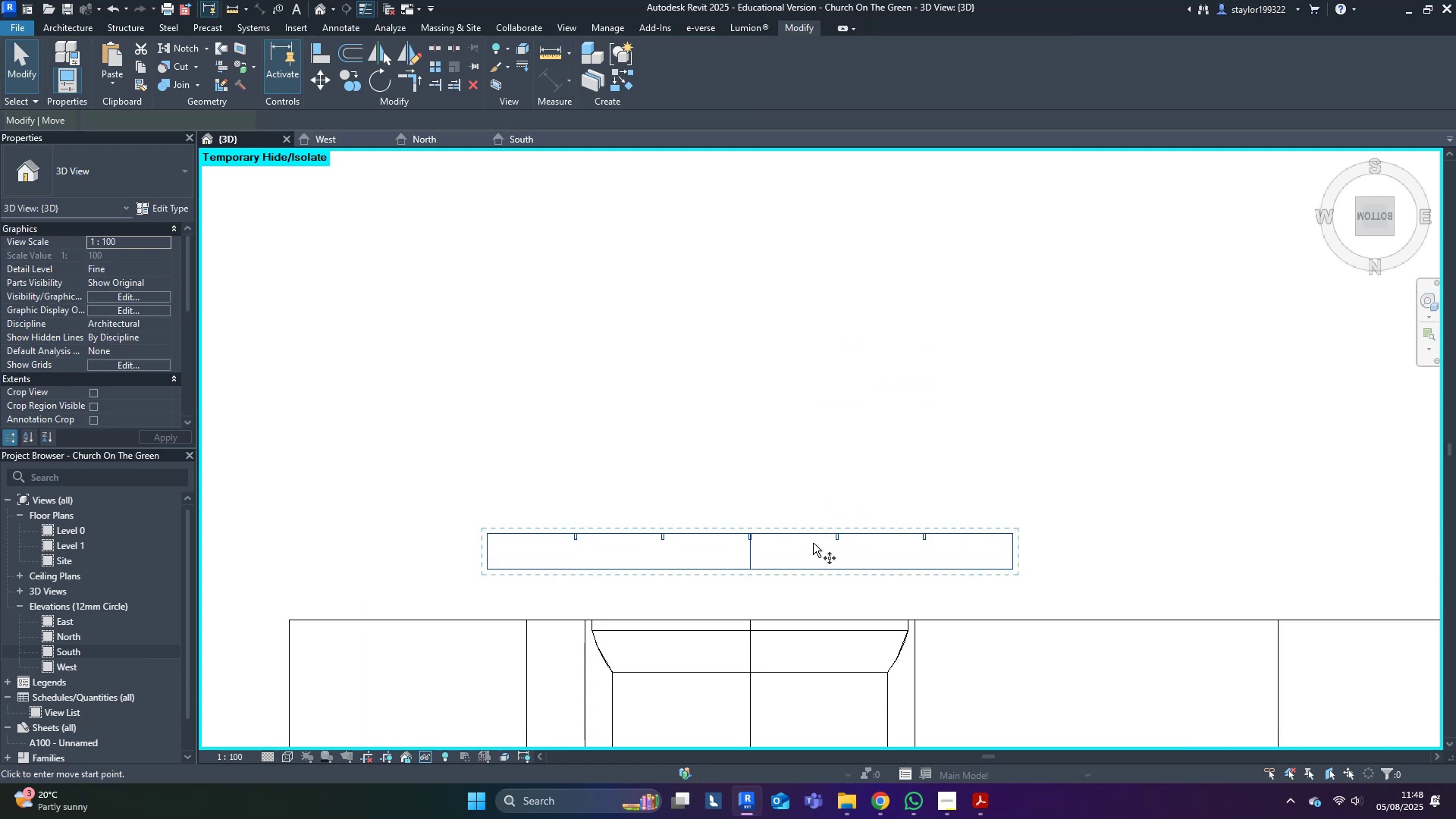 
type(mv)
 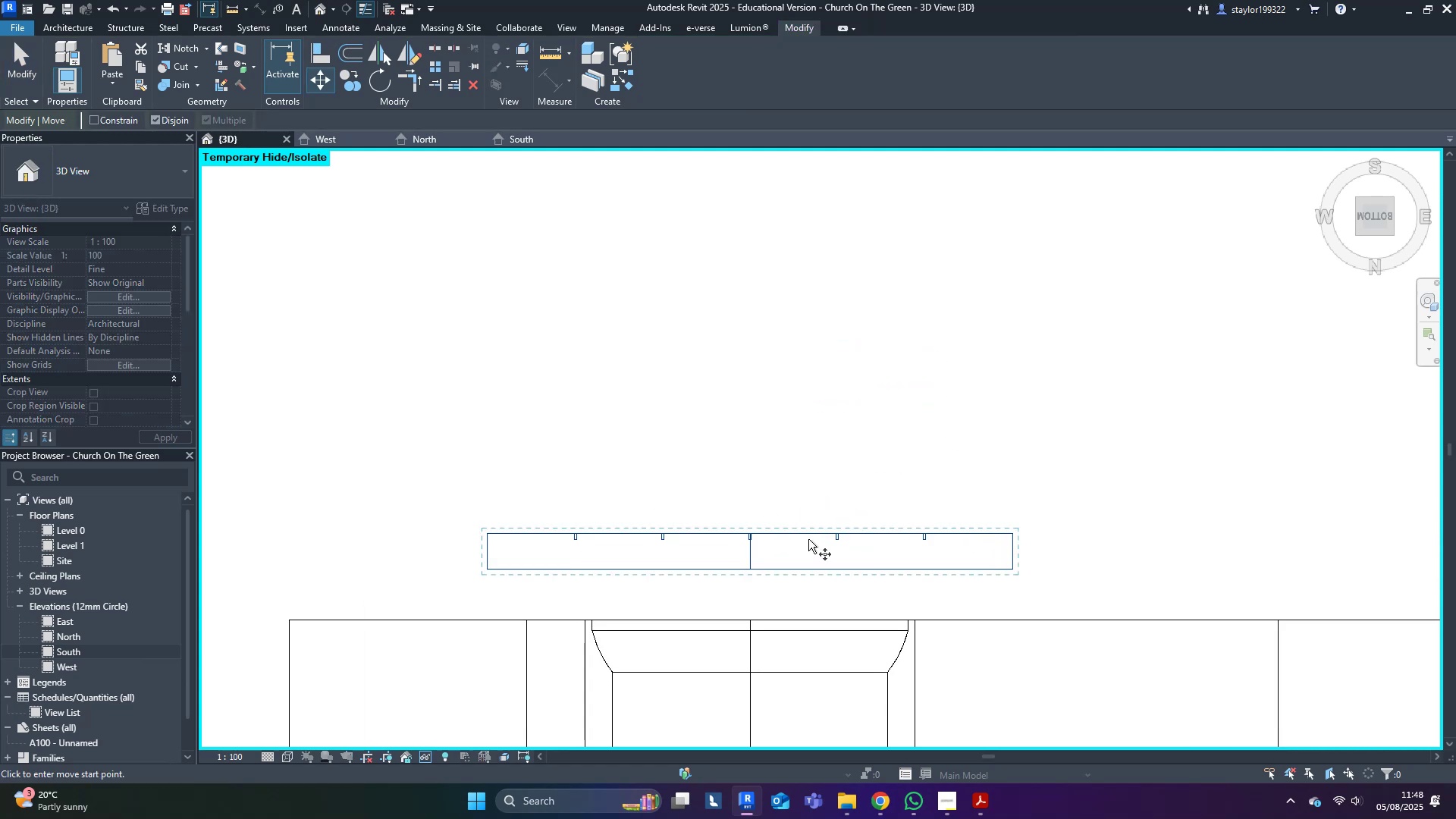 
left_click([808, 535])
 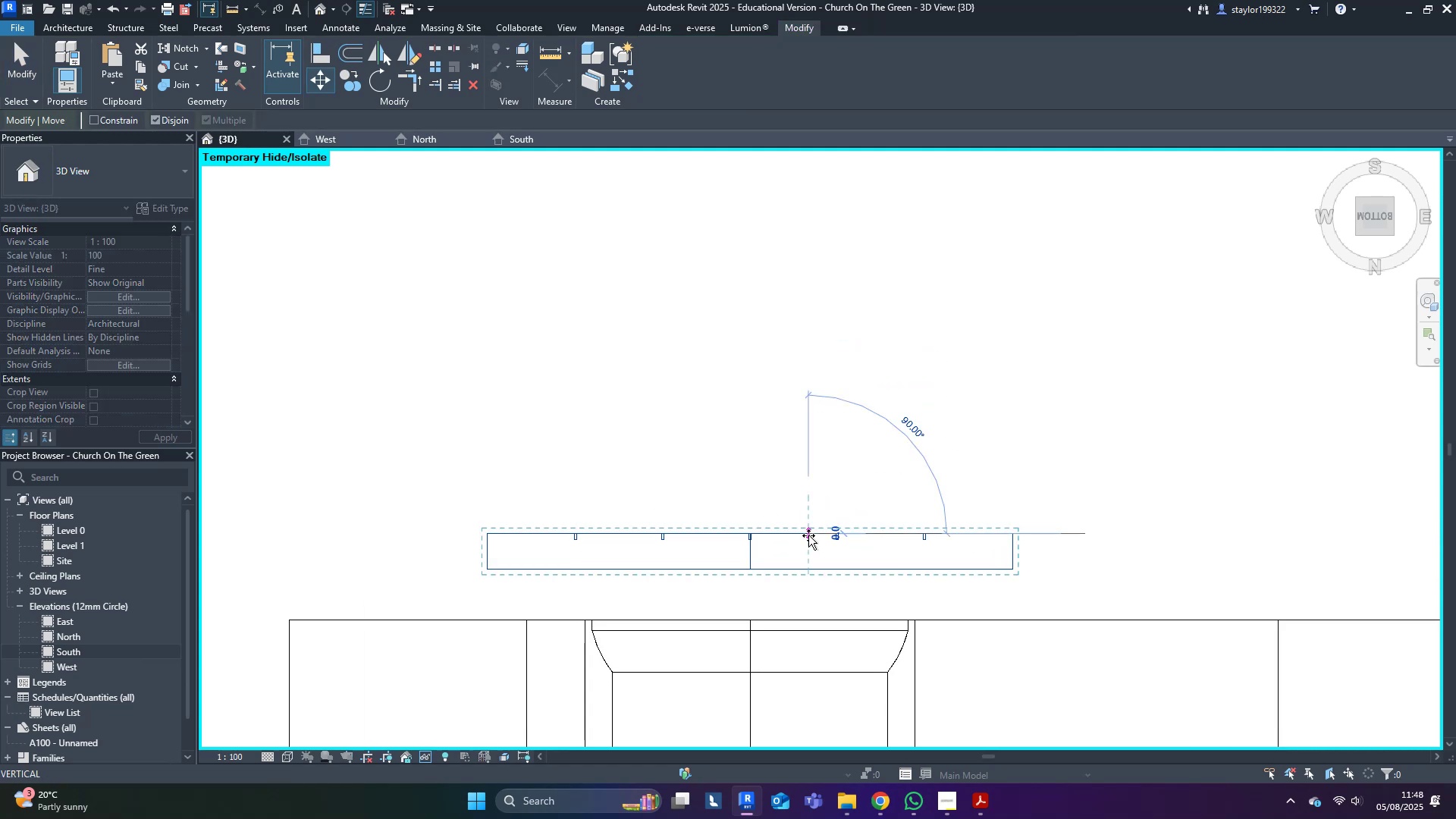 
hold_key(key=ShiftLeft, duration=0.89)
left_click([801, 675])
 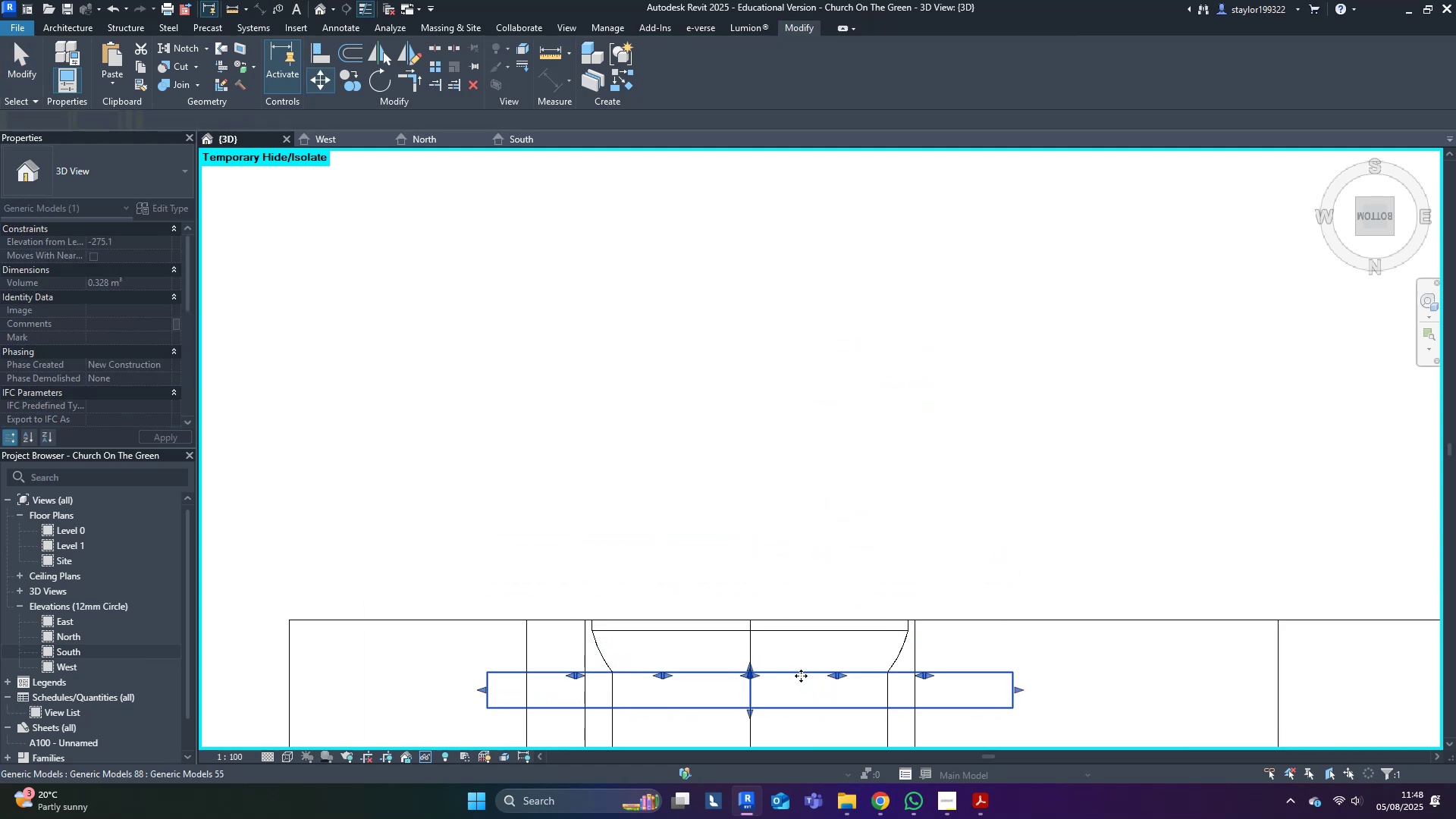 
type(sdhr)
 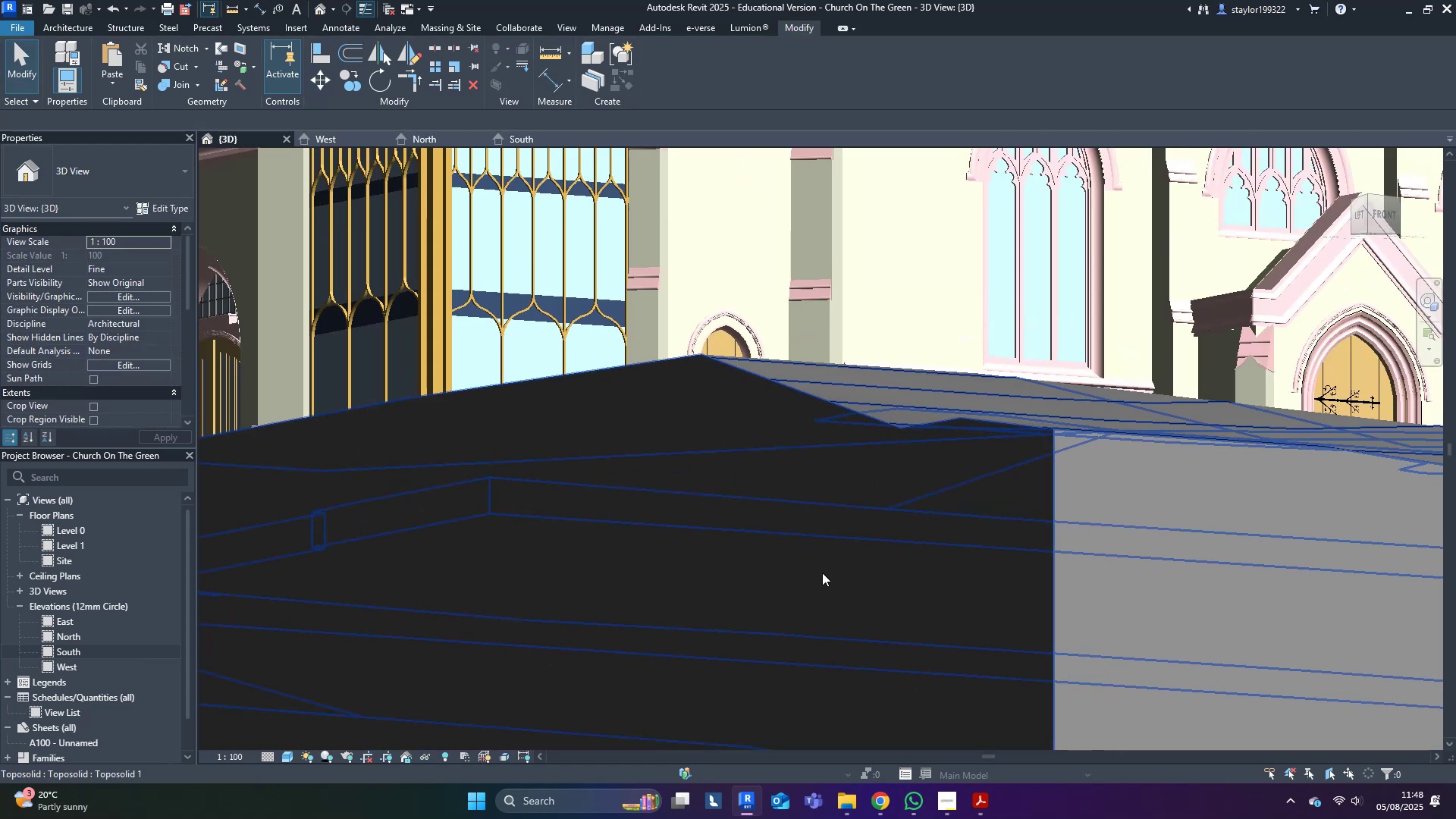 
scroll: coordinate [822, 573], scroll_direction: down, amount: 13.0
 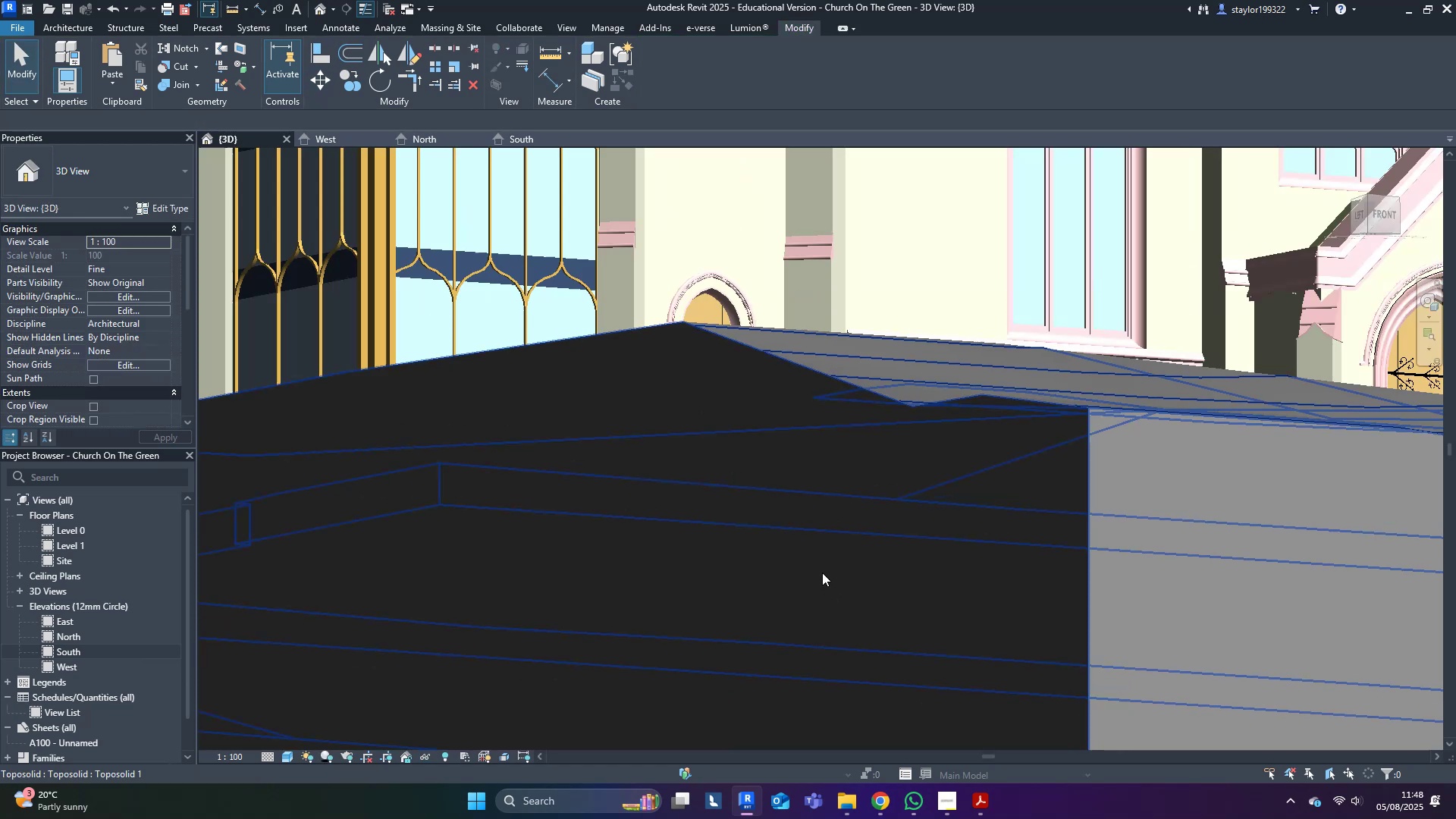 
hold_key(key=ShiftLeft, duration=0.4)
 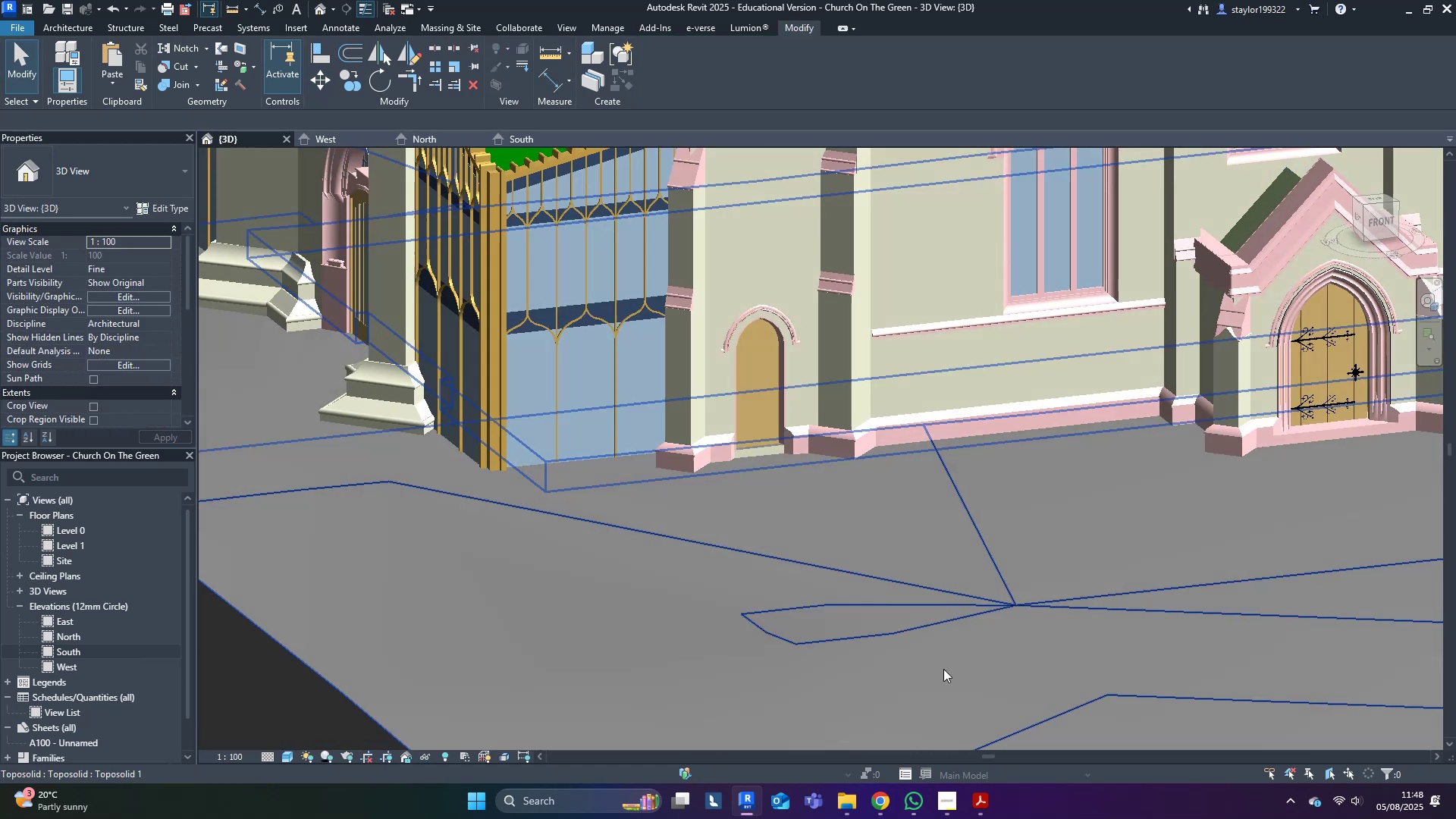 
key(Control+ControlLeft)
 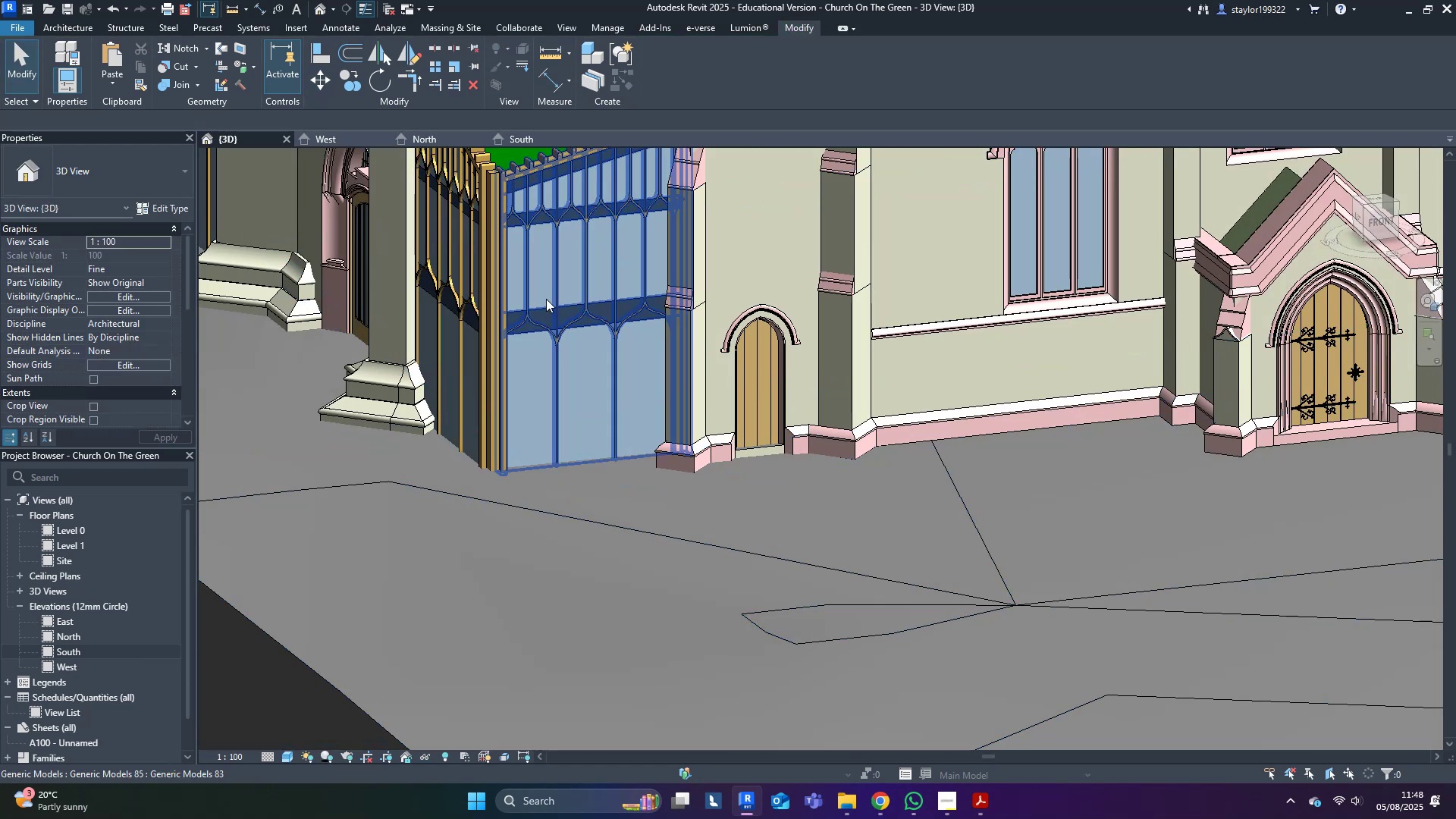 
key(Control+S)
 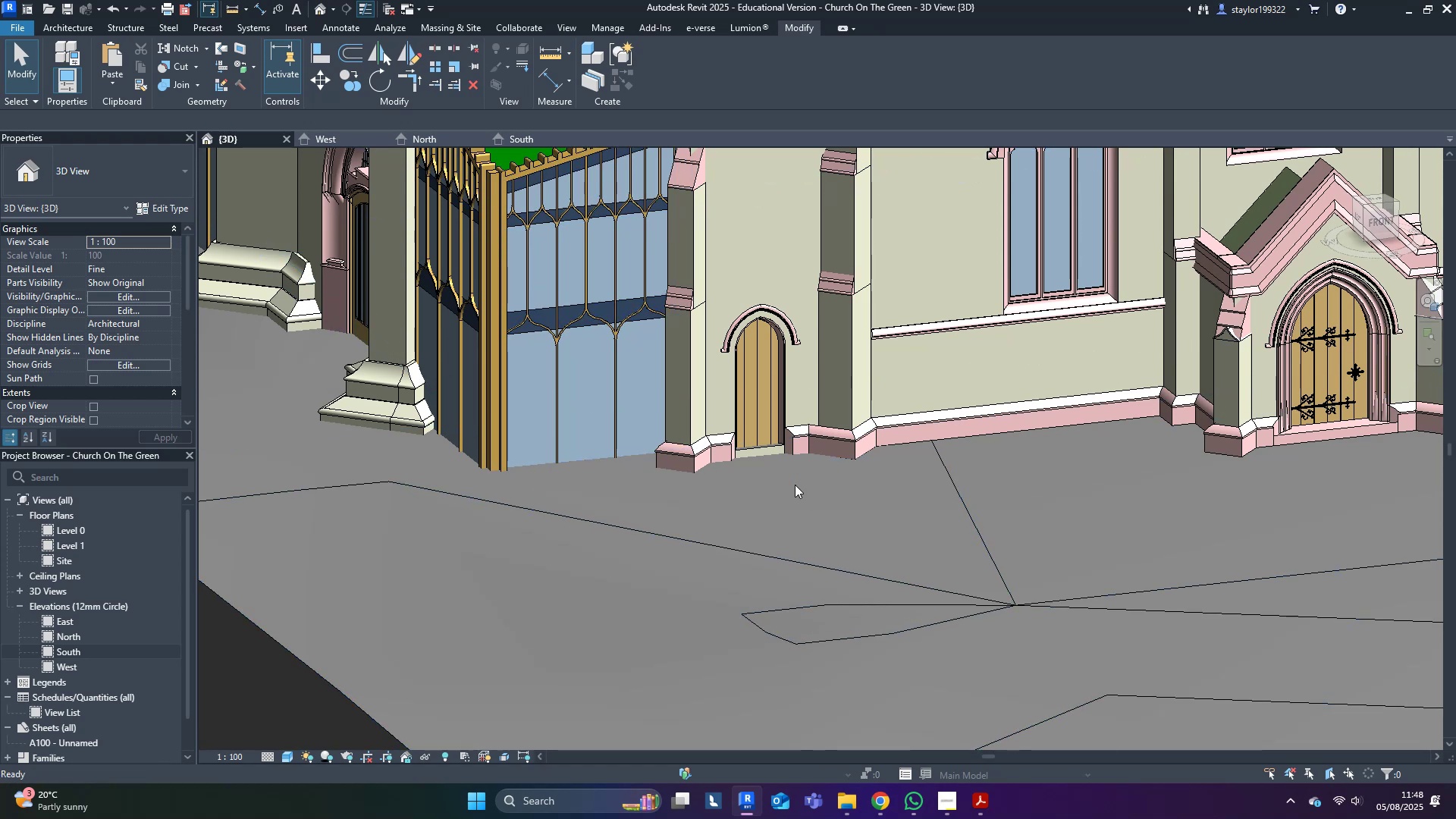 
scroll: coordinate [814, 457], scroll_direction: up, amount: 8.0
 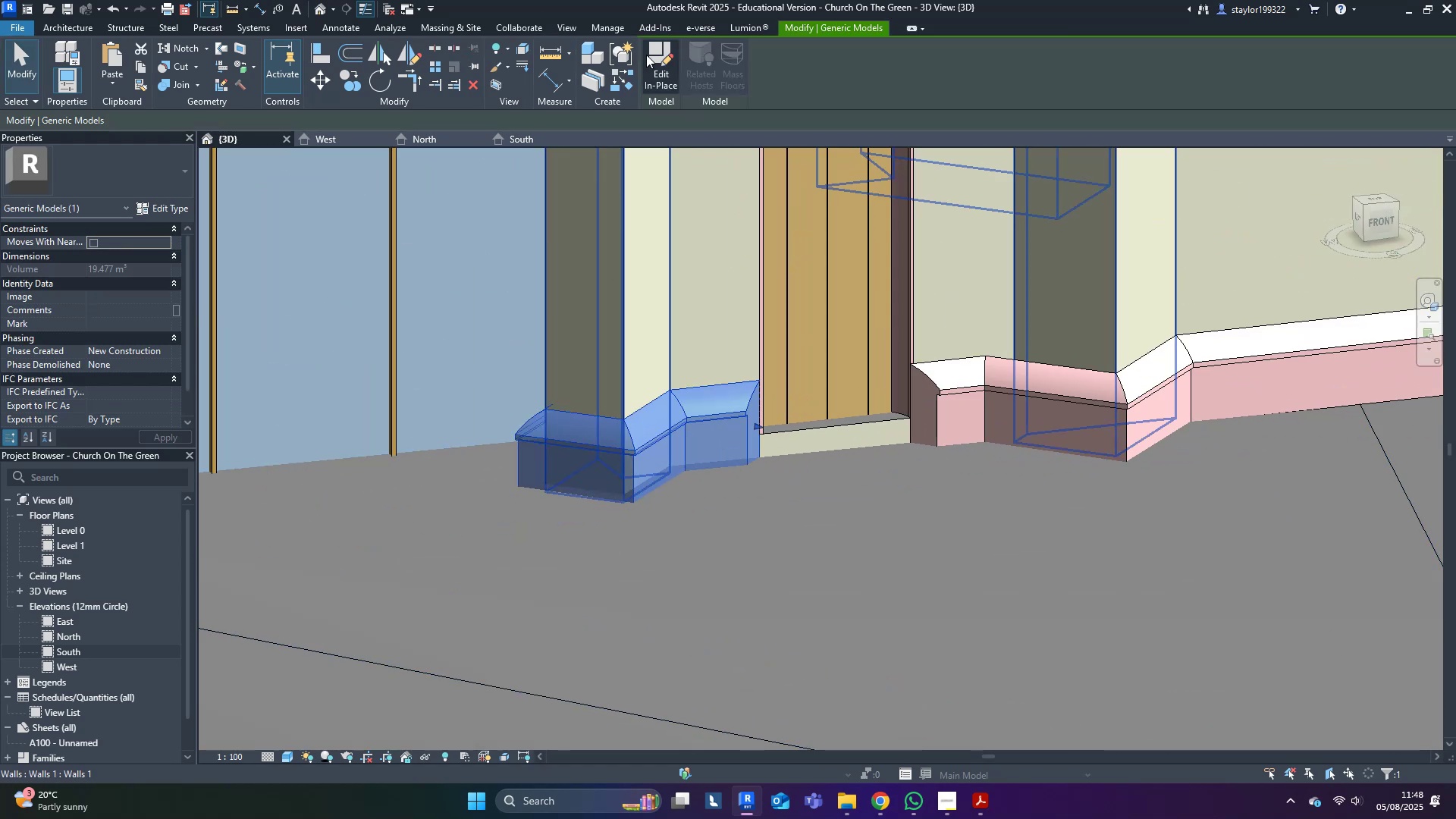 
left_click([665, 60])
 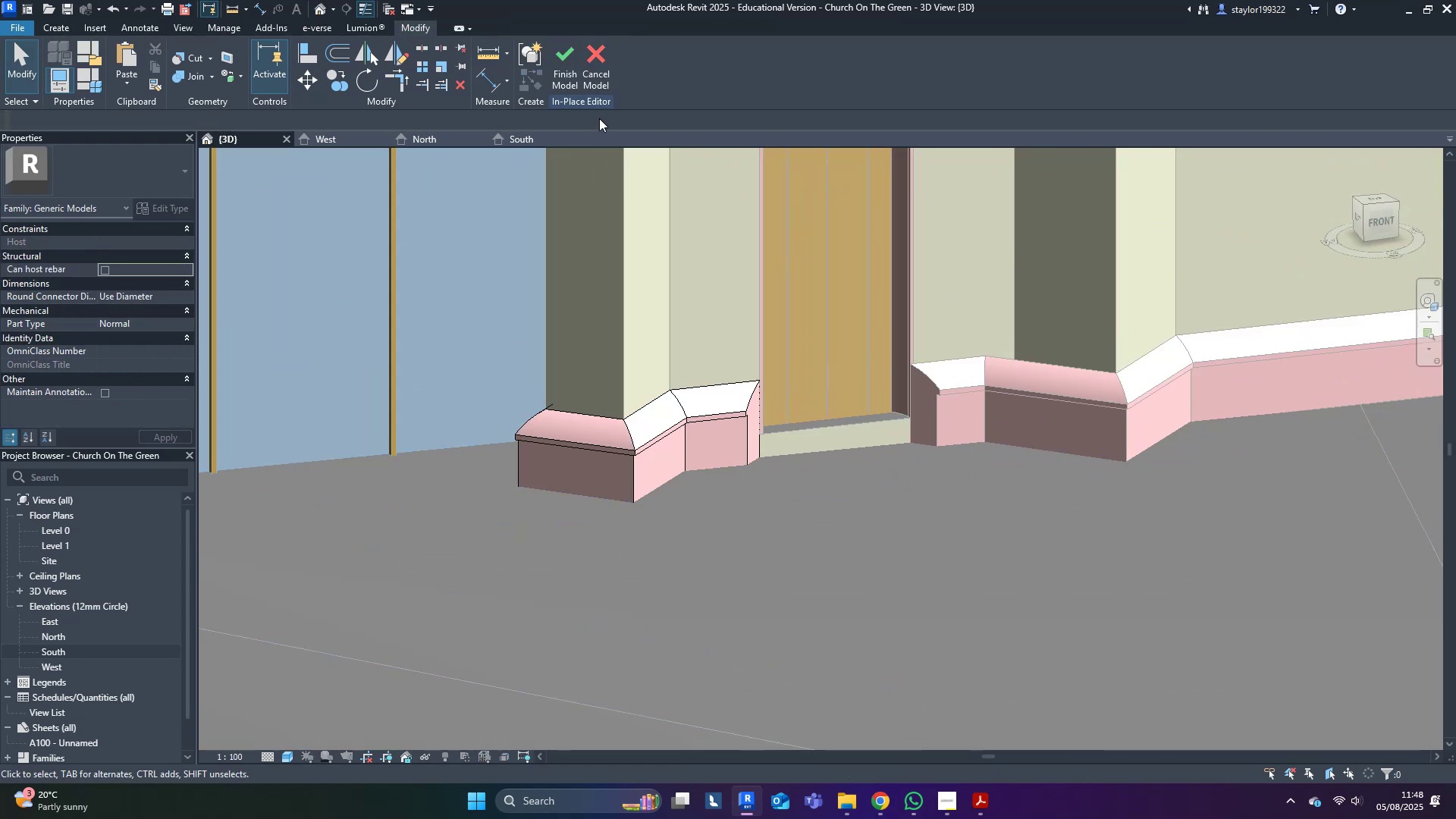 
left_click([578, 64])
 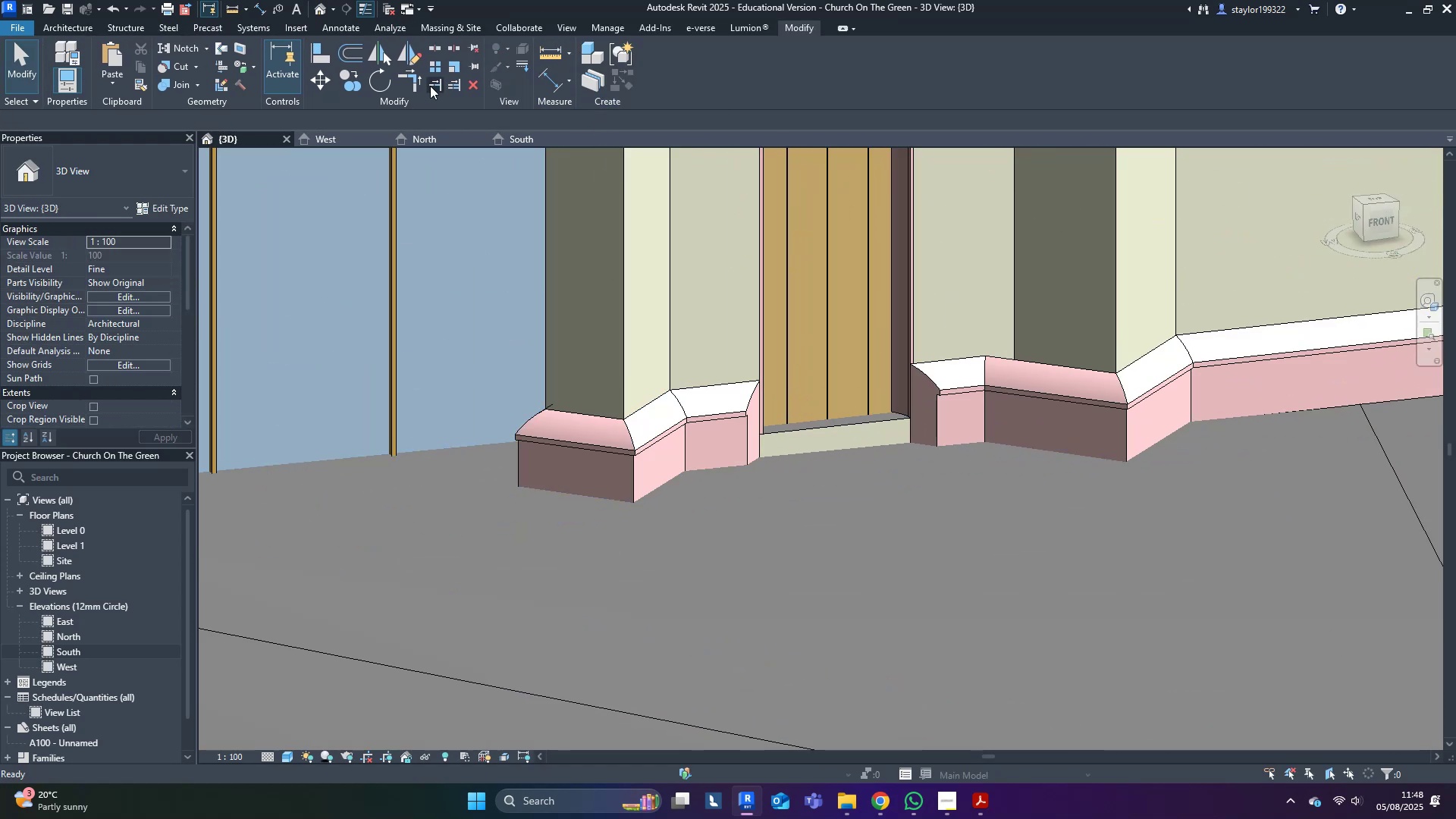 
key(Escape)
 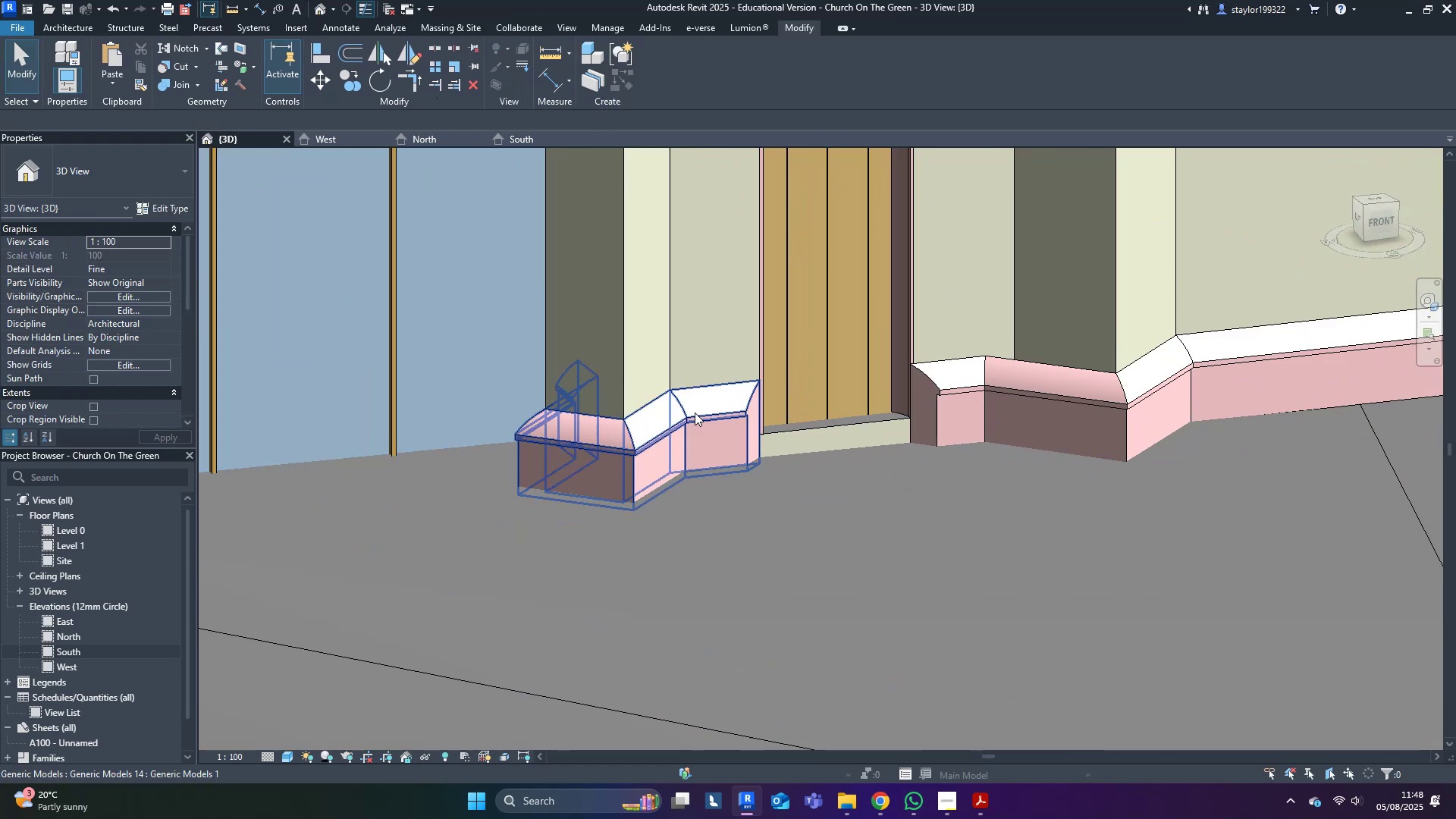 
scroll: coordinate [477, 464], scroll_direction: down, amount: 11.0
 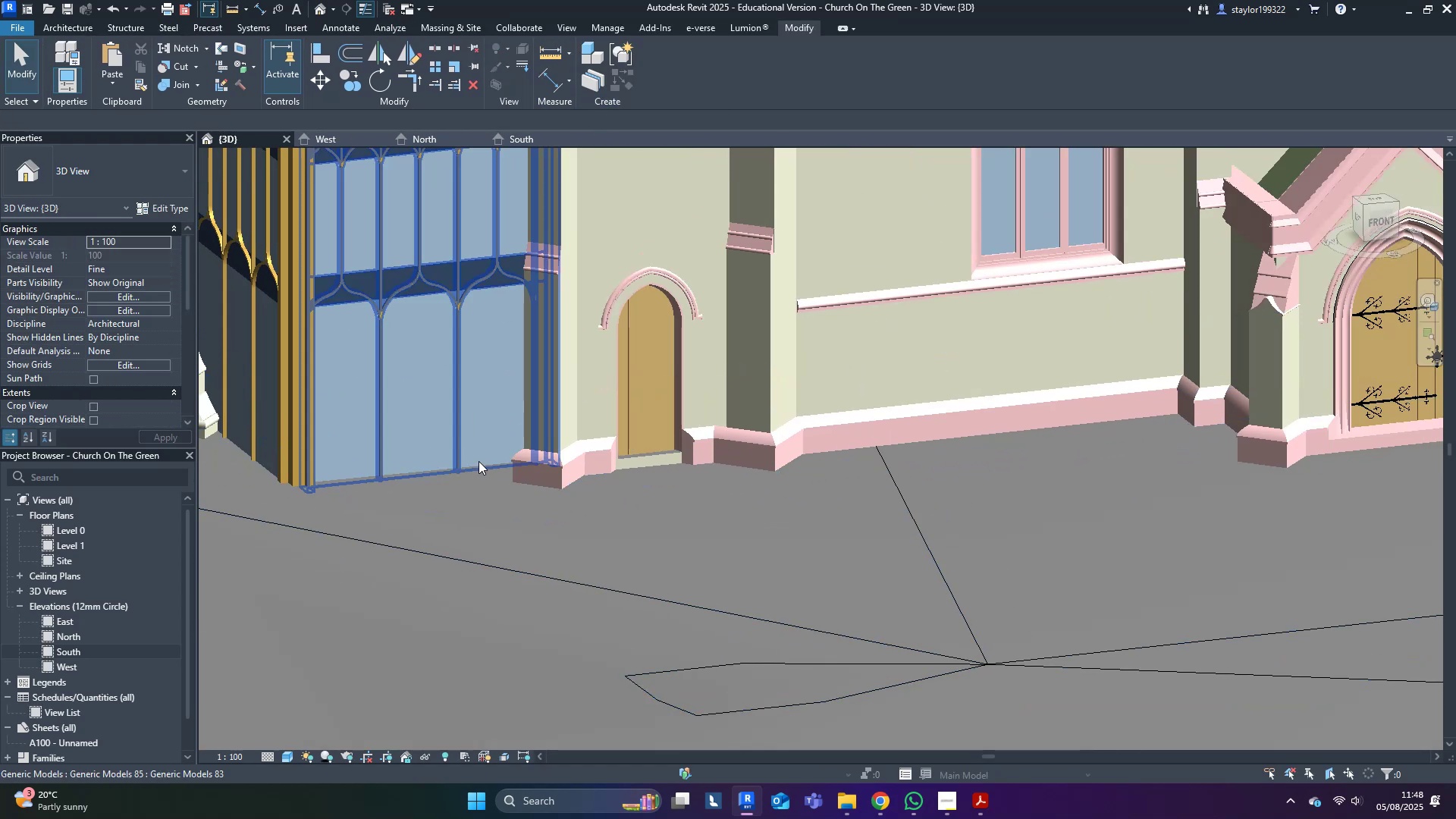 
hold_key(key=ShiftLeft, duration=0.42)
 